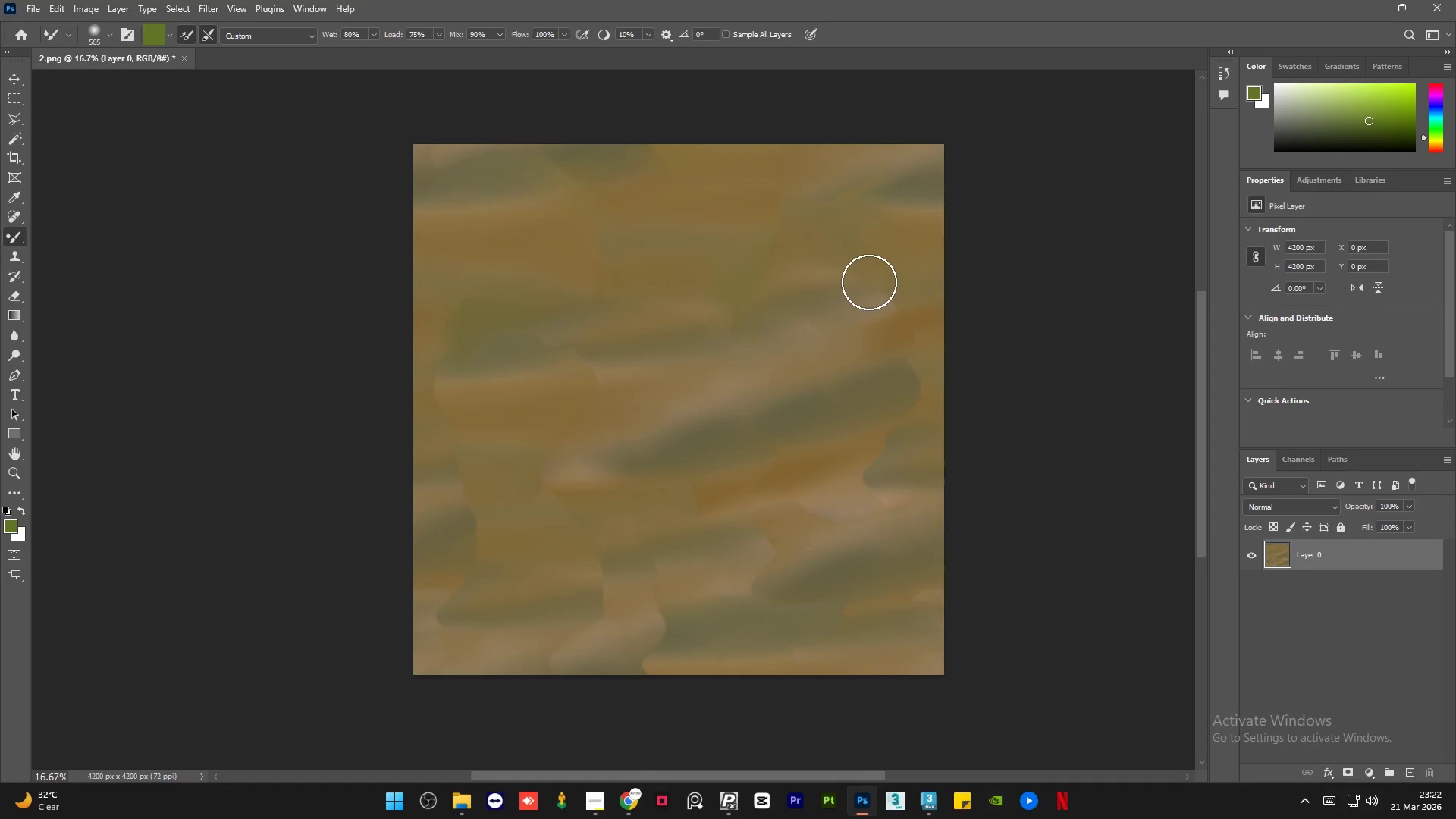 
left_click_drag(start_coordinate=[868, 281], to_coordinate=[912, 309])
 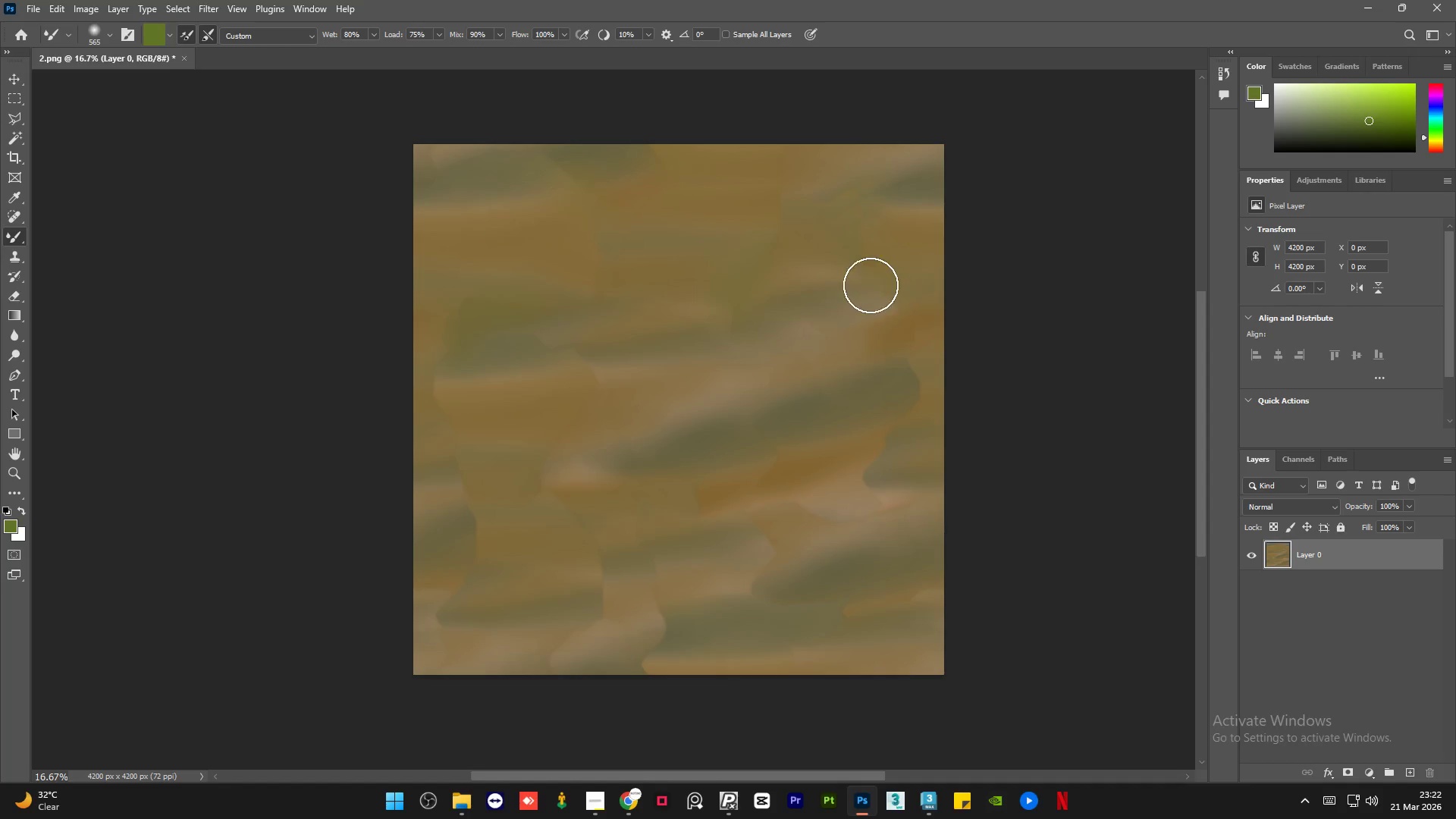 
left_click_drag(start_coordinate=[871, 285], to_coordinate=[911, 315])
 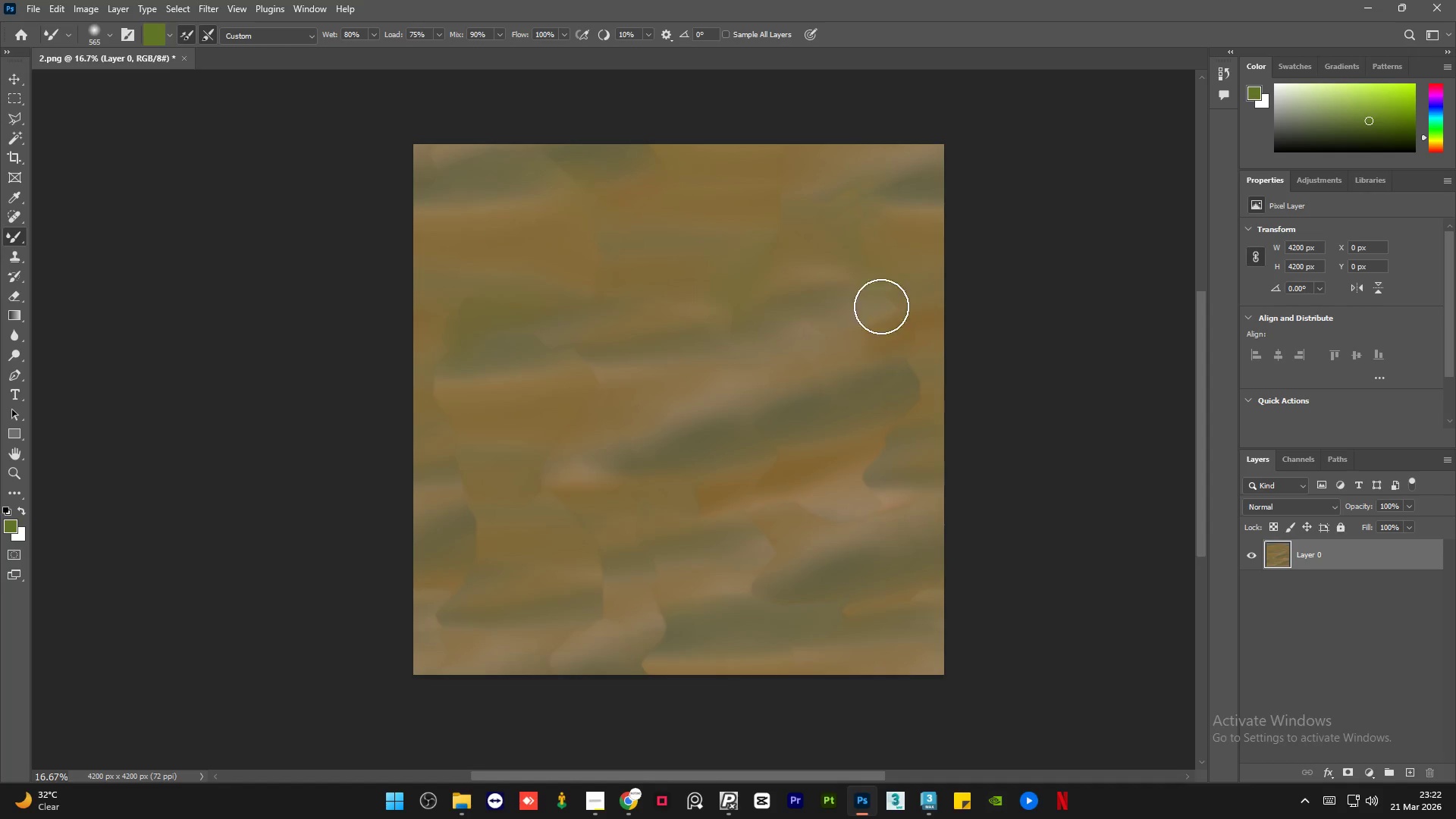 
left_click_drag(start_coordinate=[881, 306], to_coordinate=[908, 313])
 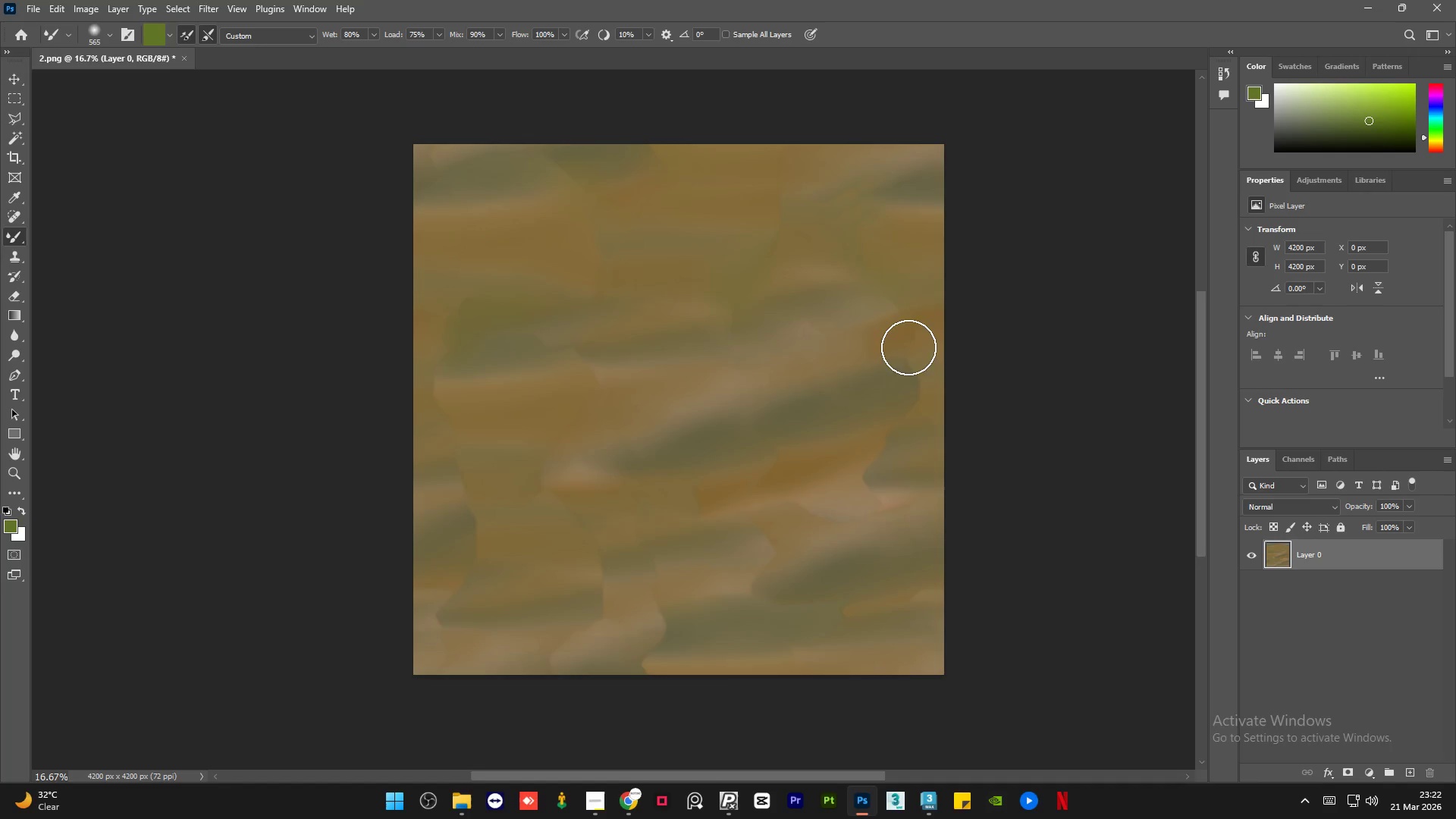 
left_click_drag(start_coordinate=[908, 347], to_coordinate=[921, 417])
 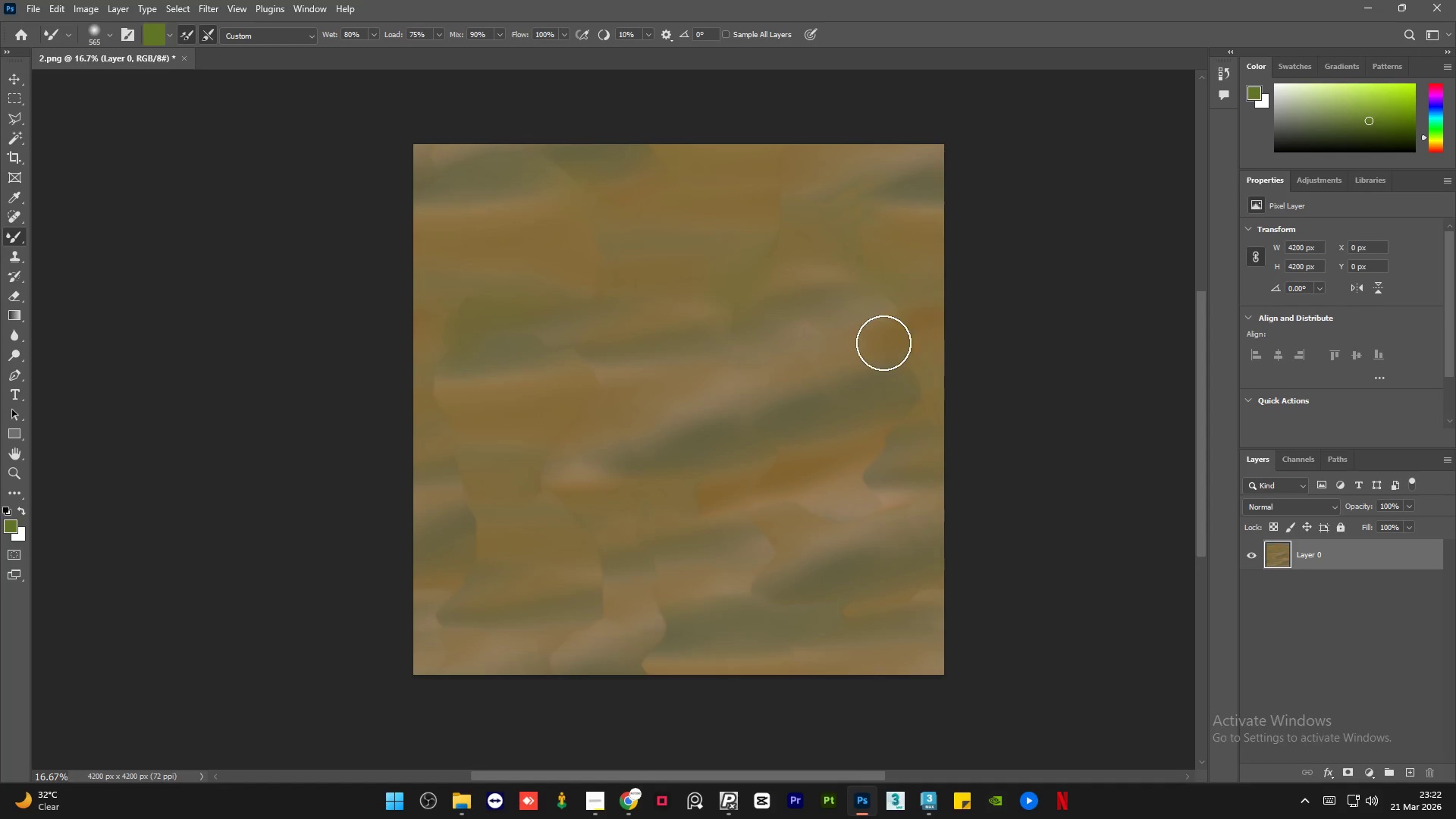 
left_click_drag(start_coordinate=[883, 340], to_coordinate=[913, 416])
 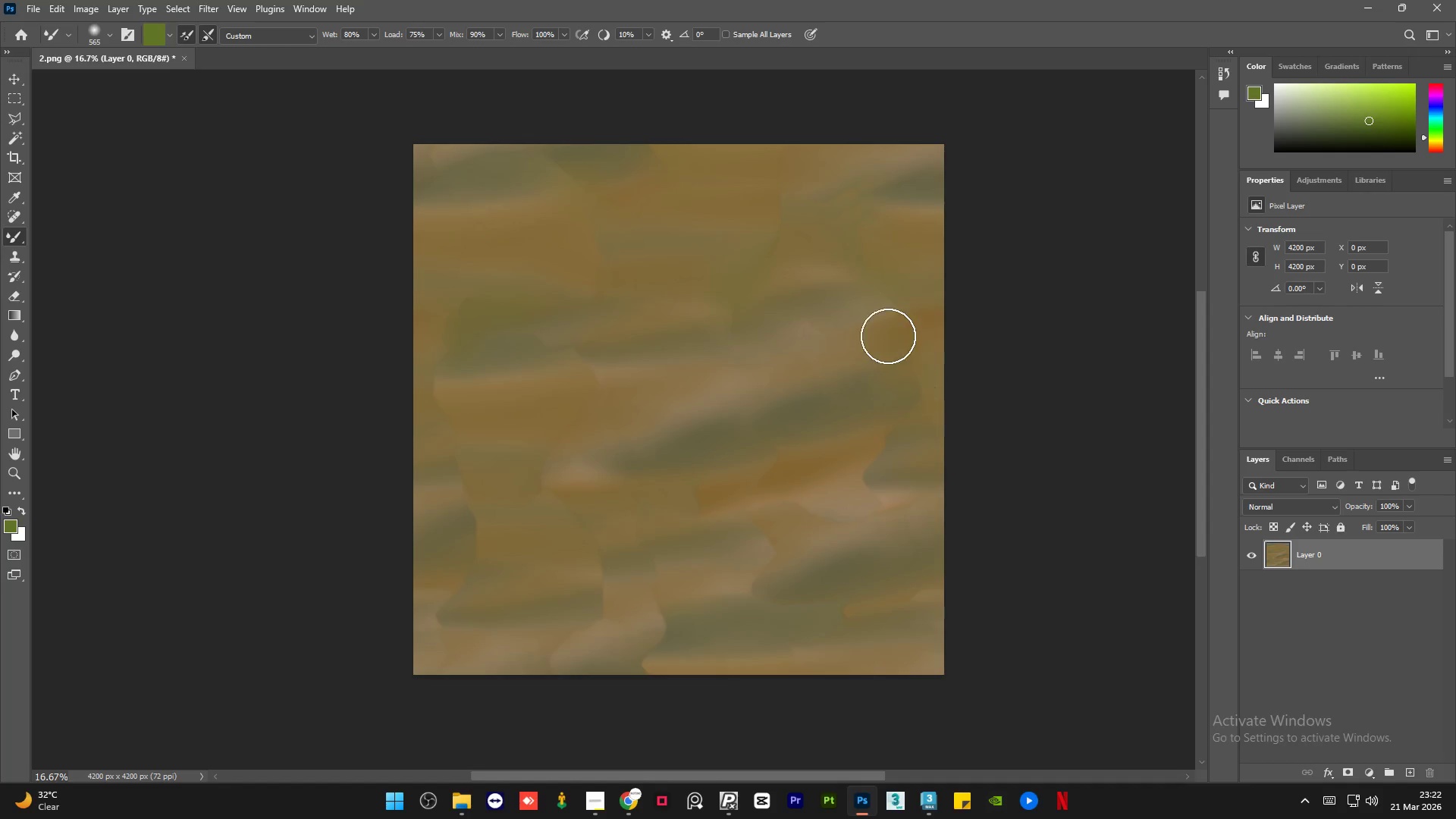 
left_click_drag(start_coordinate=[888, 336], to_coordinate=[900, 406])
 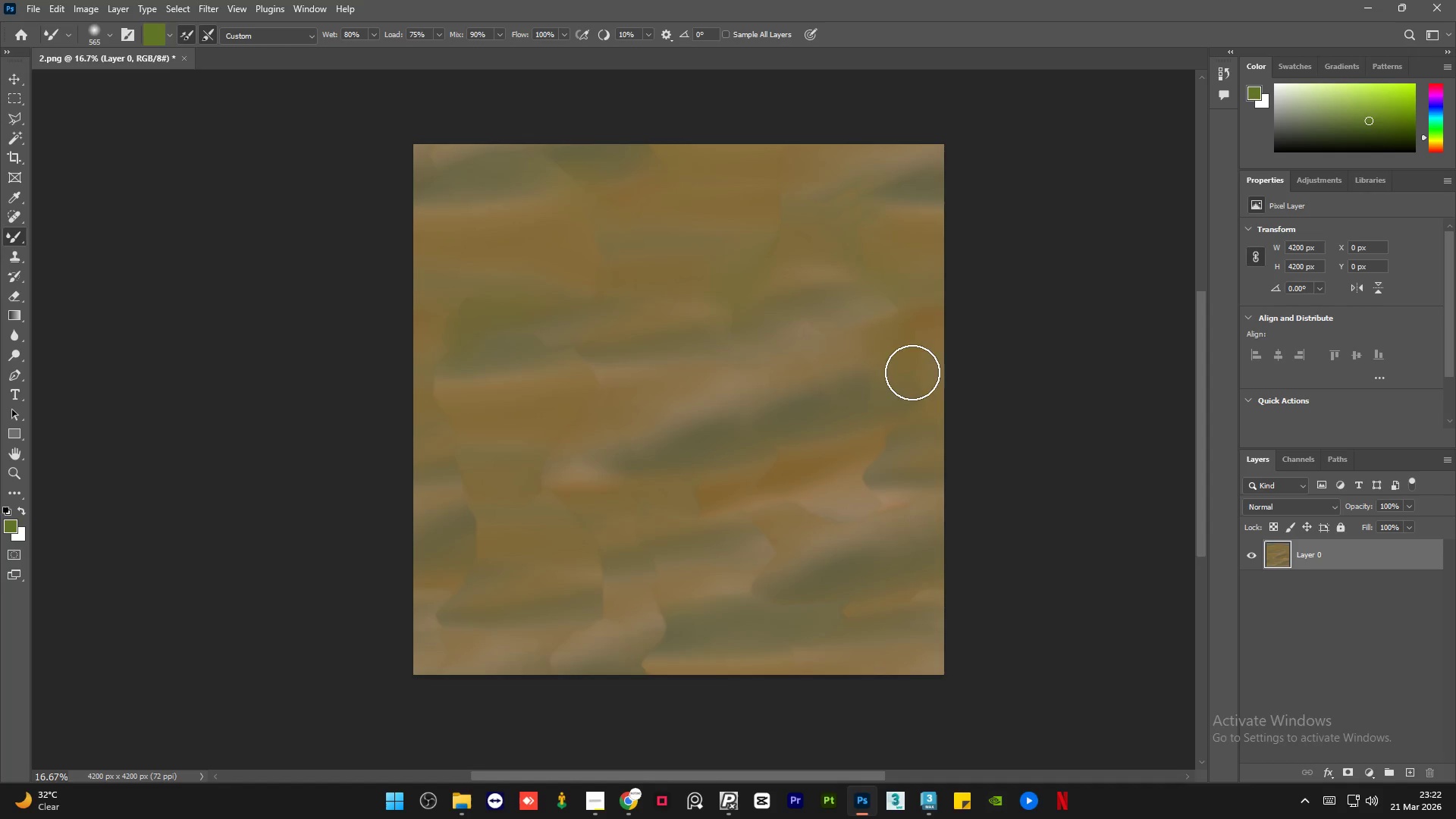 
left_click_drag(start_coordinate=[912, 352], to_coordinate=[908, 408])
 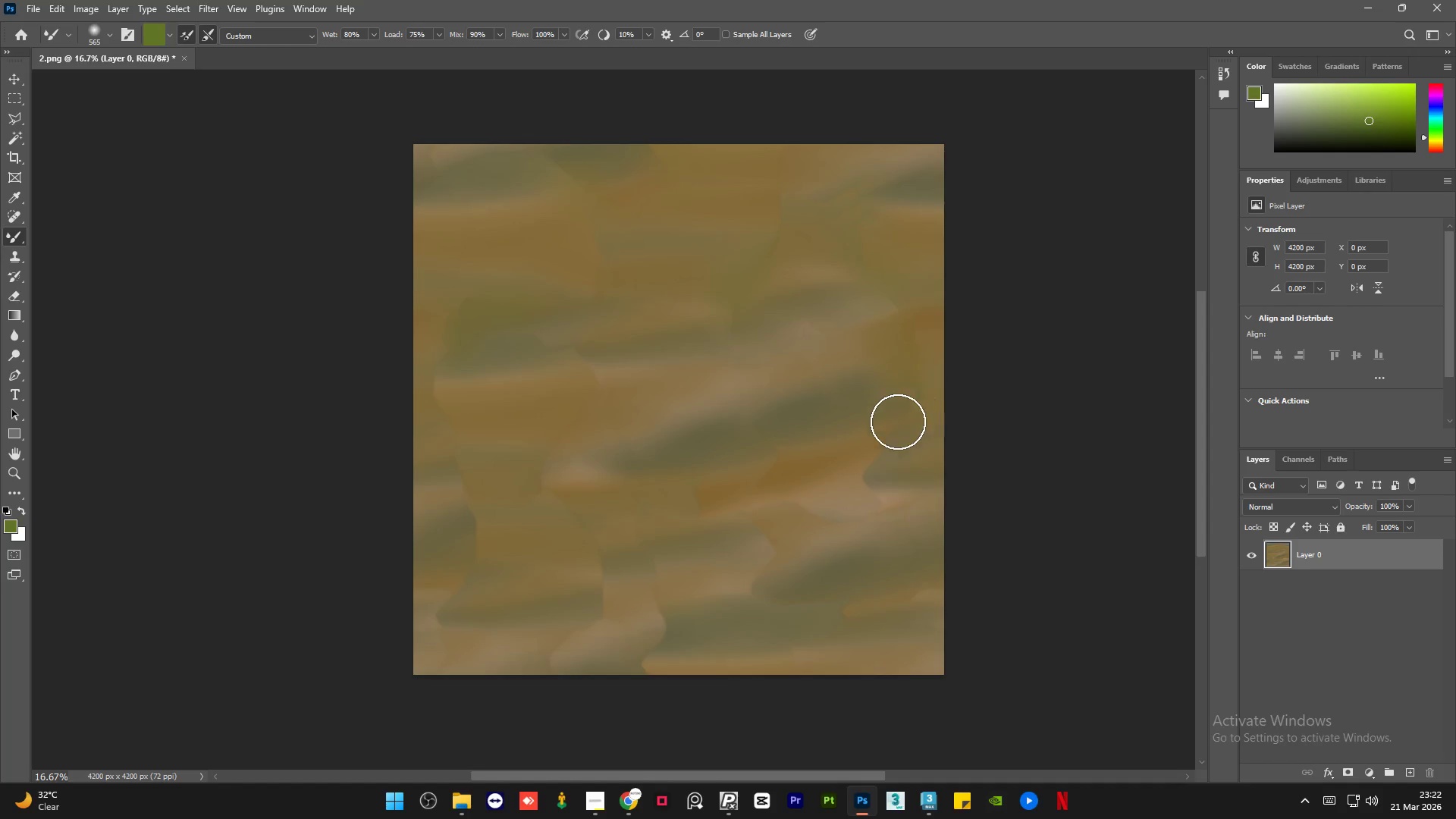 
left_click_drag(start_coordinate=[898, 422], to_coordinate=[852, 507])
 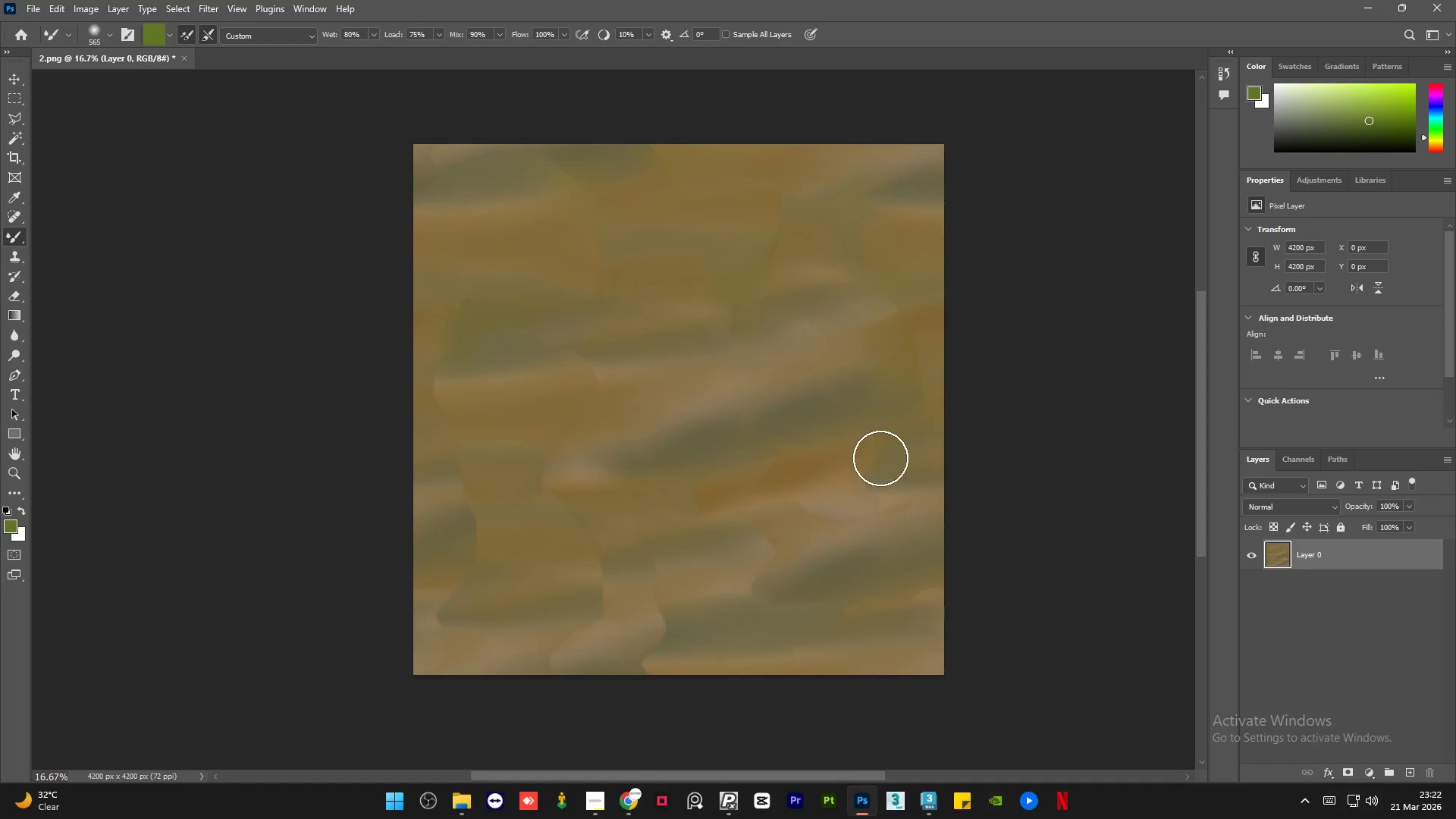 
left_click_drag(start_coordinate=[885, 448], to_coordinate=[861, 490])
 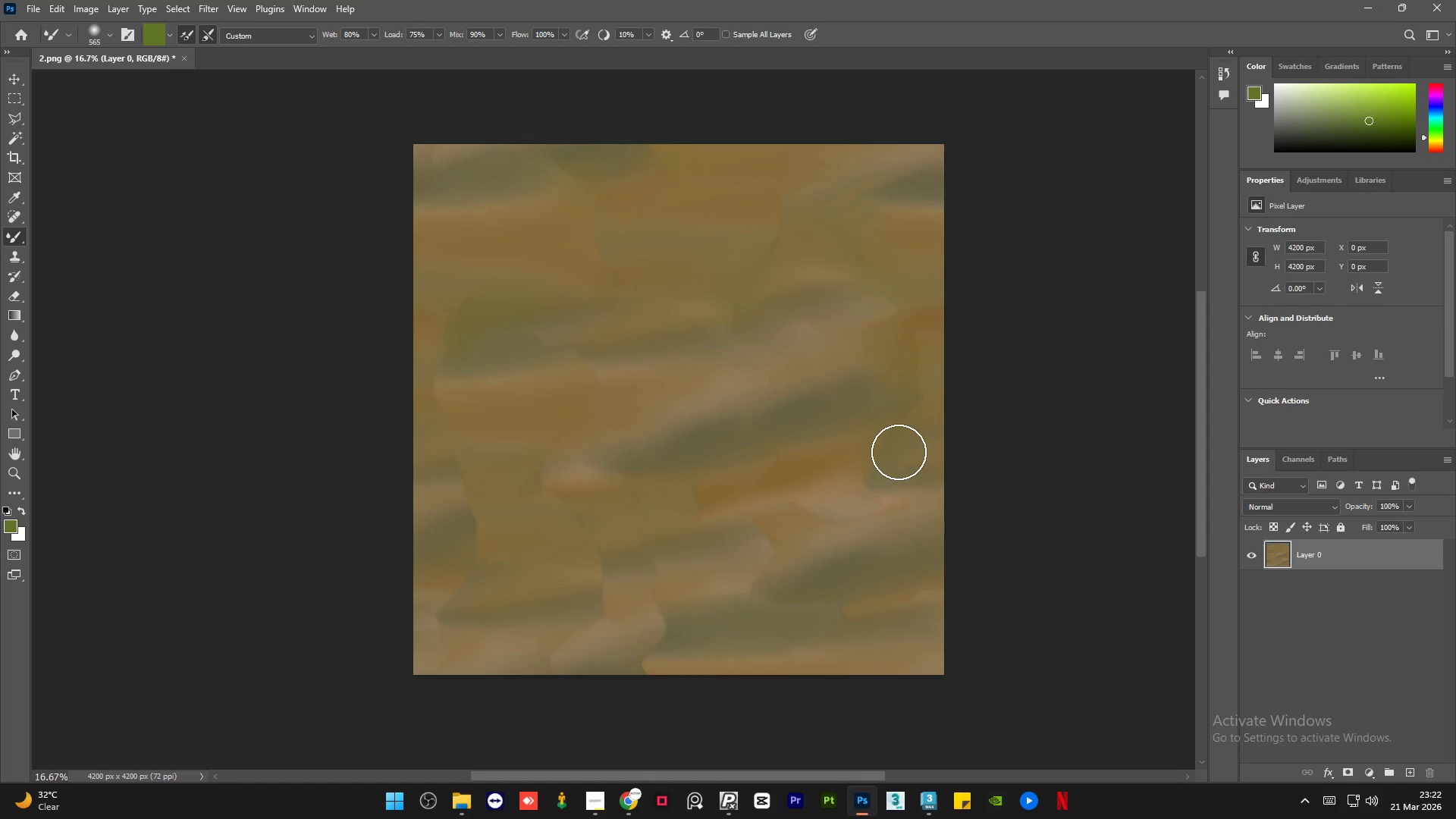 
left_click_drag(start_coordinate=[899, 452], to_coordinate=[866, 493])
 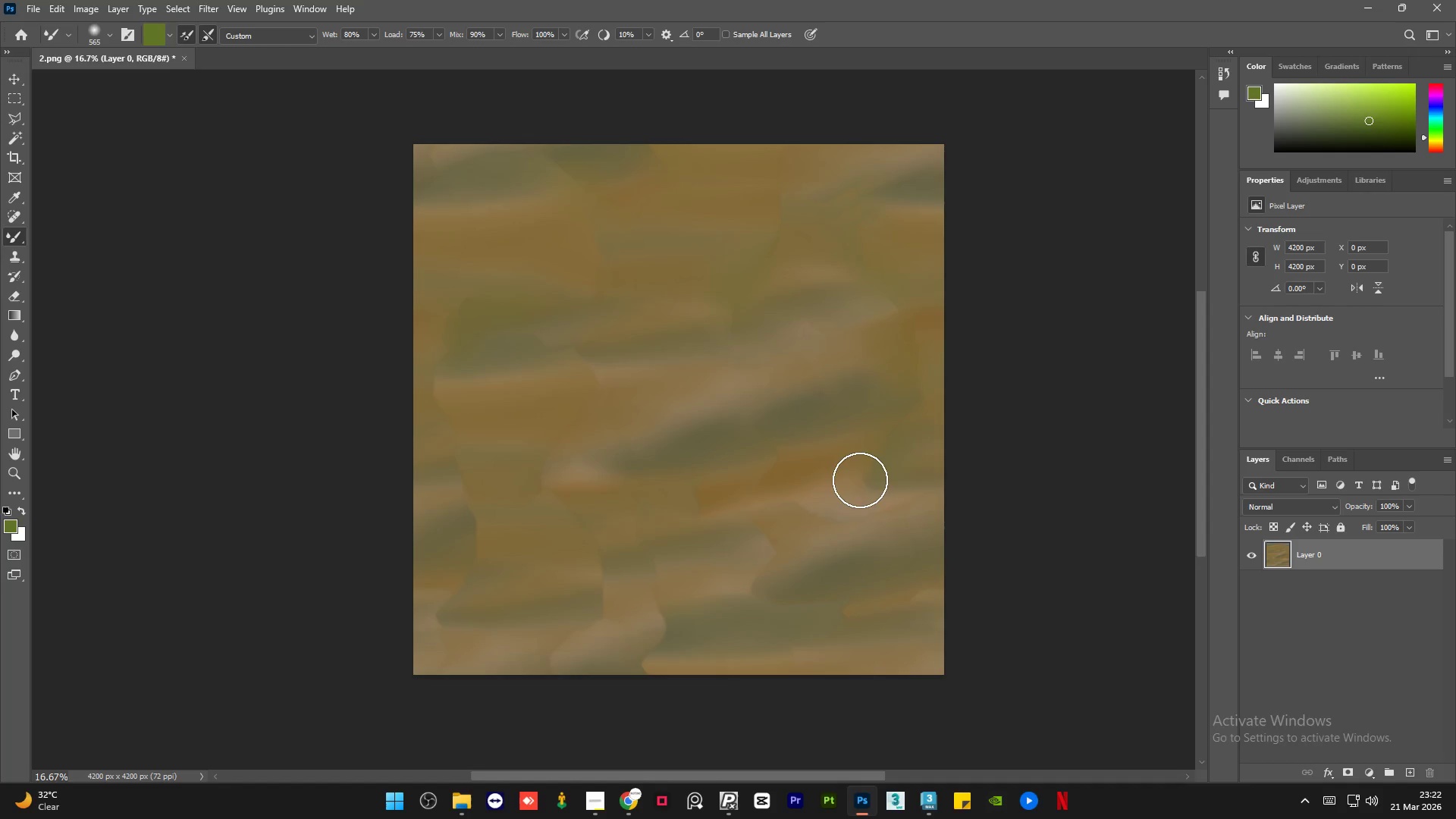 
left_click_drag(start_coordinate=[860, 480], to_coordinate=[908, 485])
 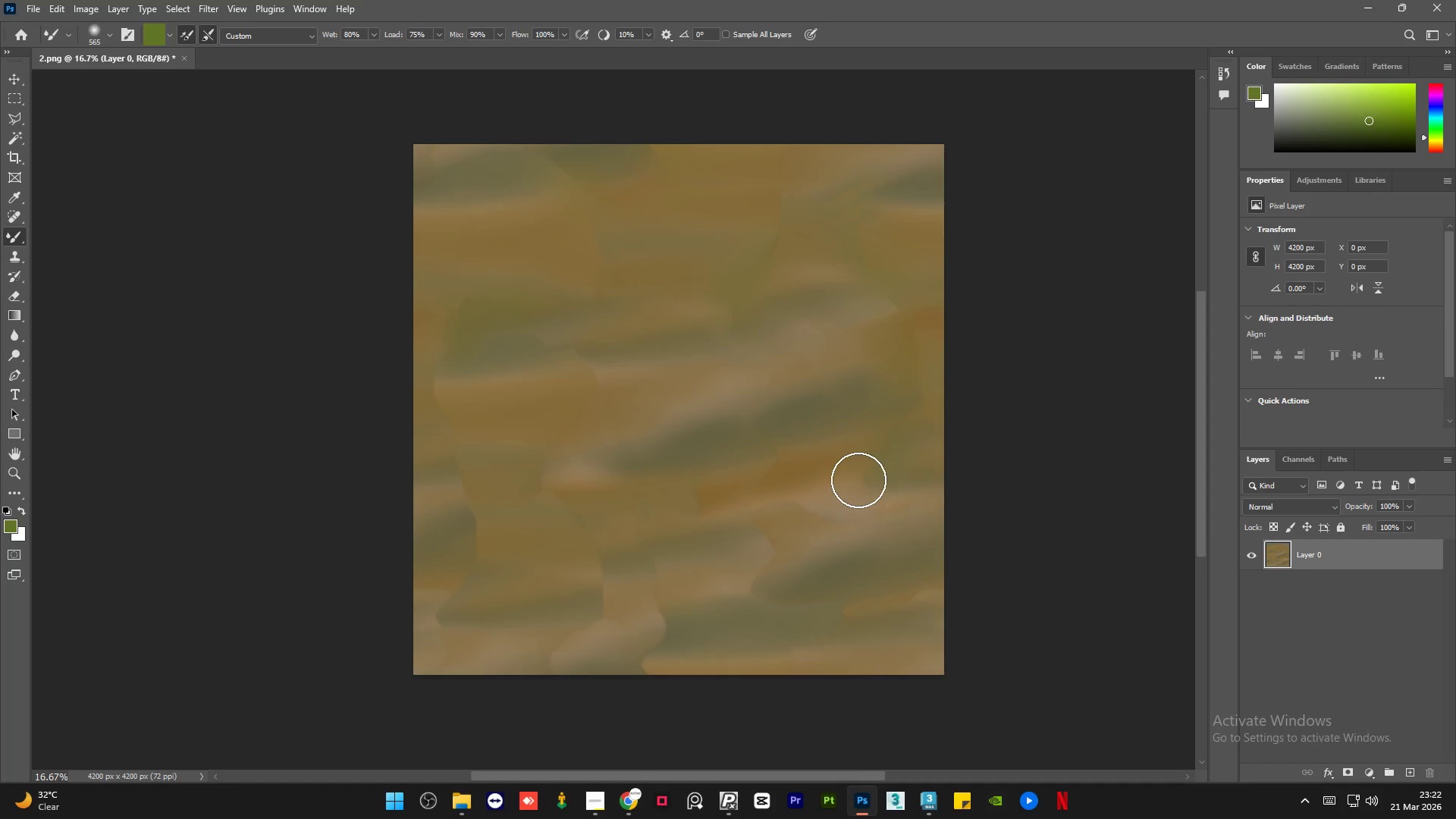 
left_click_drag(start_coordinate=[855, 480], to_coordinate=[884, 479])
 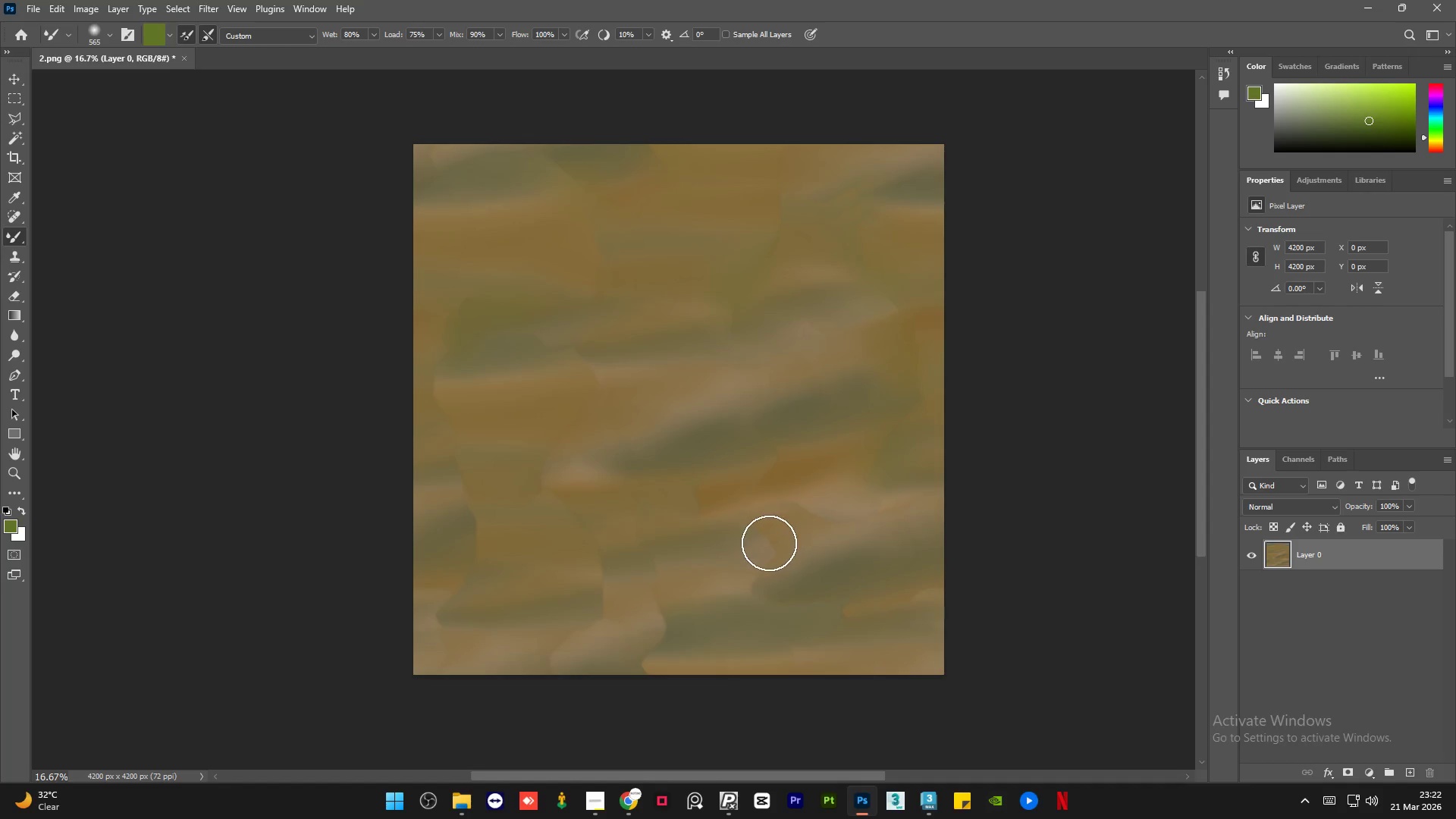 
left_click_drag(start_coordinate=[769, 542], to_coordinate=[762, 589])
 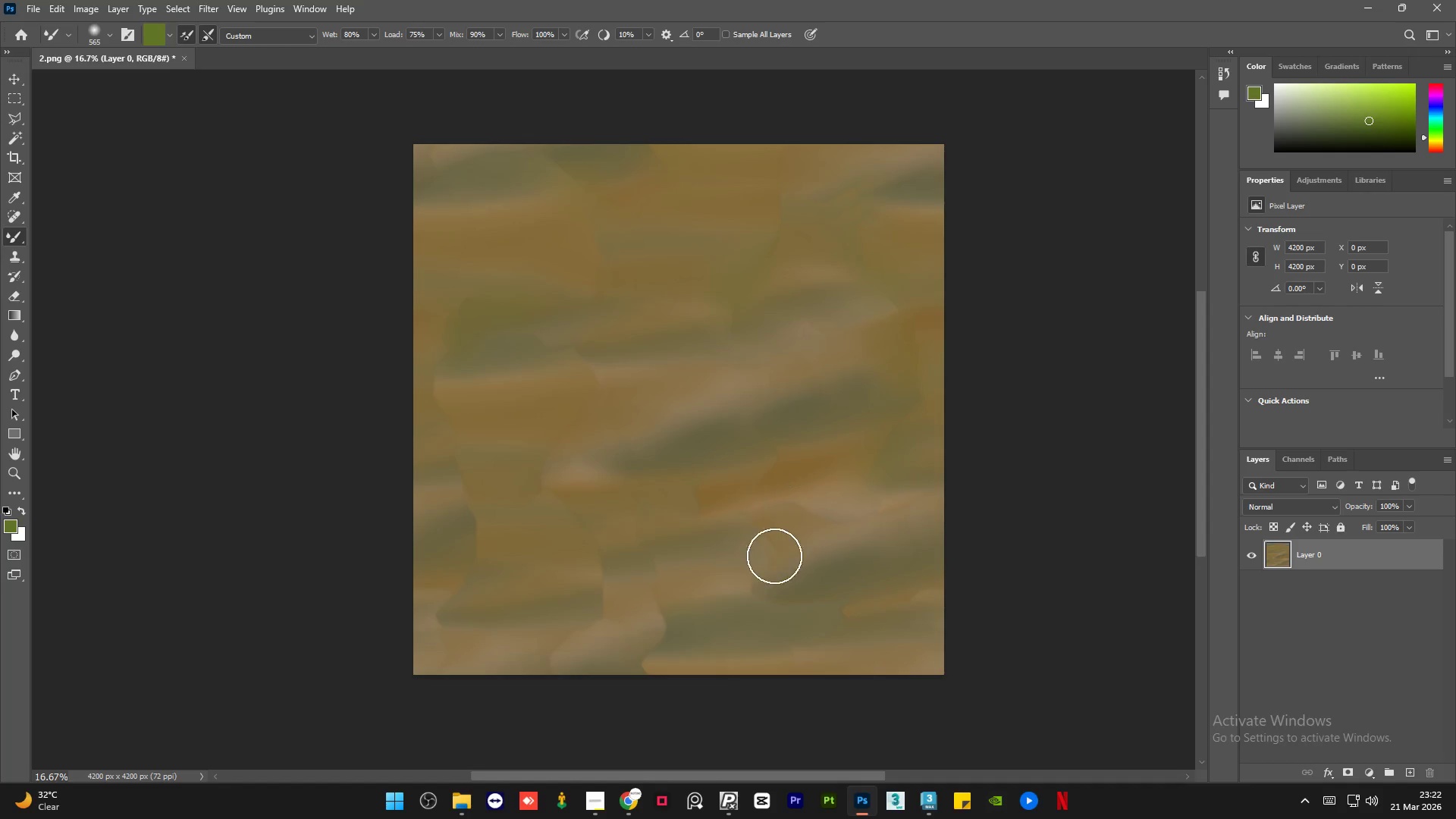 
left_click_drag(start_coordinate=[789, 517], to_coordinate=[755, 599])
 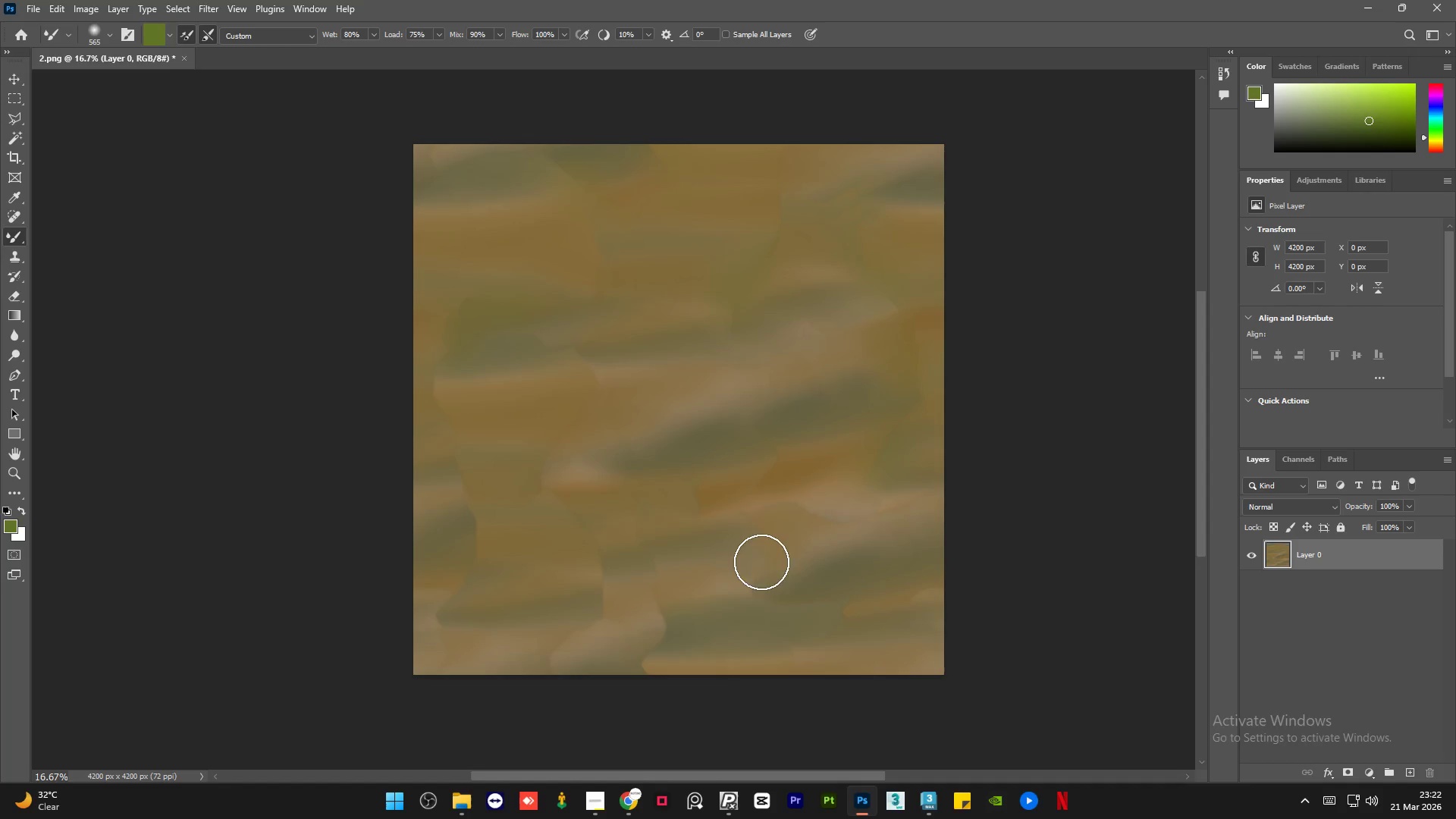 
left_click_drag(start_coordinate=[763, 560], to_coordinate=[749, 582])
 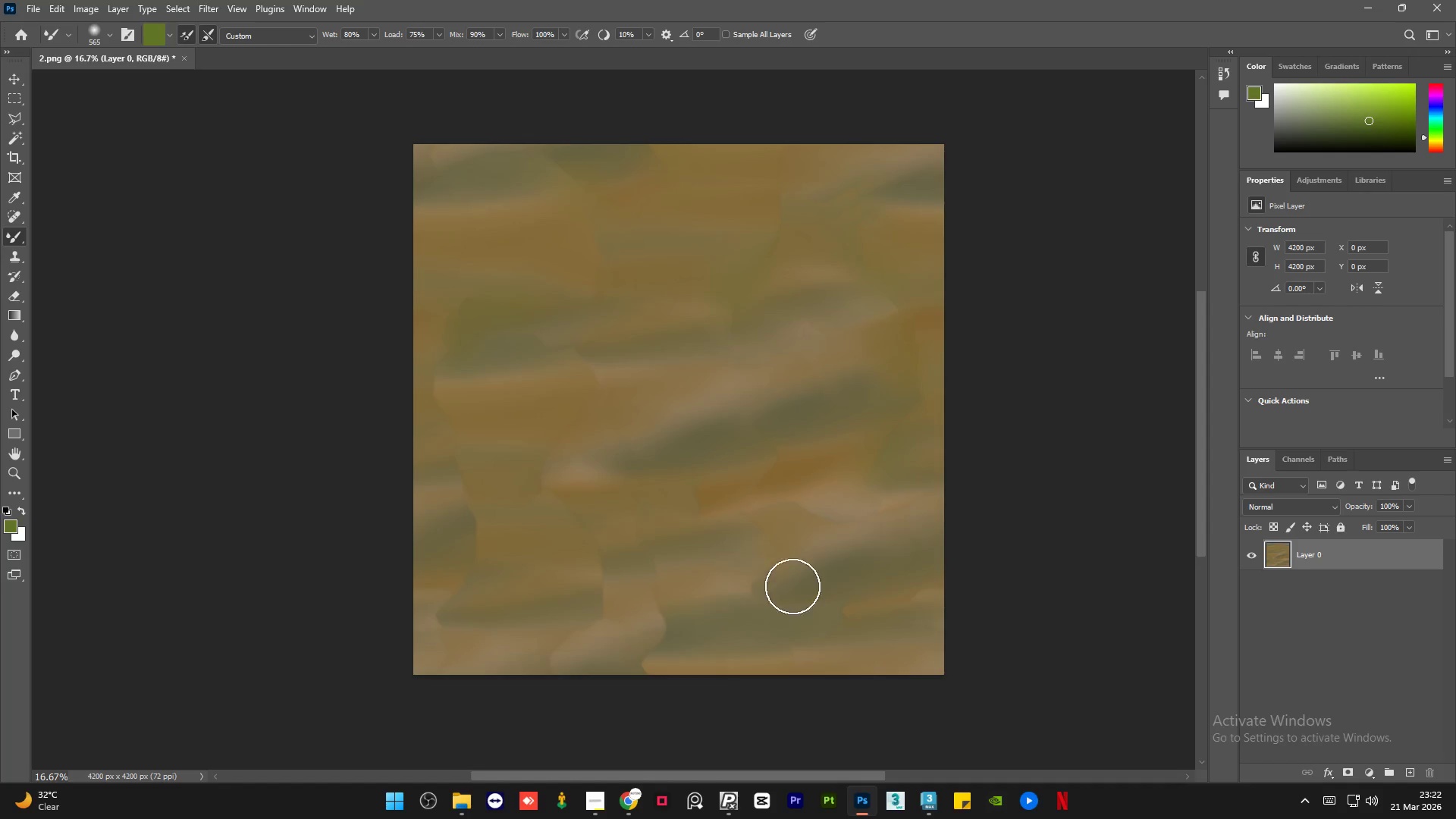 
left_click_drag(start_coordinate=[781, 586], to_coordinate=[886, 575])
 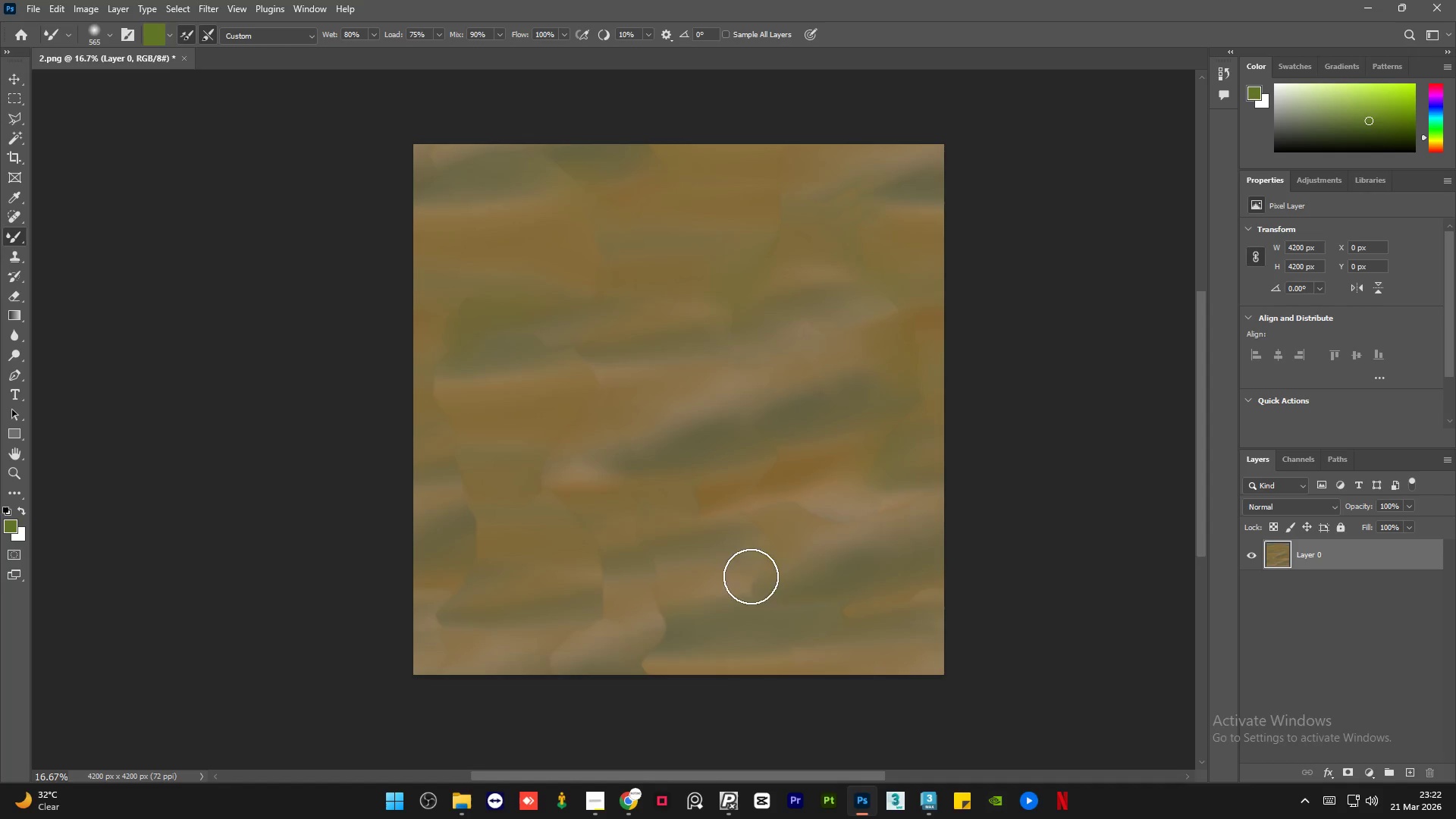 
left_click_drag(start_coordinate=[755, 576], to_coordinate=[853, 587])
 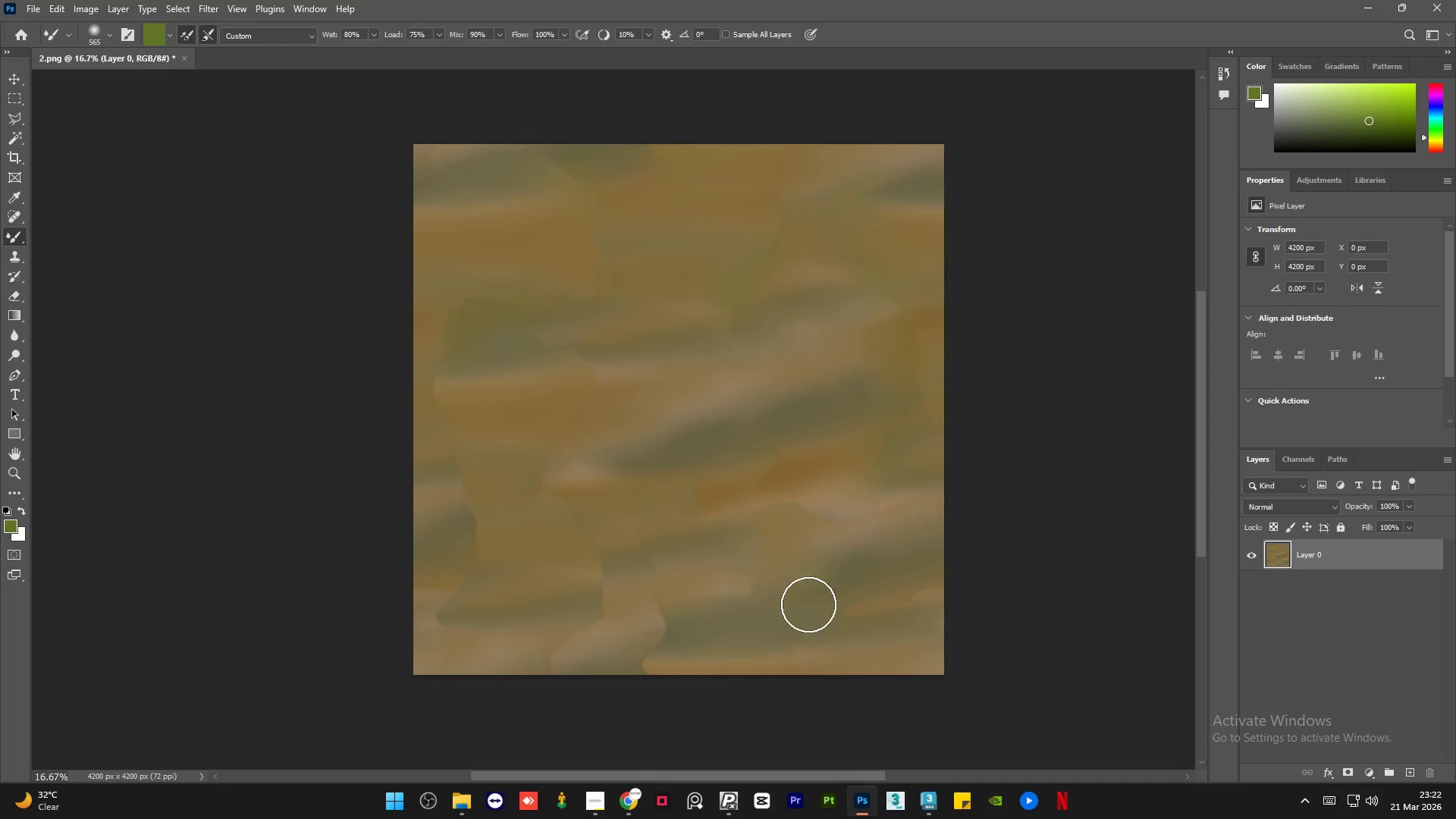 
left_click_drag(start_coordinate=[794, 604], to_coordinate=[866, 608])
 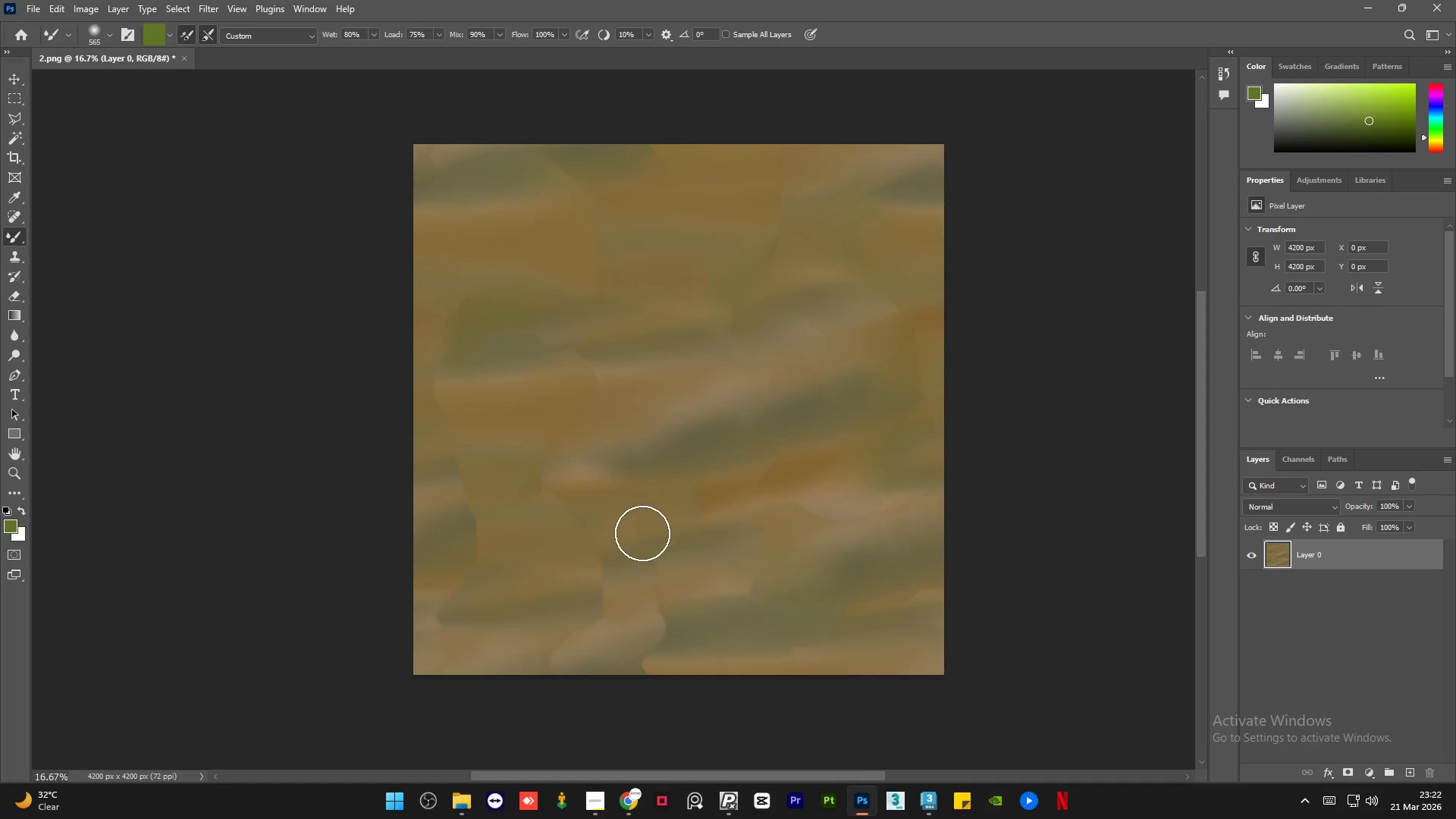 
left_click_drag(start_coordinate=[648, 586], to_coordinate=[654, 640])
 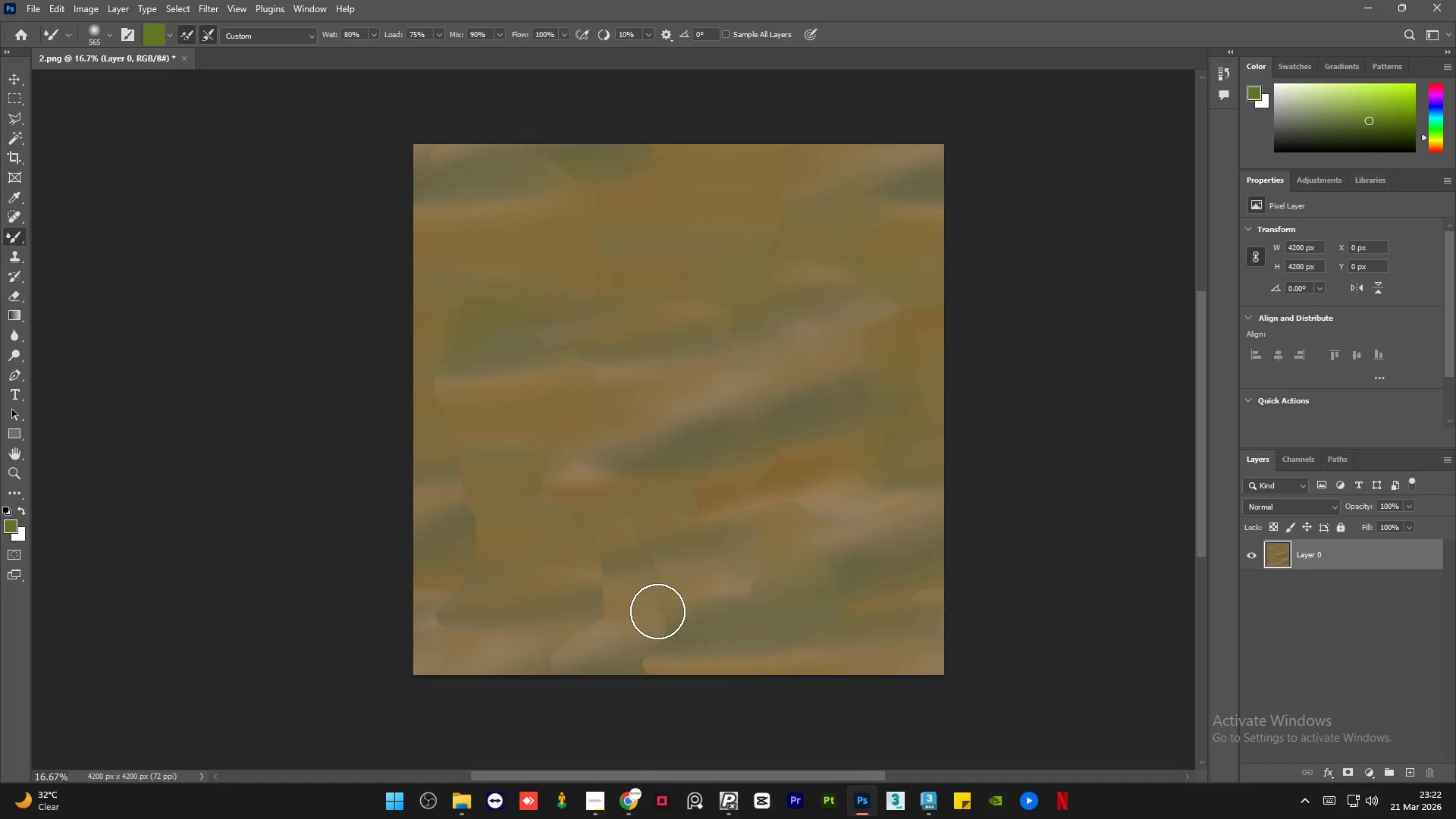 
left_click_drag(start_coordinate=[655, 607], to_coordinate=[649, 657])
 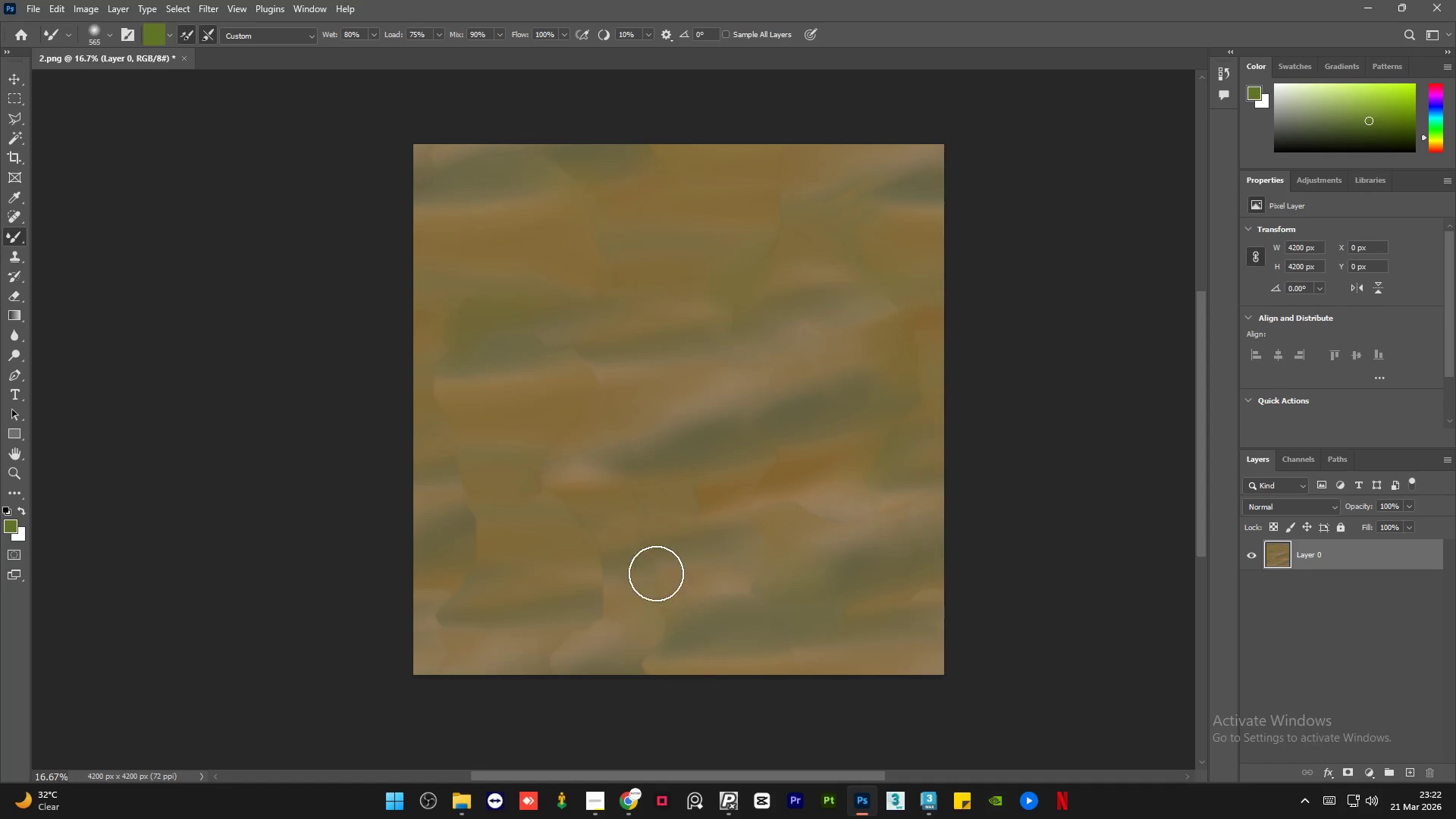 
left_click_drag(start_coordinate=[656, 573], to_coordinate=[658, 666])
 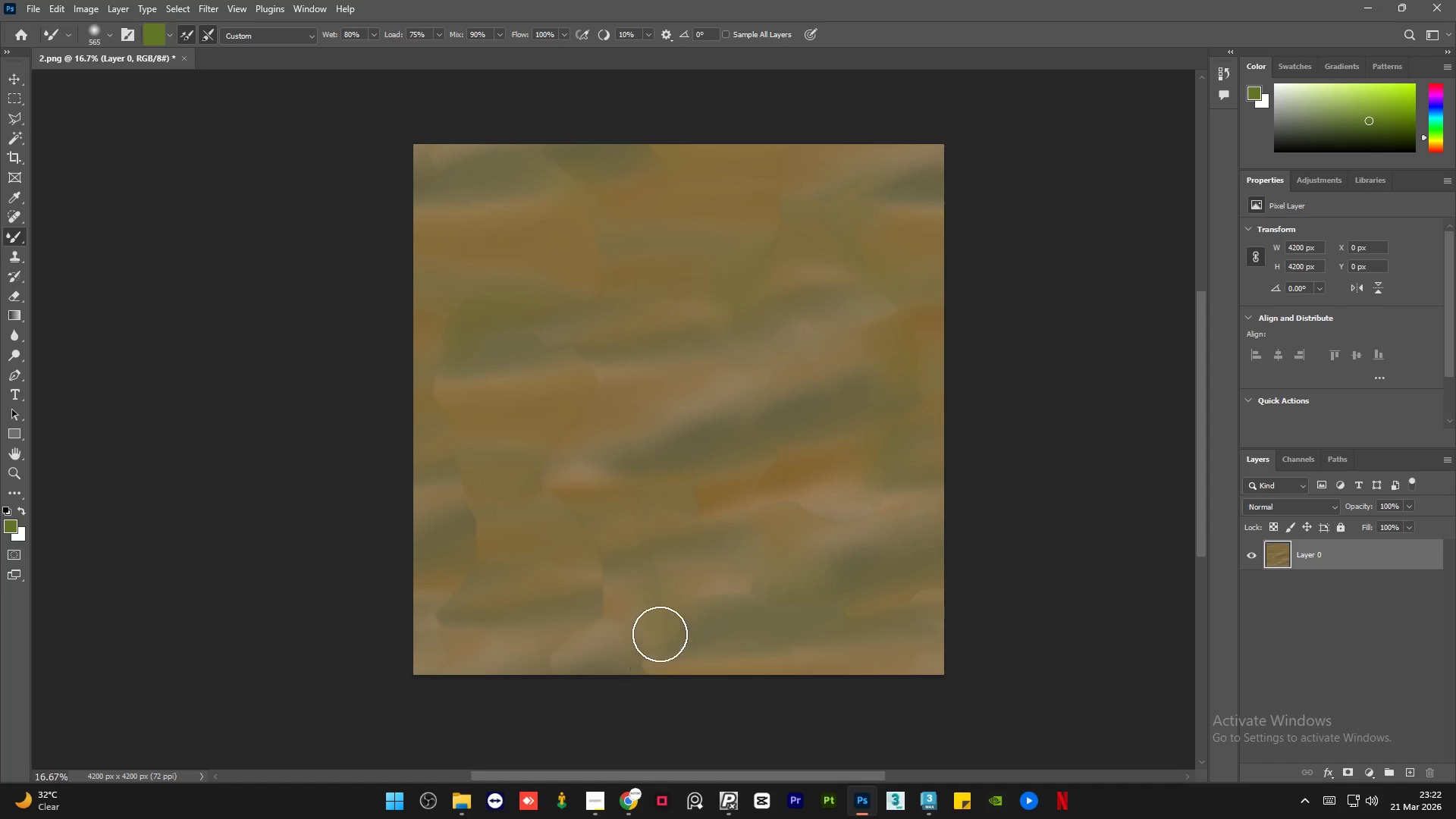 
left_click_drag(start_coordinate=[660, 634], to_coordinate=[654, 664])
 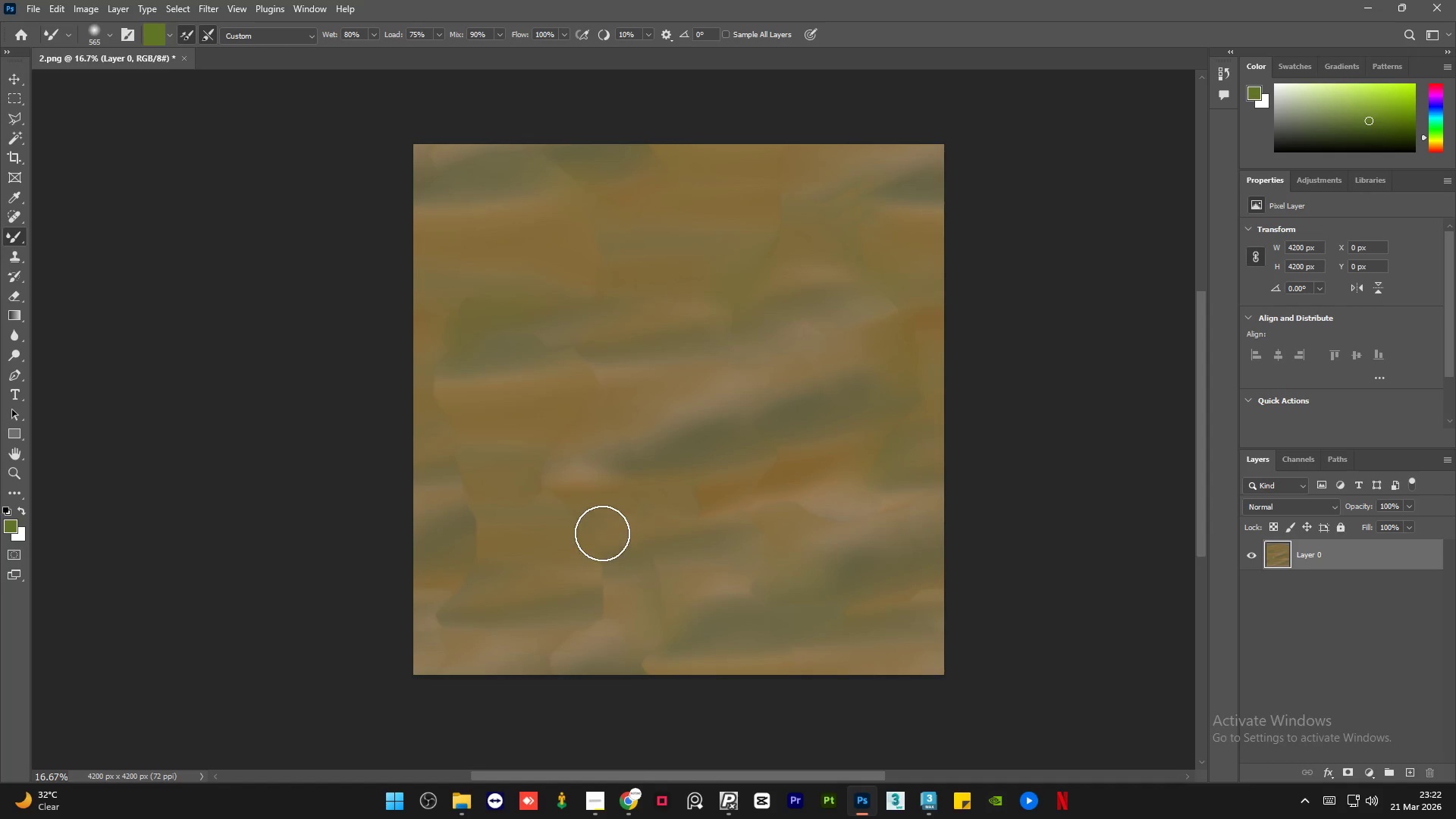 
left_click_drag(start_coordinate=[602, 526], to_coordinate=[594, 638])
 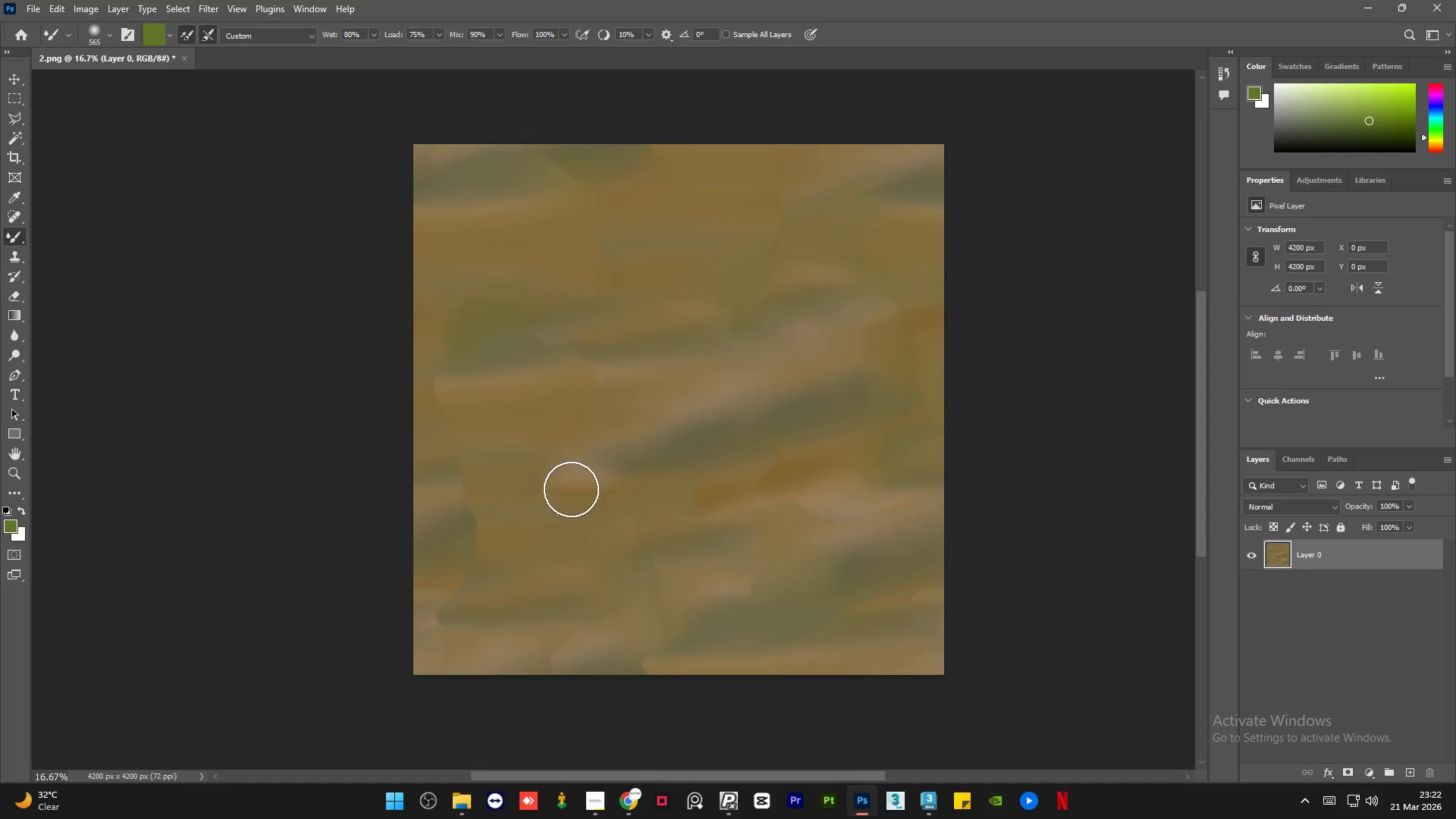 
left_click_drag(start_coordinate=[571, 493], to_coordinate=[604, 617])
 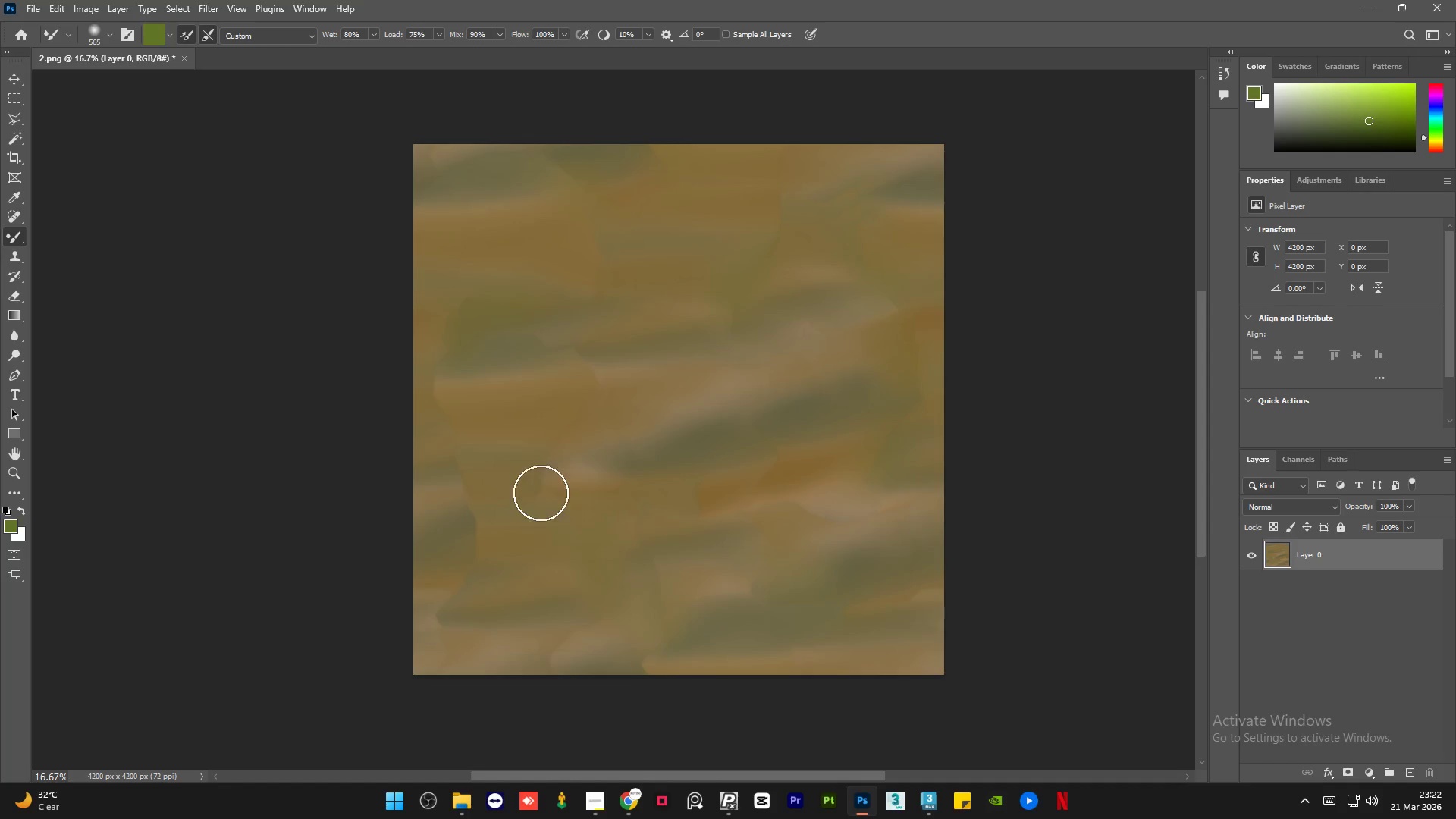 
left_click_drag(start_coordinate=[541, 494], to_coordinate=[561, 525])
 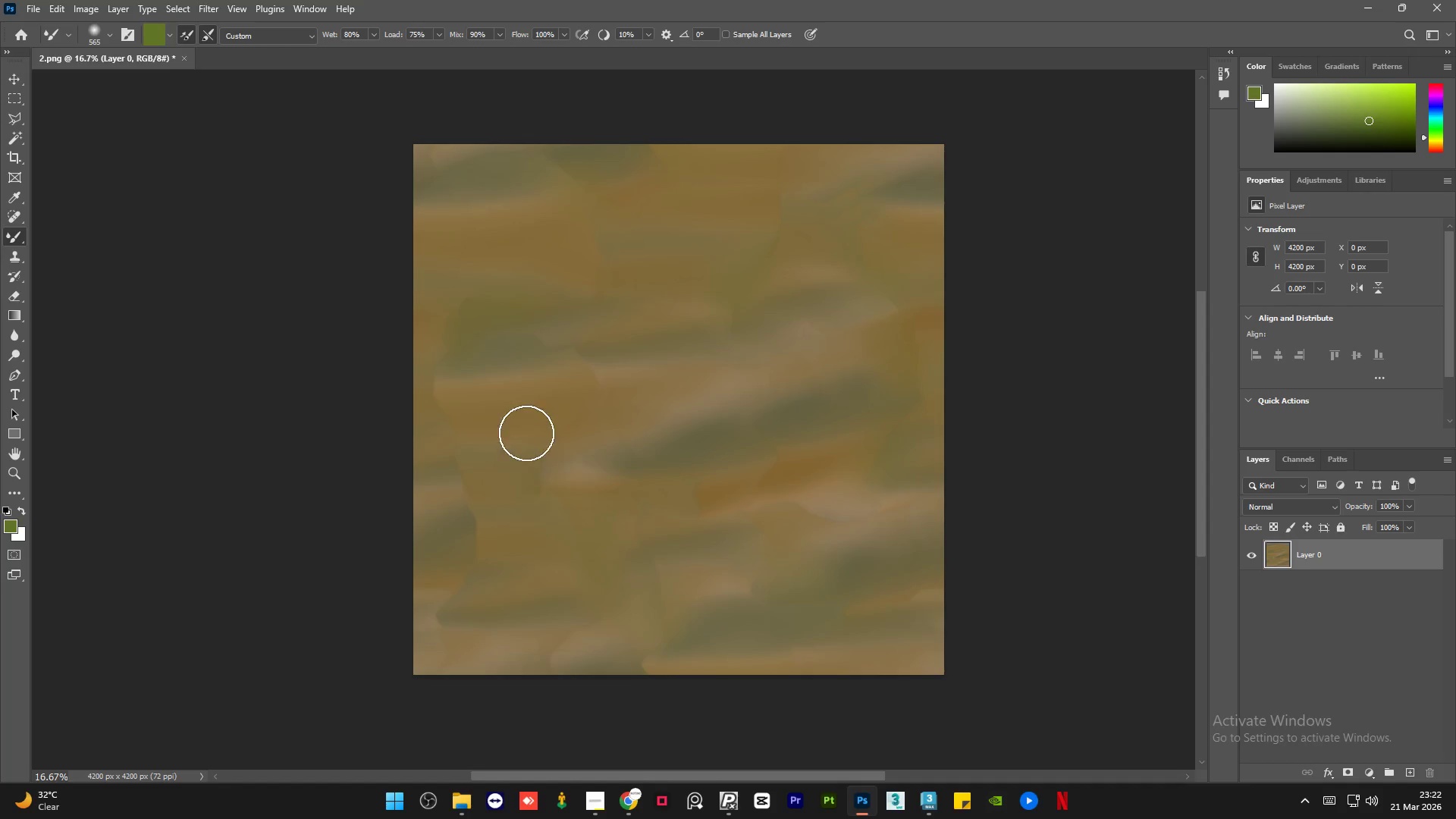 
left_click_drag(start_coordinate=[530, 451], to_coordinate=[544, 491])
 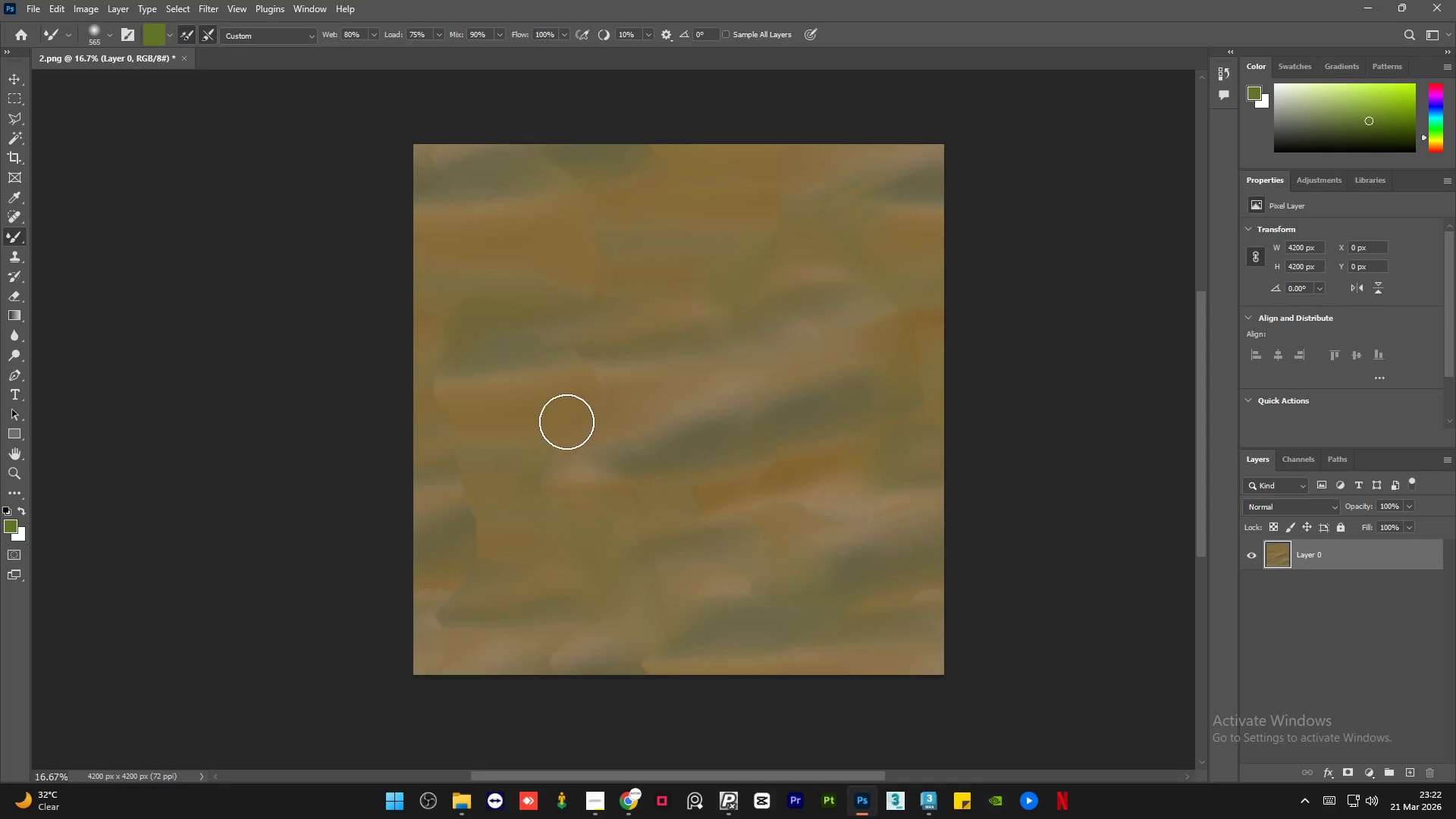 
left_click_drag(start_coordinate=[563, 427], to_coordinate=[581, 403])
 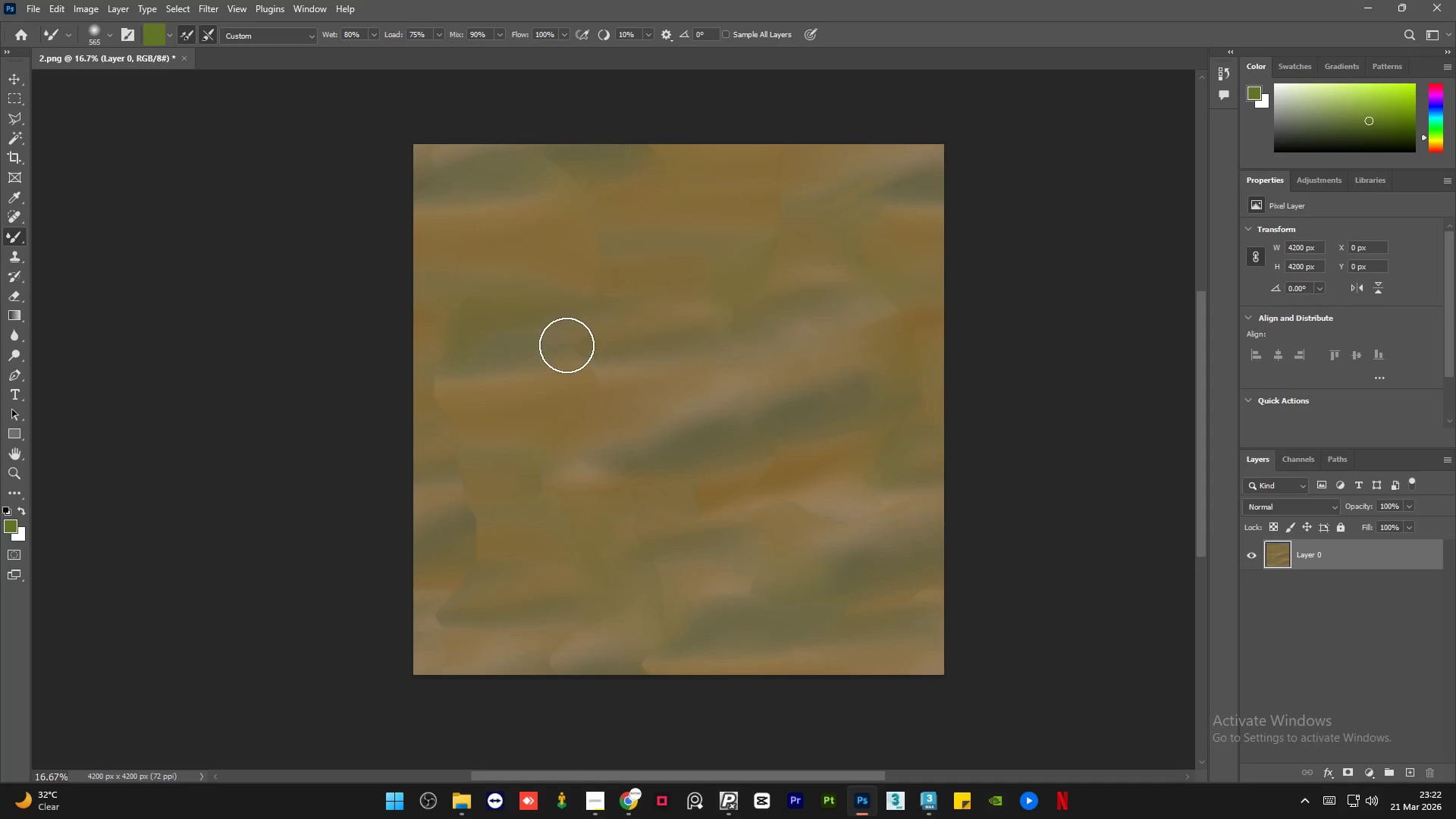 
left_click_drag(start_coordinate=[566, 345], to_coordinate=[553, 350])
 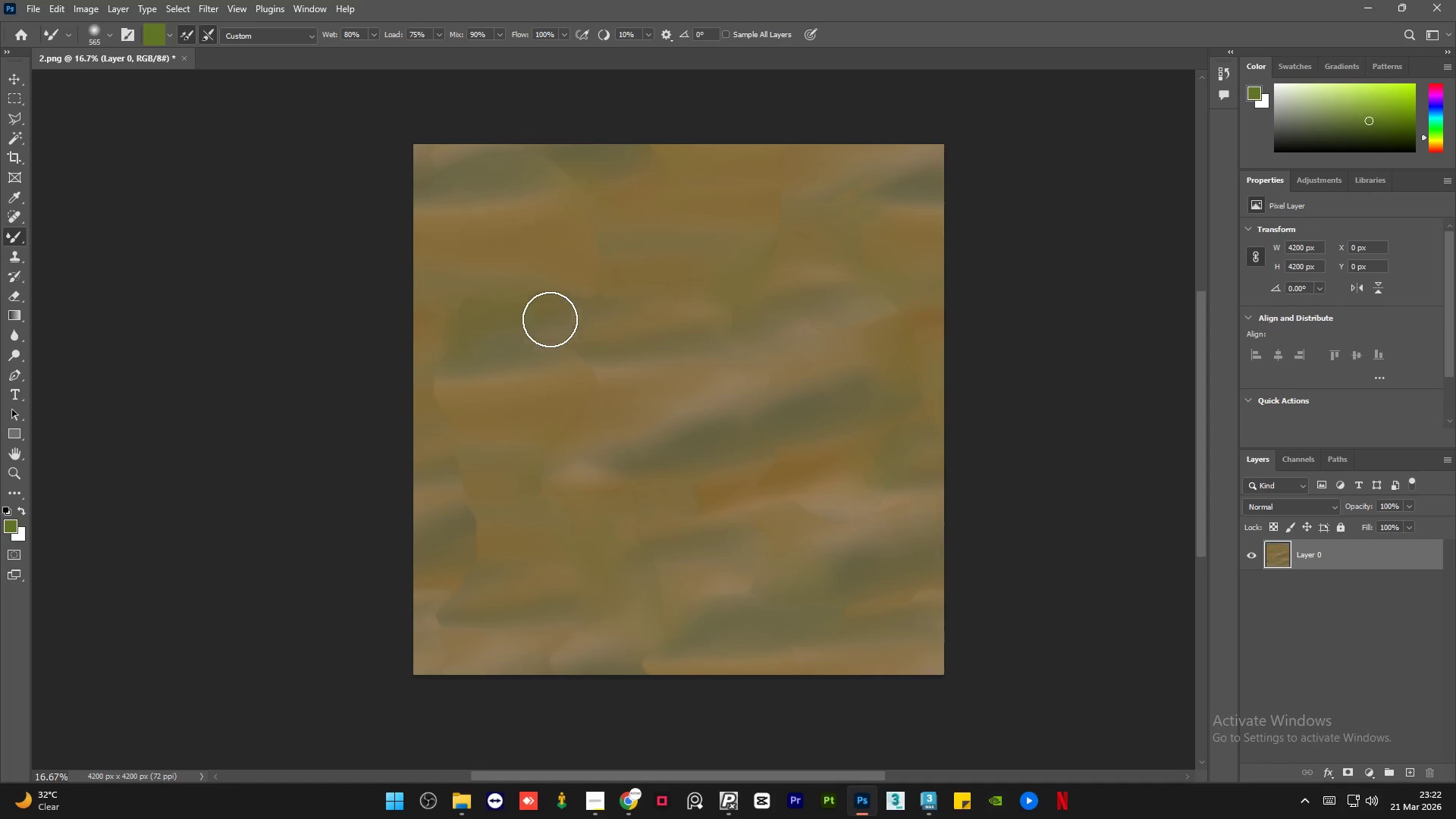 
left_click_drag(start_coordinate=[554, 317], to_coordinate=[574, 305])
 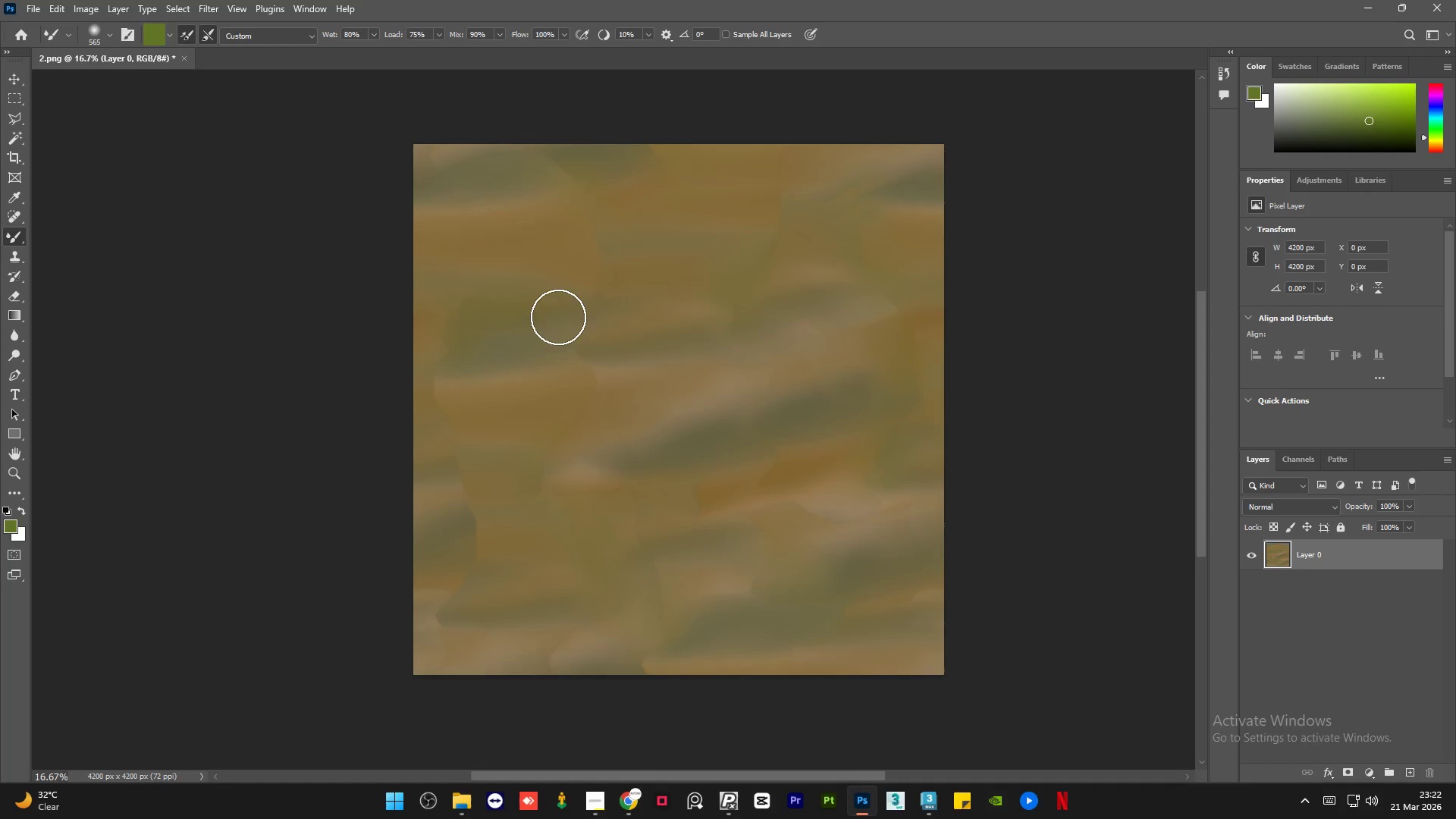 
left_click_drag(start_coordinate=[561, 313], to_coordinate=[588, 293])
 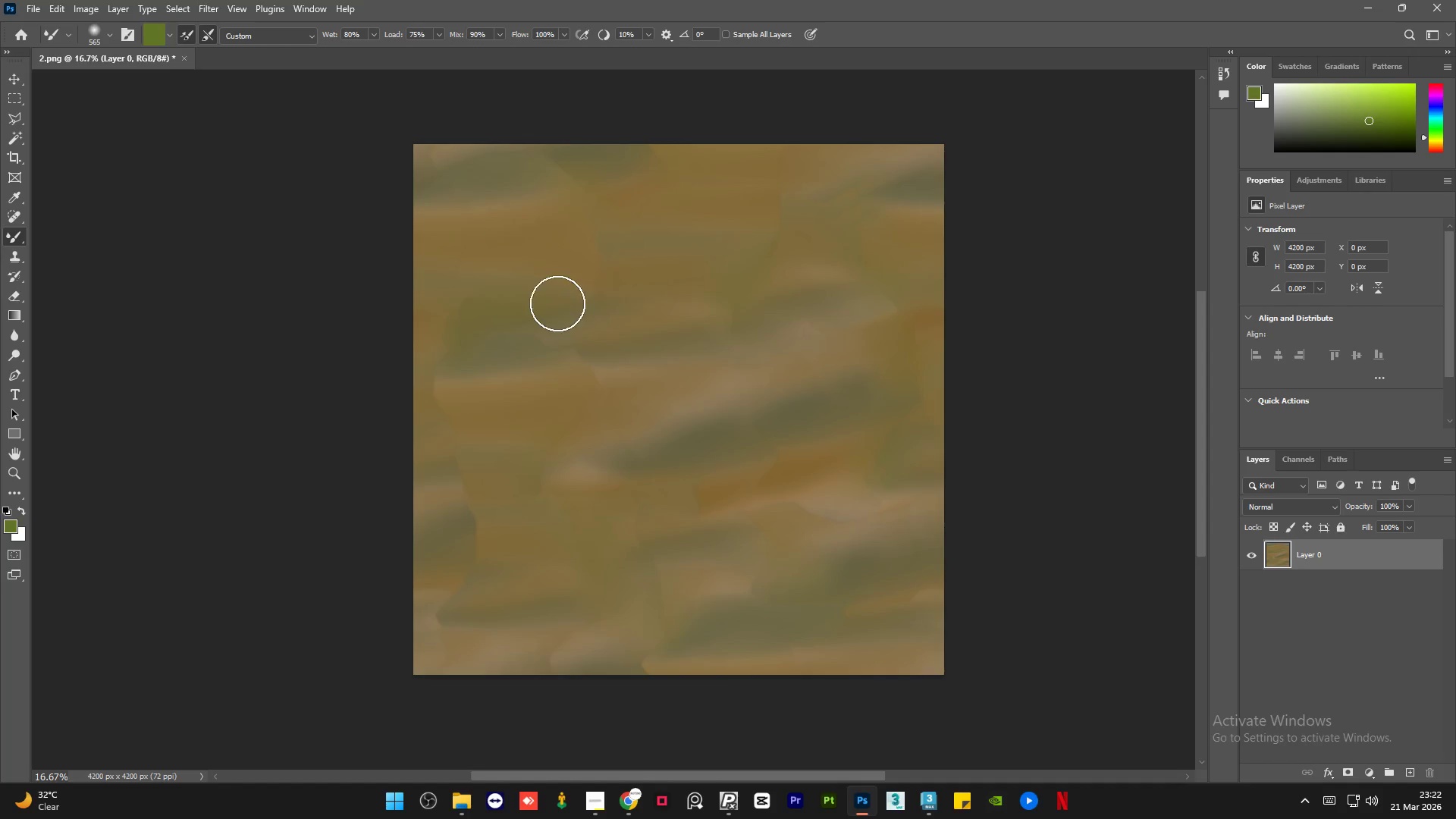 
left_click_drag(start_coordinate=[557, 305], to_coordinate=[594, 267])
 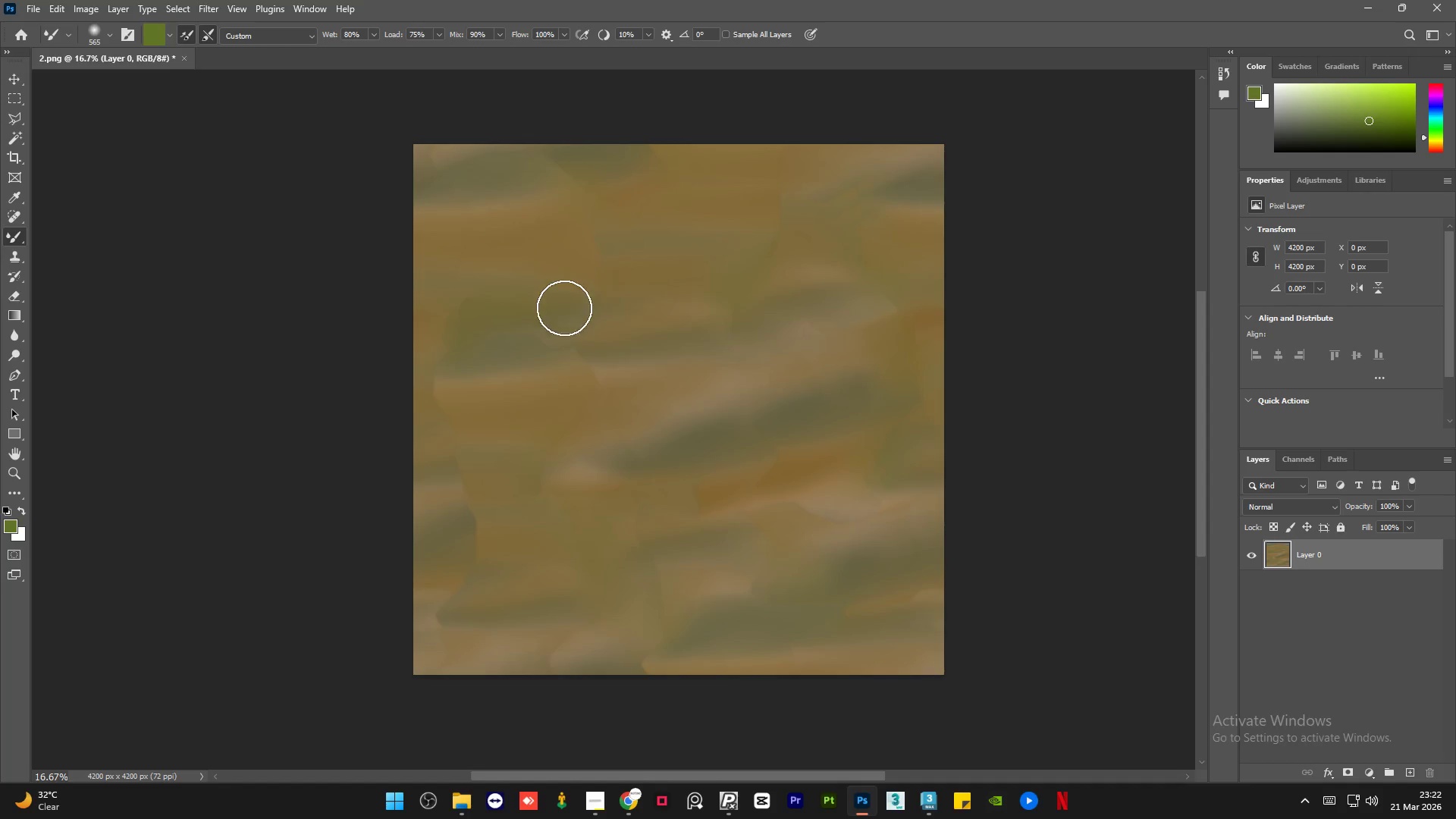 
left_click_drag(start_coordinate=[567, 303], to_coordinate=[606, 249])
 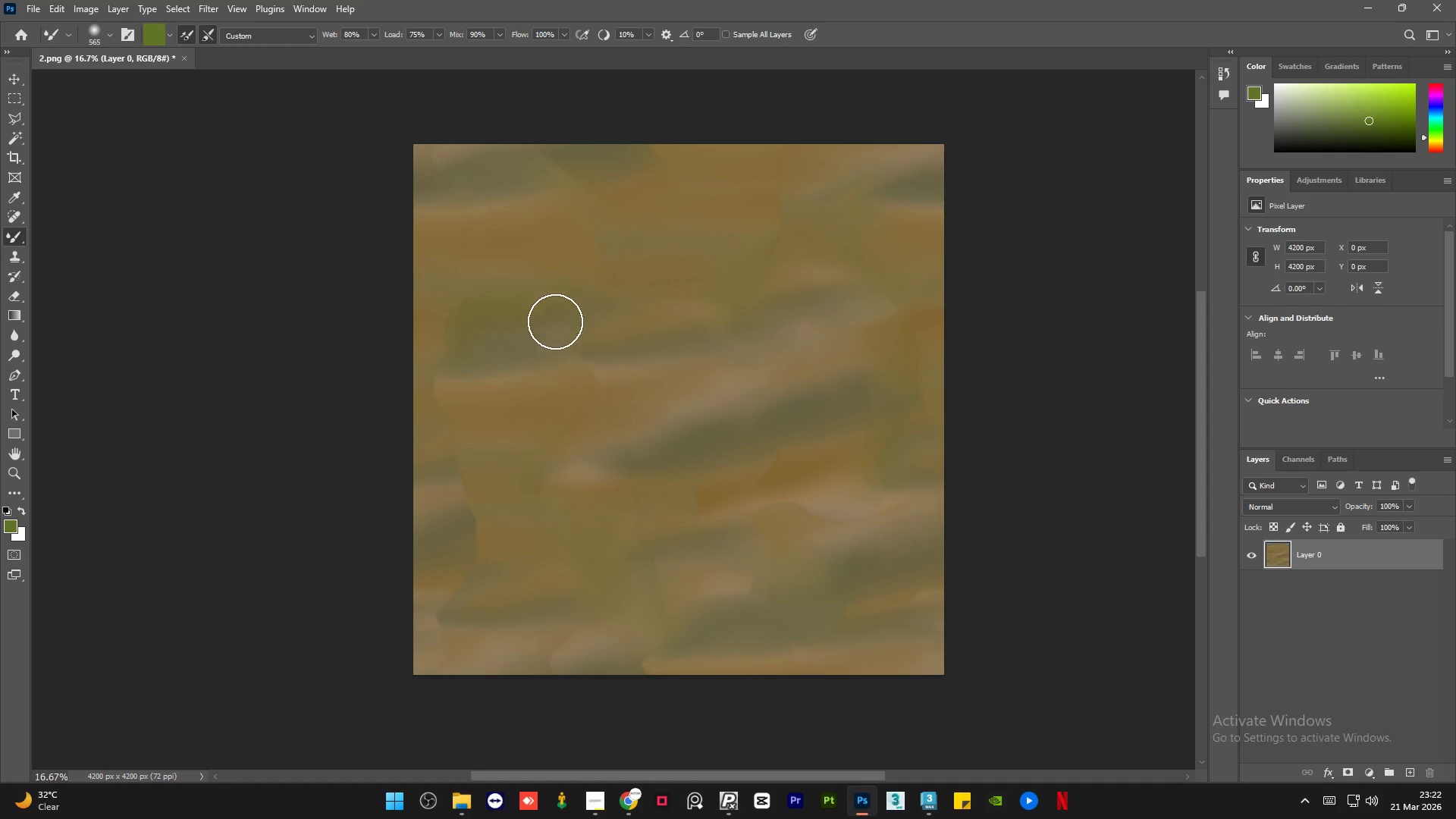 
left_click_drag(start_coordinate=[557, 325], to_coordinate=[596, 359])
 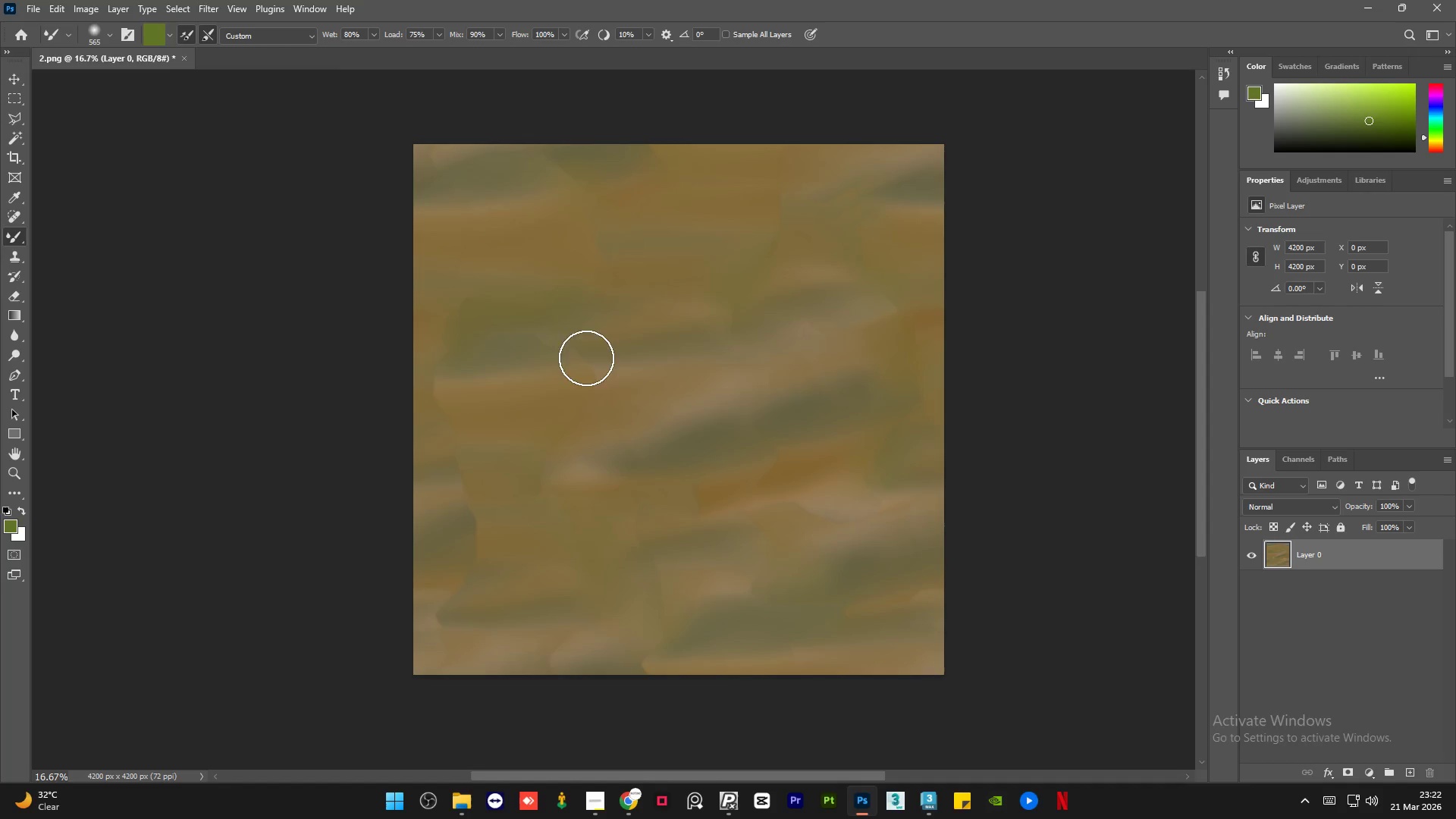 
left_click_drag(start_coordinate=[584, 351], to_coordinate=[595, 374])
 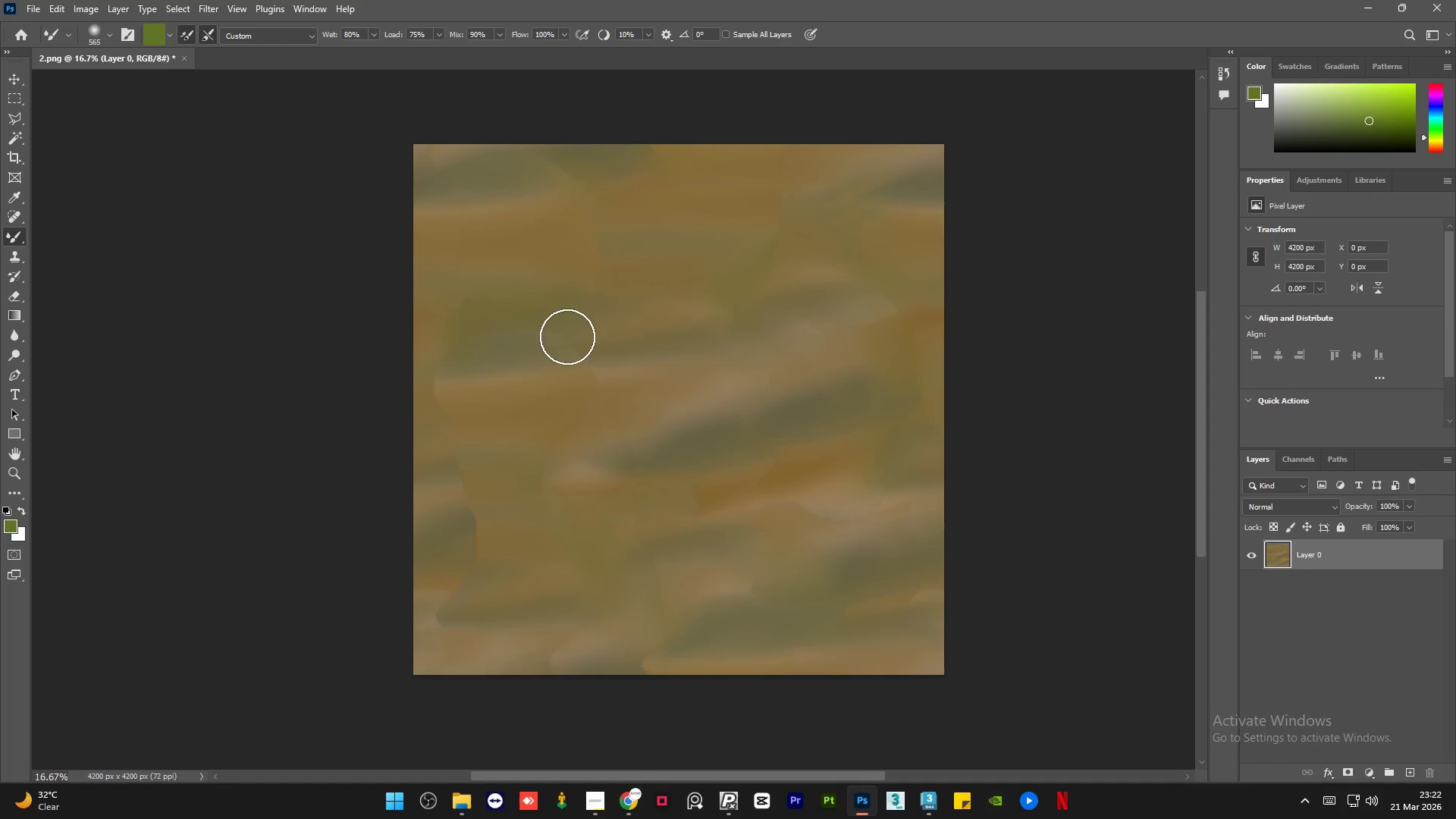 
left_click_drag(start_coordinate=[566, 336], to_coordinate=[639, 441])
 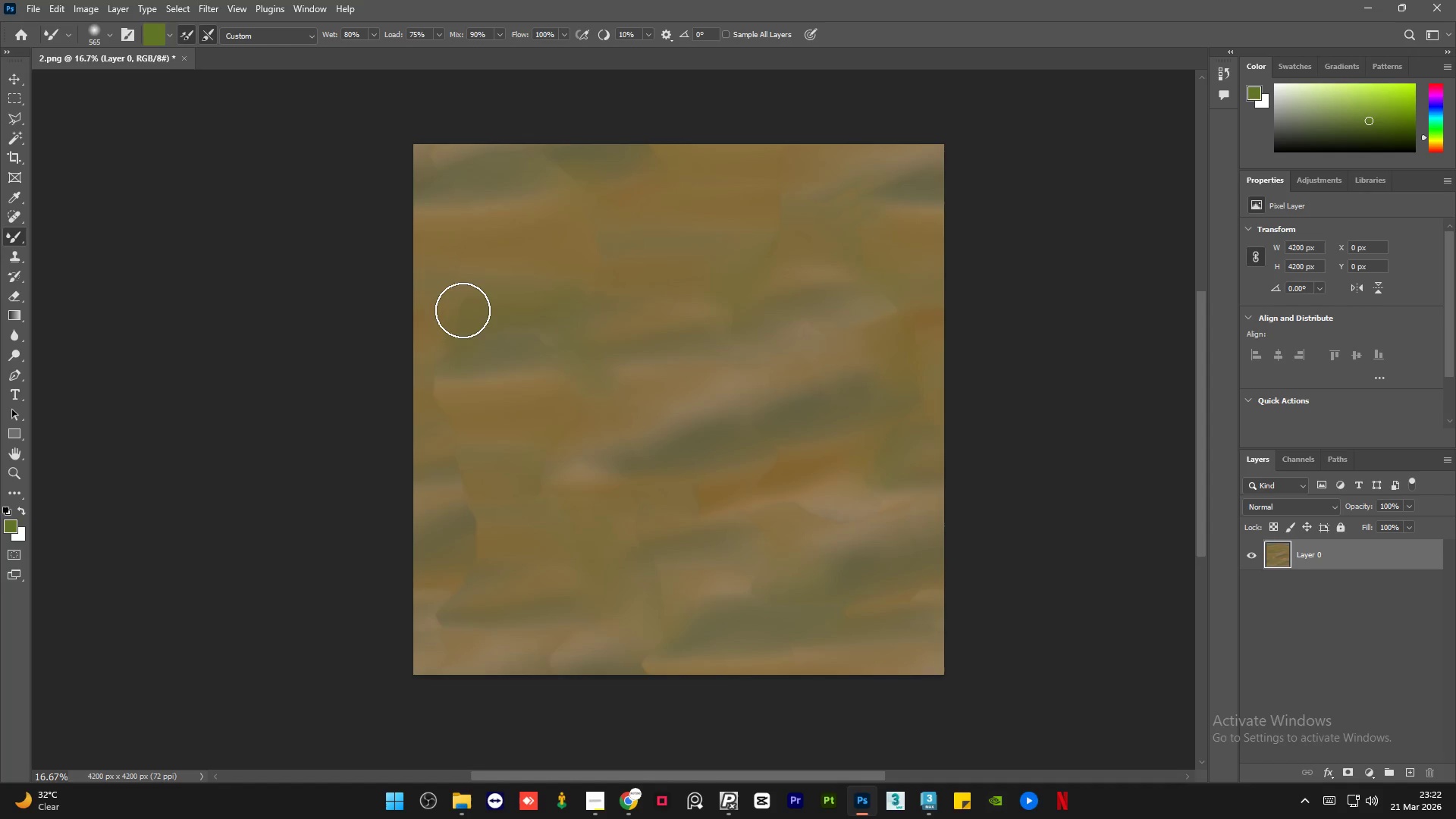 
left_click_drag(start_coordinate=[464, 305], to_coordinate=[460, 341])
 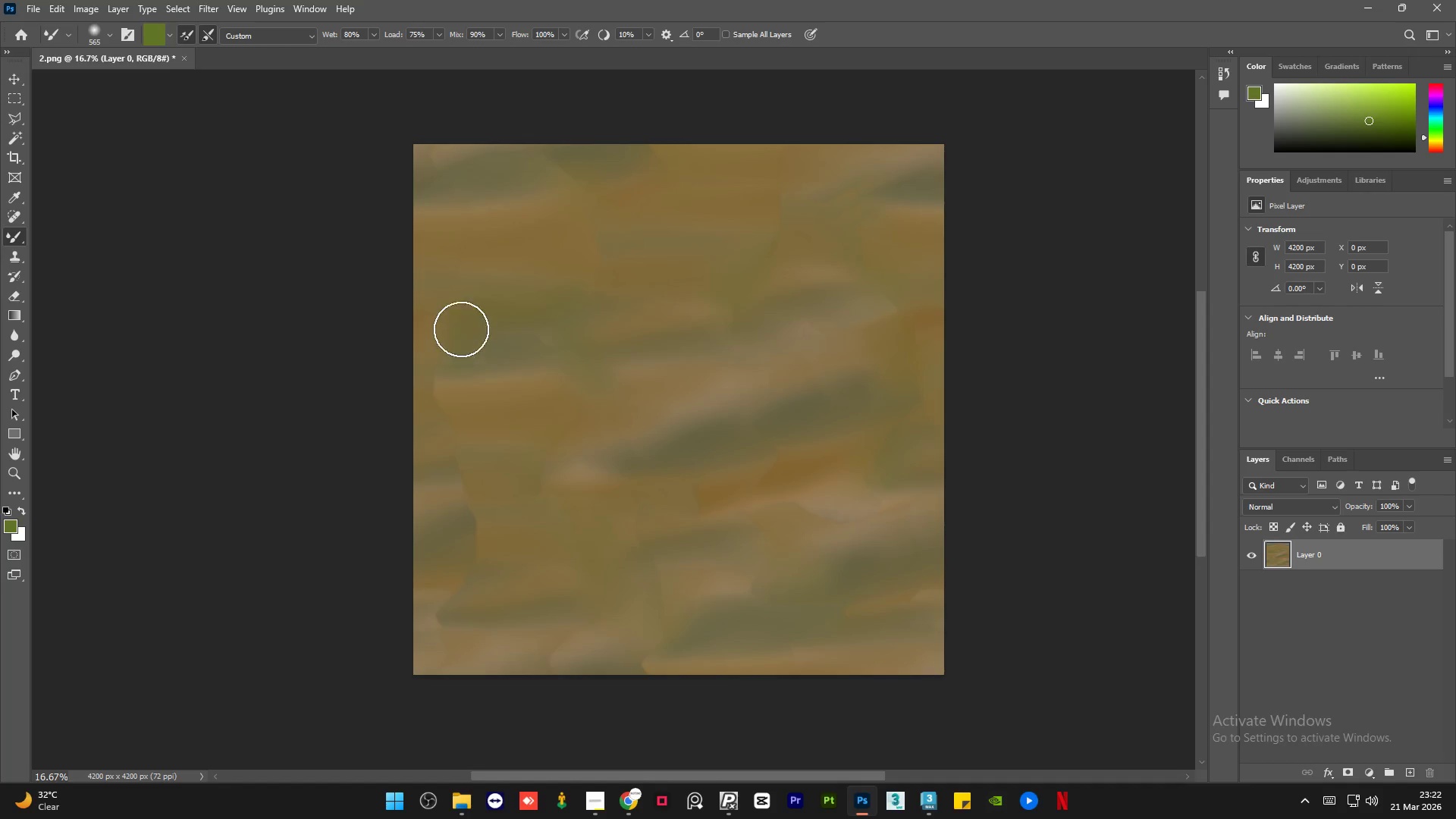 
left_click_drag(start_coordinate=[461, 331], to_coordinate=[444, 366])
 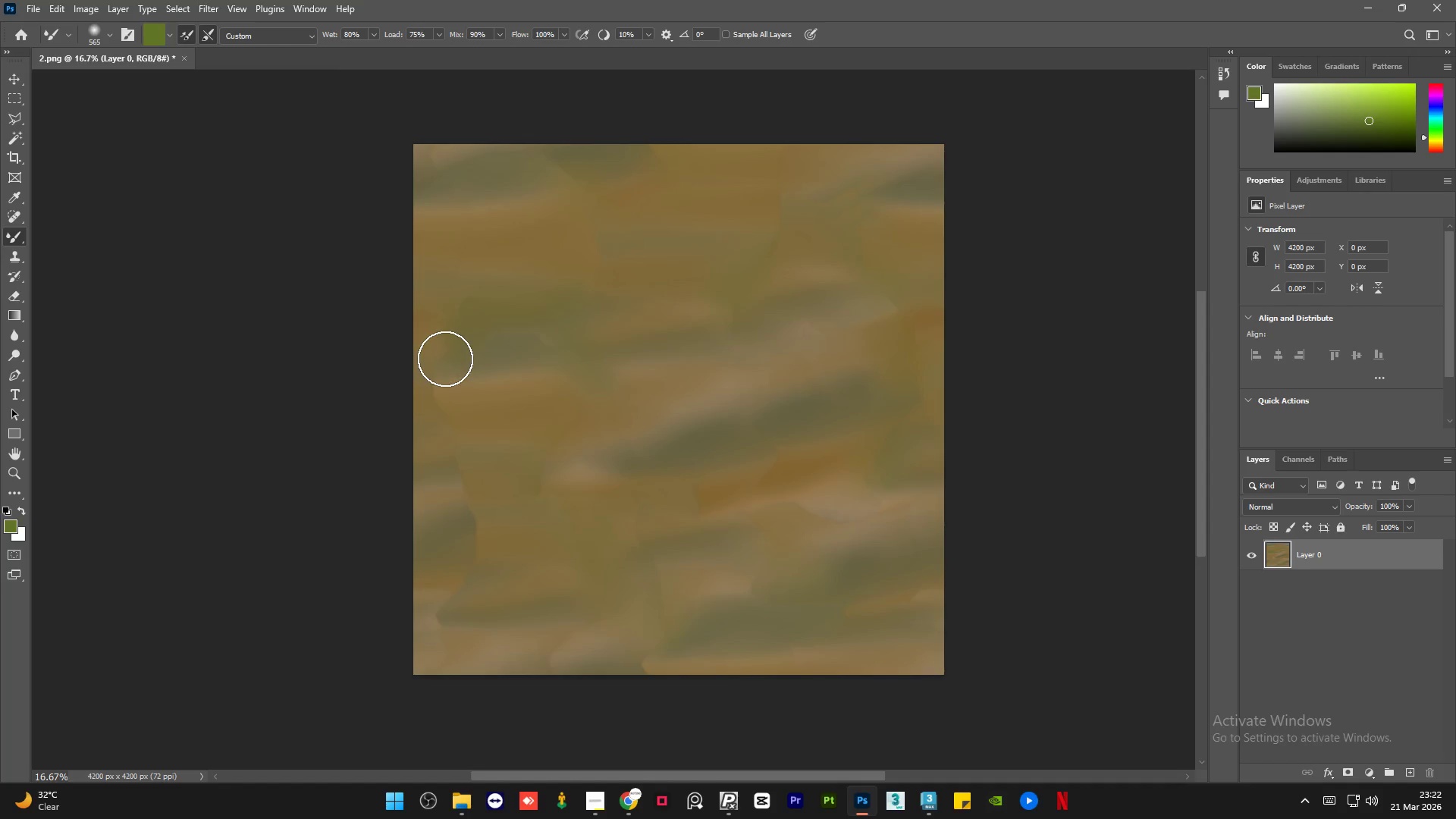 
left_click_drag(start_coordinate=[445, 360], to_coordinate=[445, 398])
 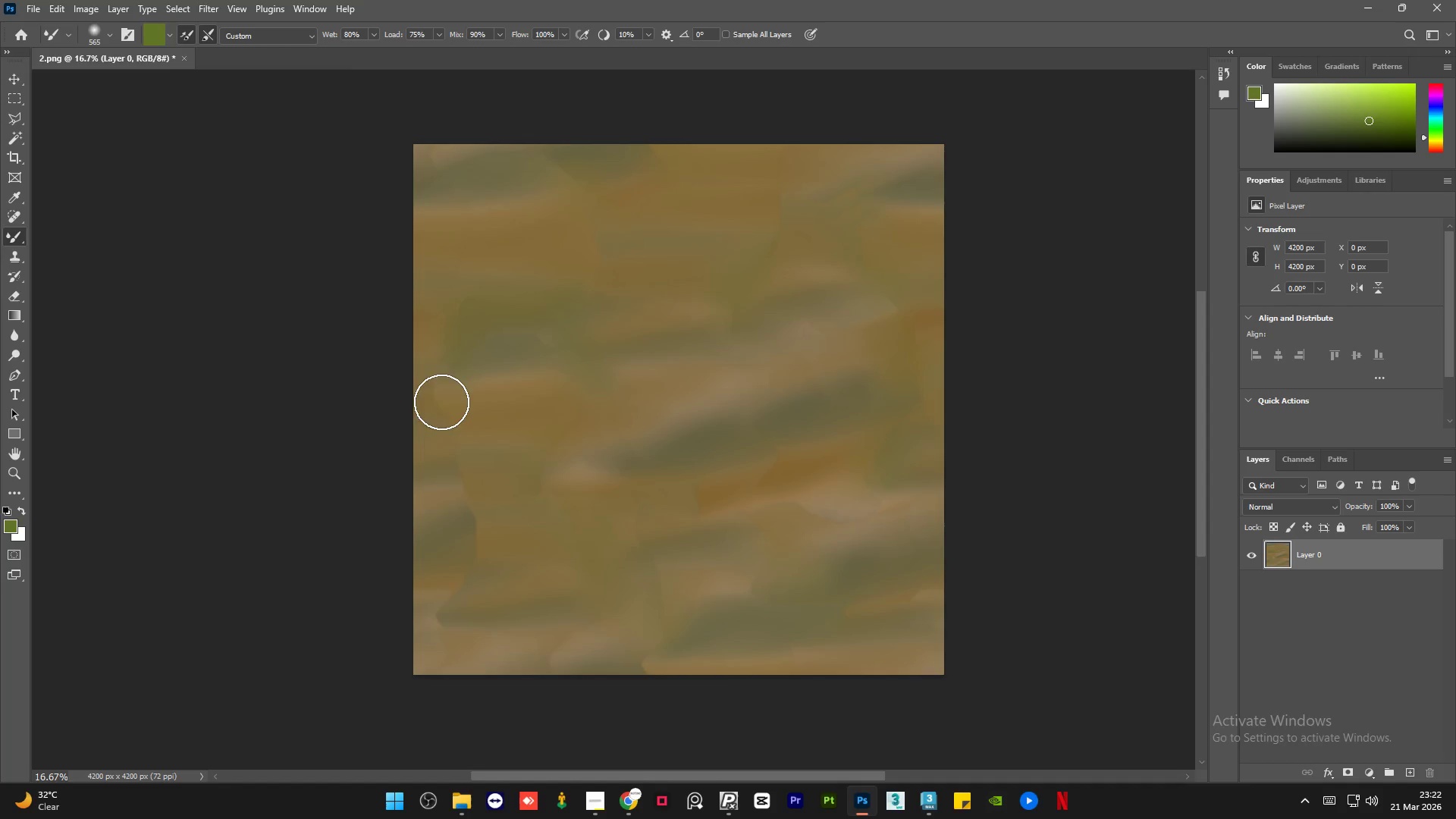 
left_click_drag(start_coordinate=[441, 388], to_coordinate=[454, 447])
 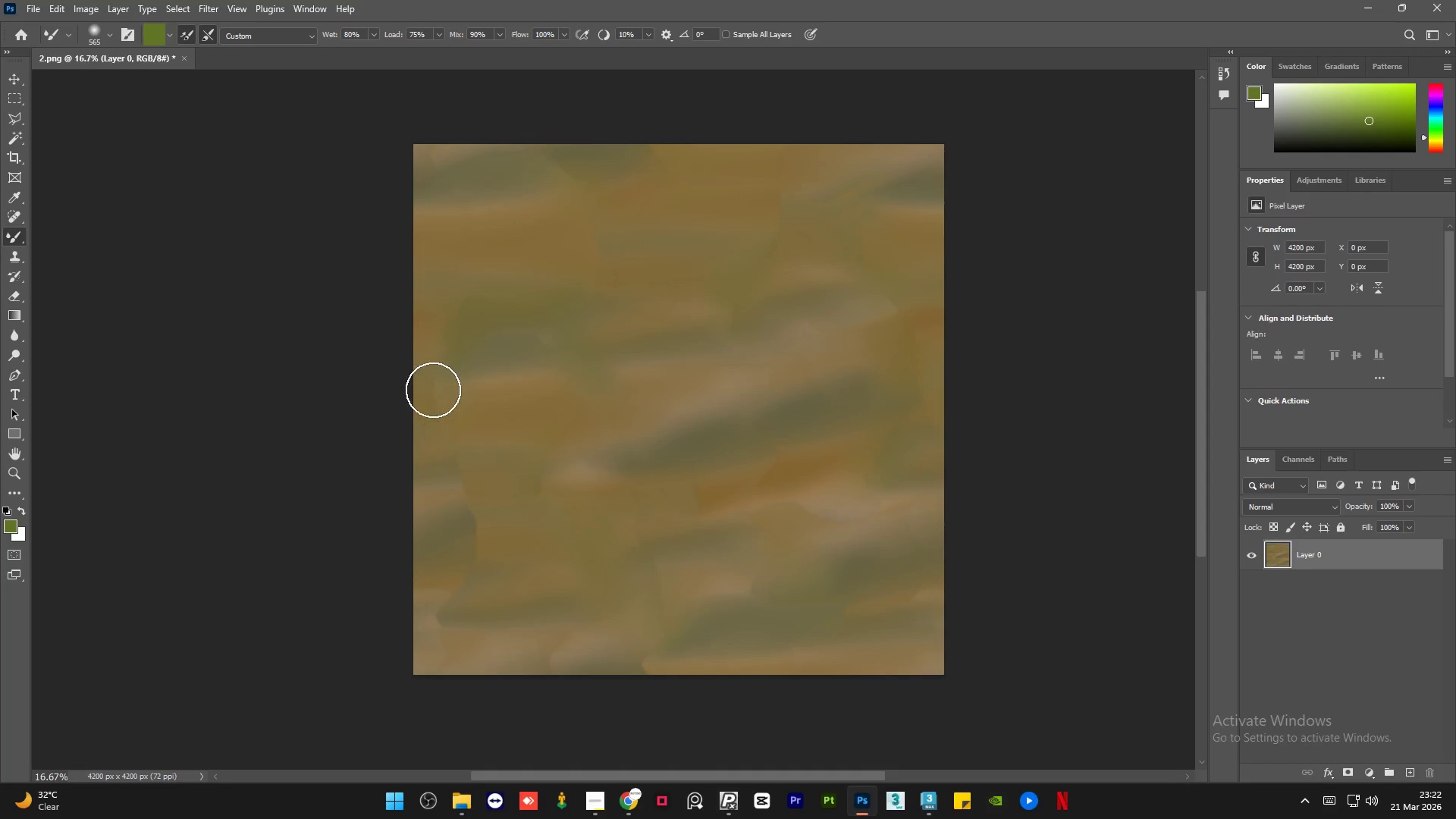 
left_click_drag(start_coordinate=[431, 393], to_coordinate=[439, 388])
 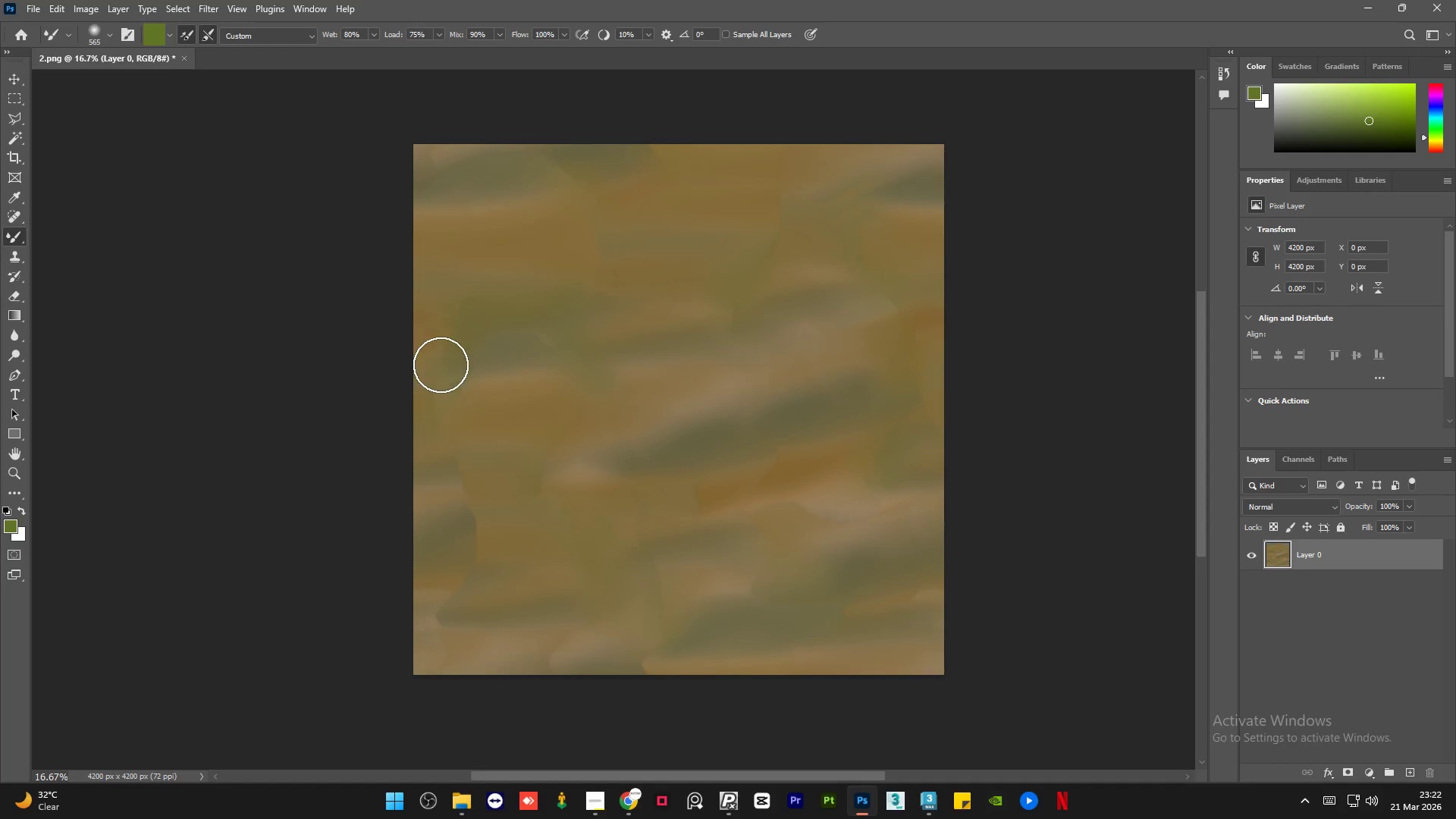 
left_click_drag(start_coordinate=[441, 356], to_coordinate=[463, 315])
 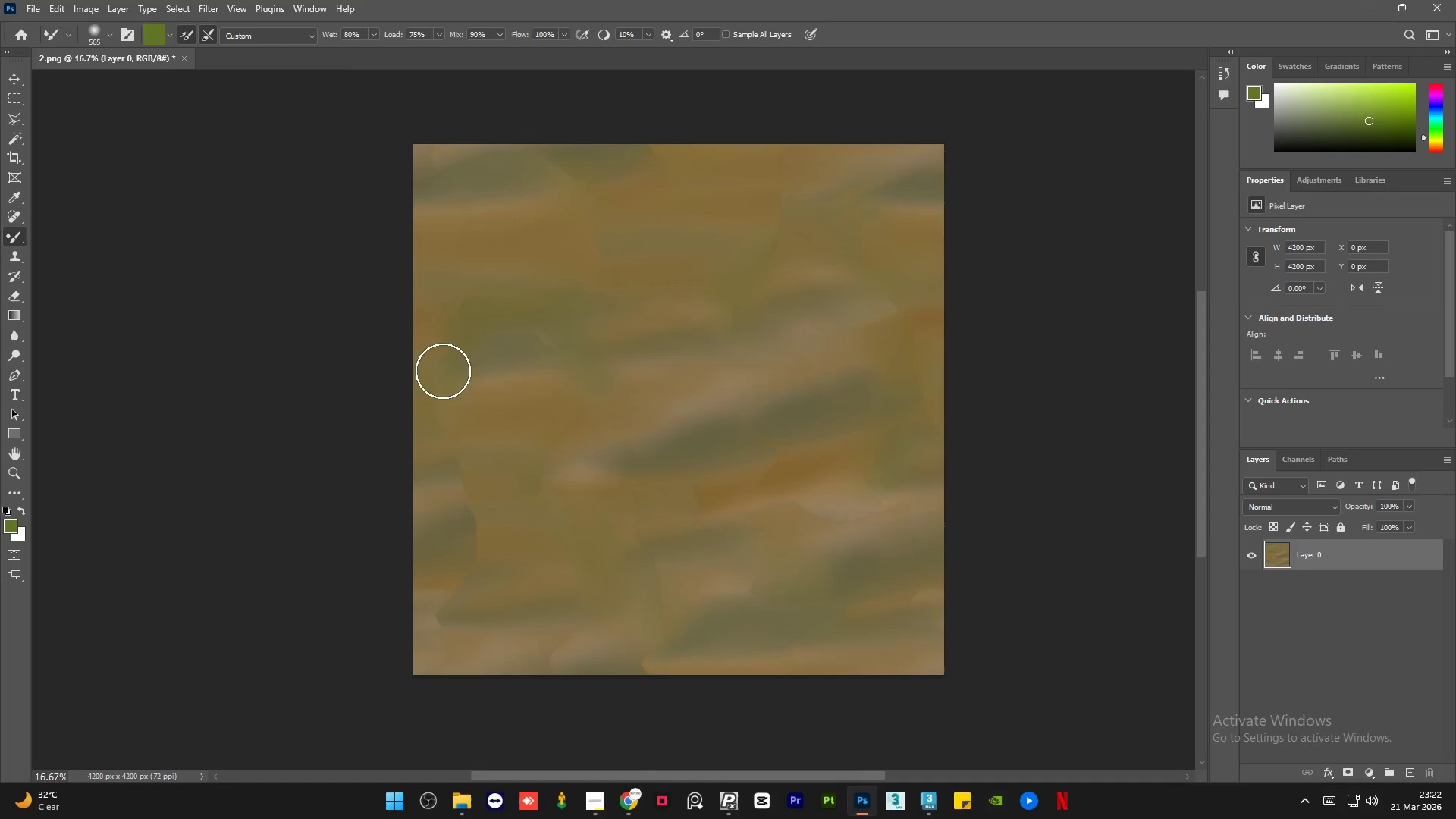 
left_click_drag(start_coordinate=[463, 313], to_coordinate=[438, 376])
 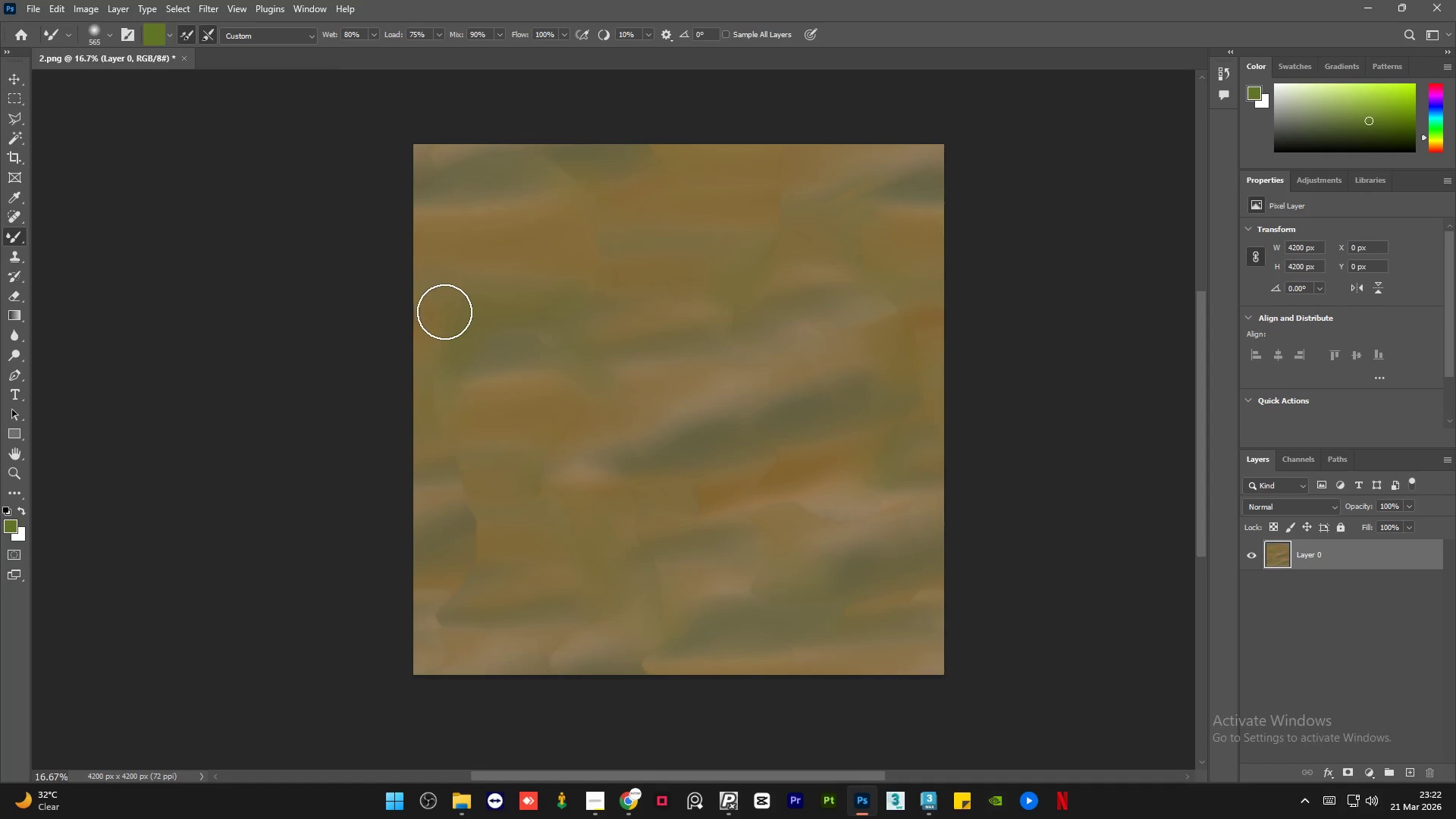 
left_click_drag(start_coordinate=[449, 356], to_coordinate=[449, 394])
 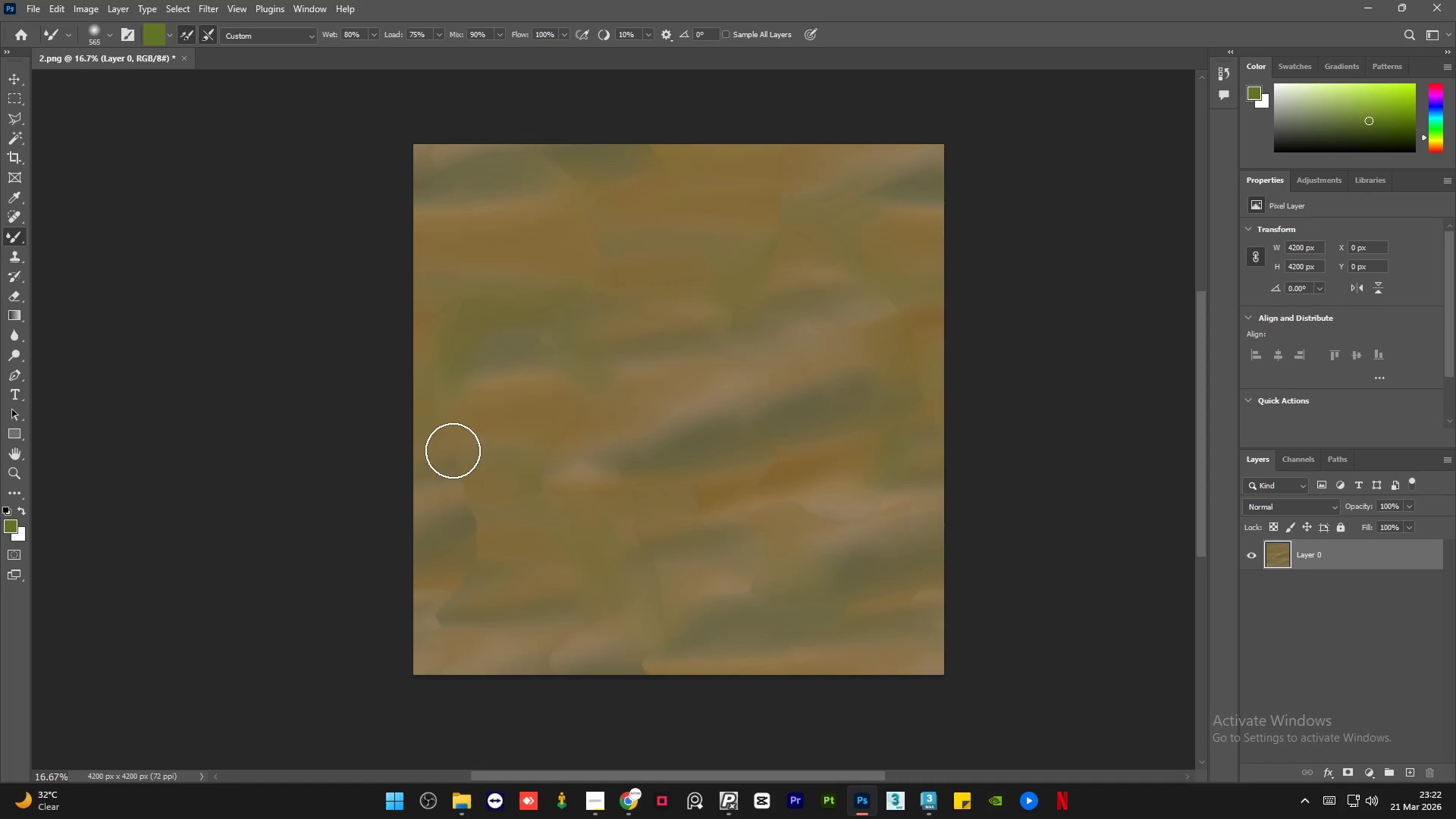 
left_click_drag(start_coordinate=[453, 457], to_coordinate=[469, 513])
 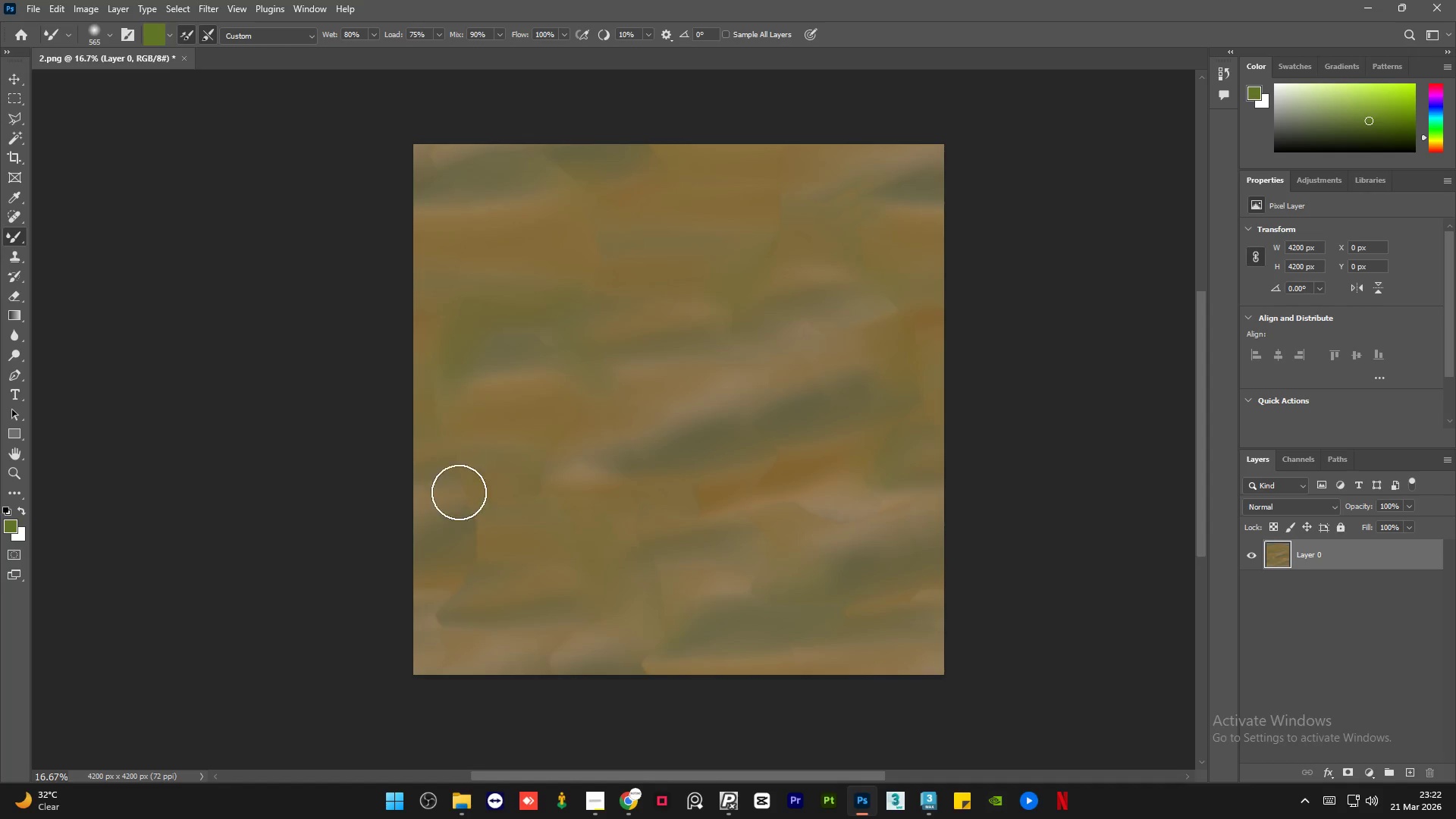 
left_click_drag(start_coordinate=[453, 472], to_coordinate=[465, 497])
 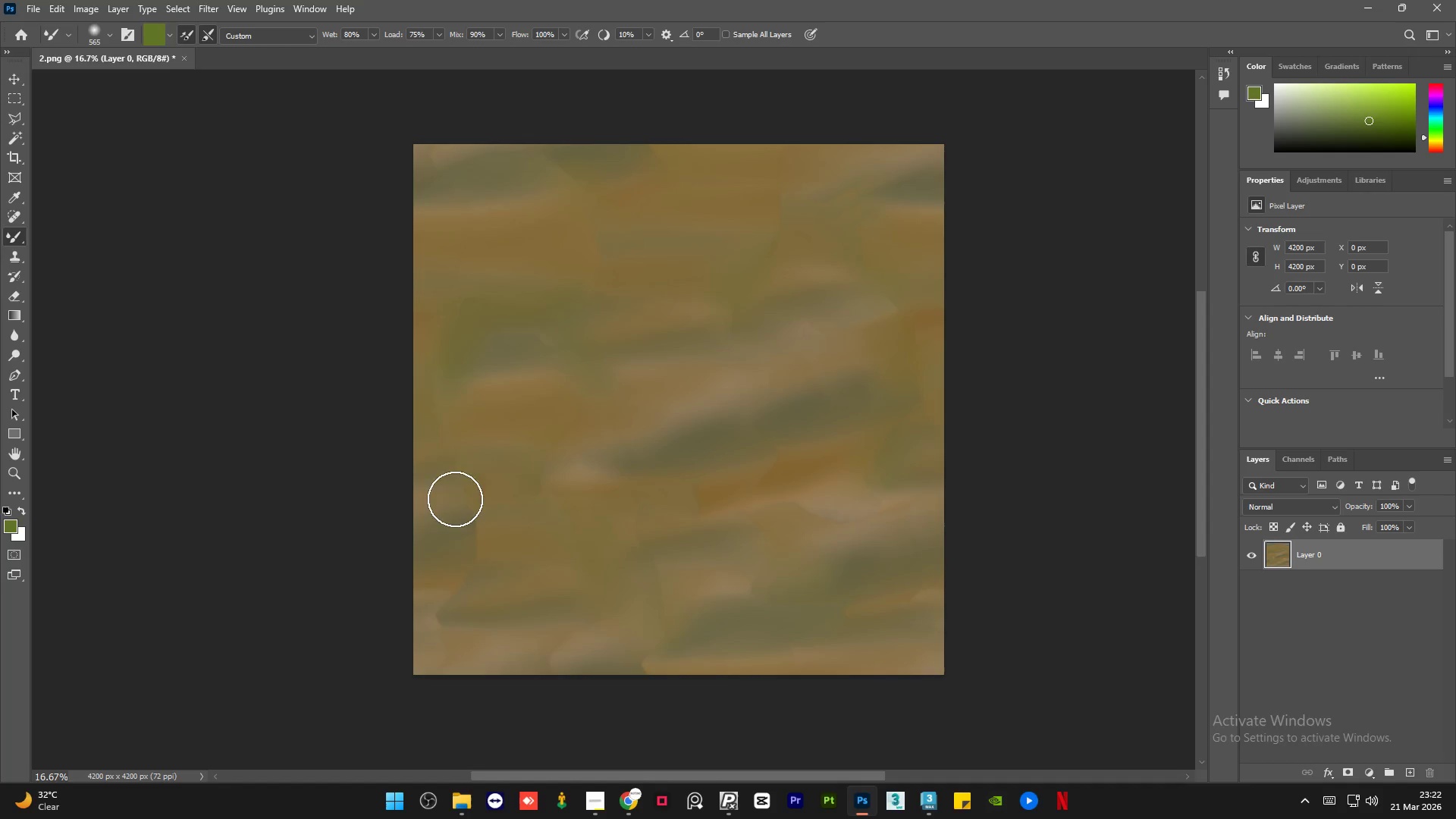 
left_click_drag(start_coordinate=[447, 483], to_coordinate=[484, 543])
 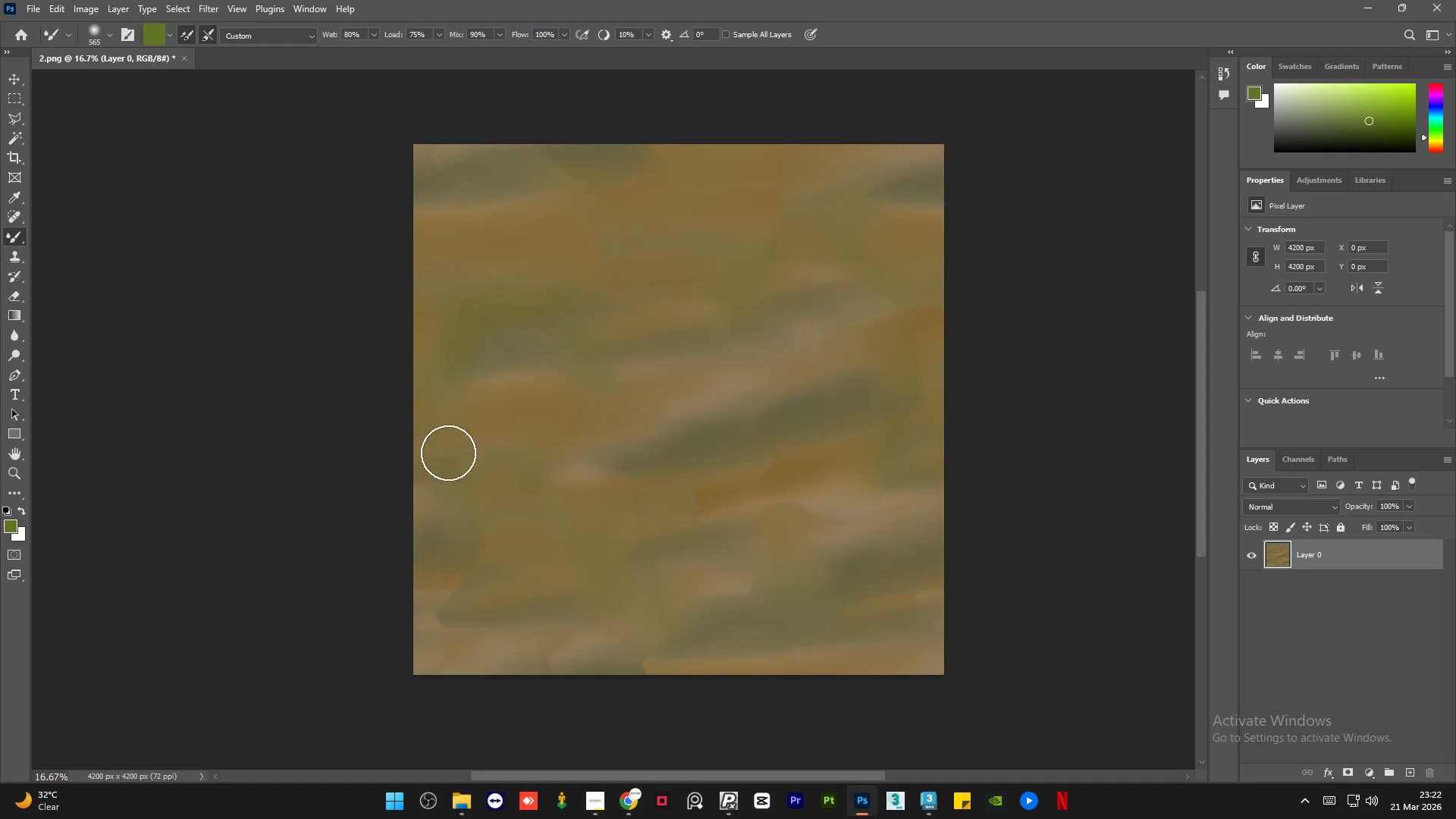 
left_click_drag(start_coordinate=[453, 472], to_coordinate=[488, 549])
 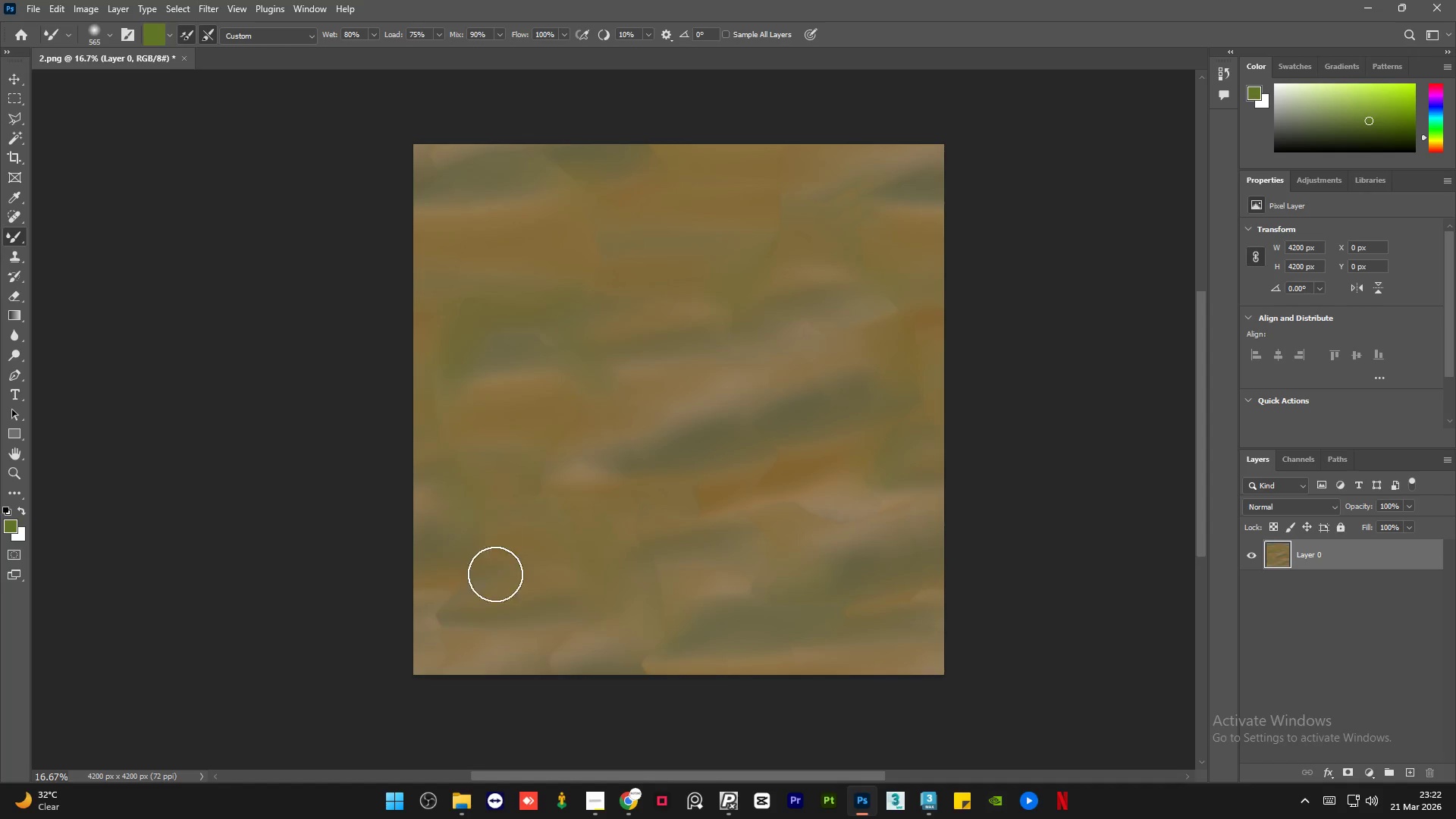 
left_click_drag(start_coordinate=[478, 529], to_coordinate=[498, 572])
 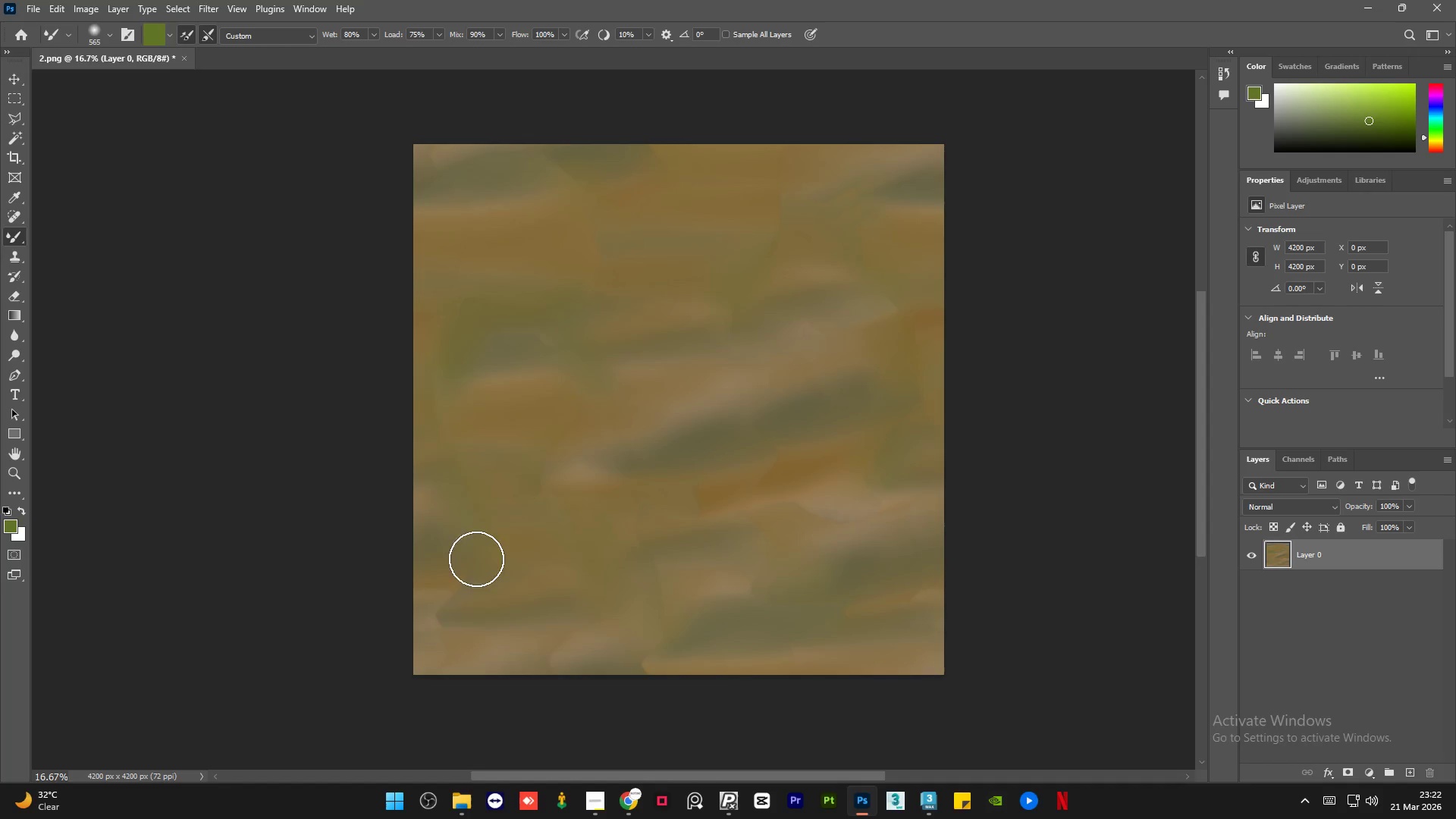 
left_click_drag(start_coordinate=[476, 535], to_coordinate=[472, 573])
 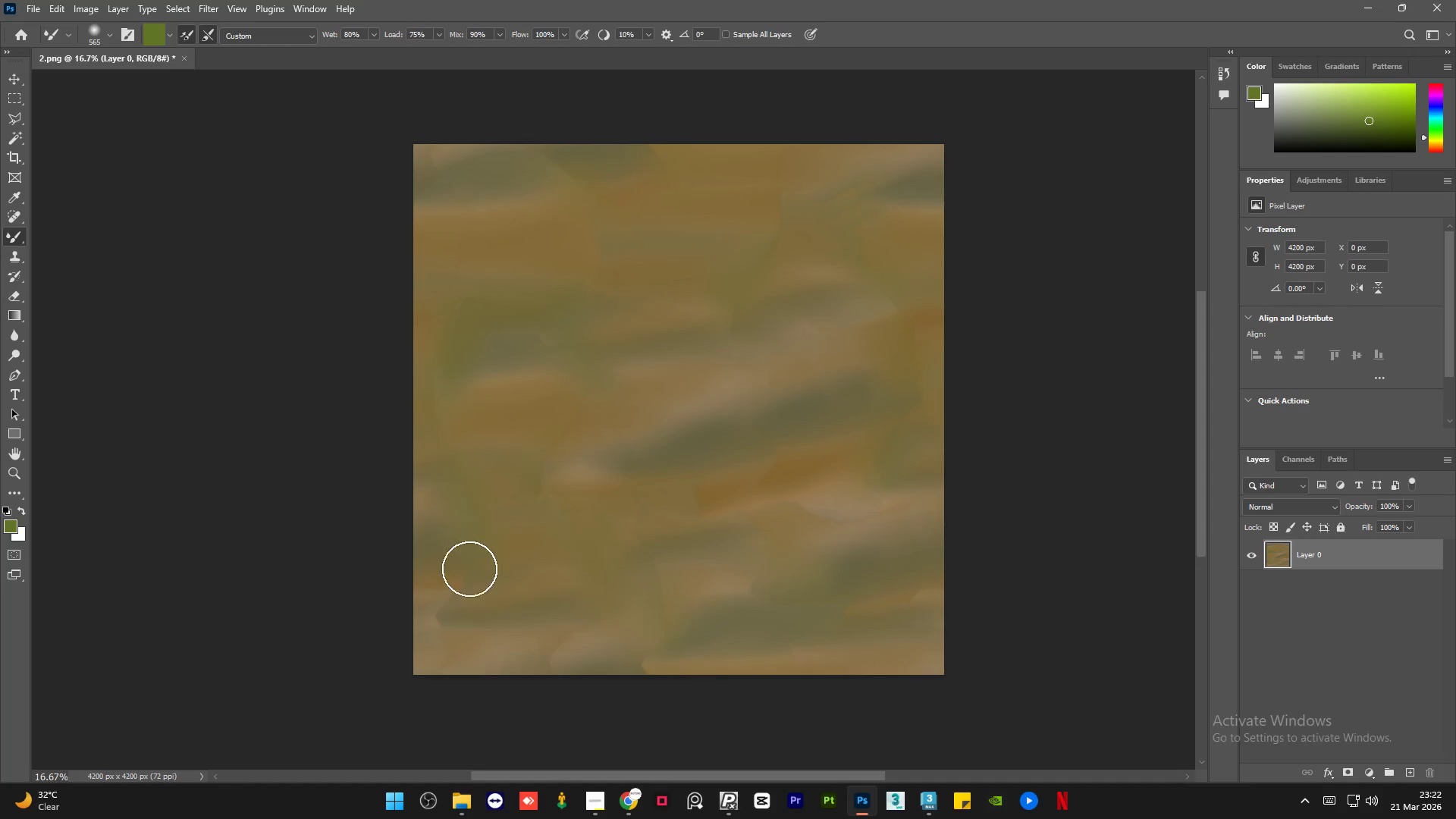 
left_click_drag(start_coordinate=[469, 569], to_coordinate=[456, 595])
 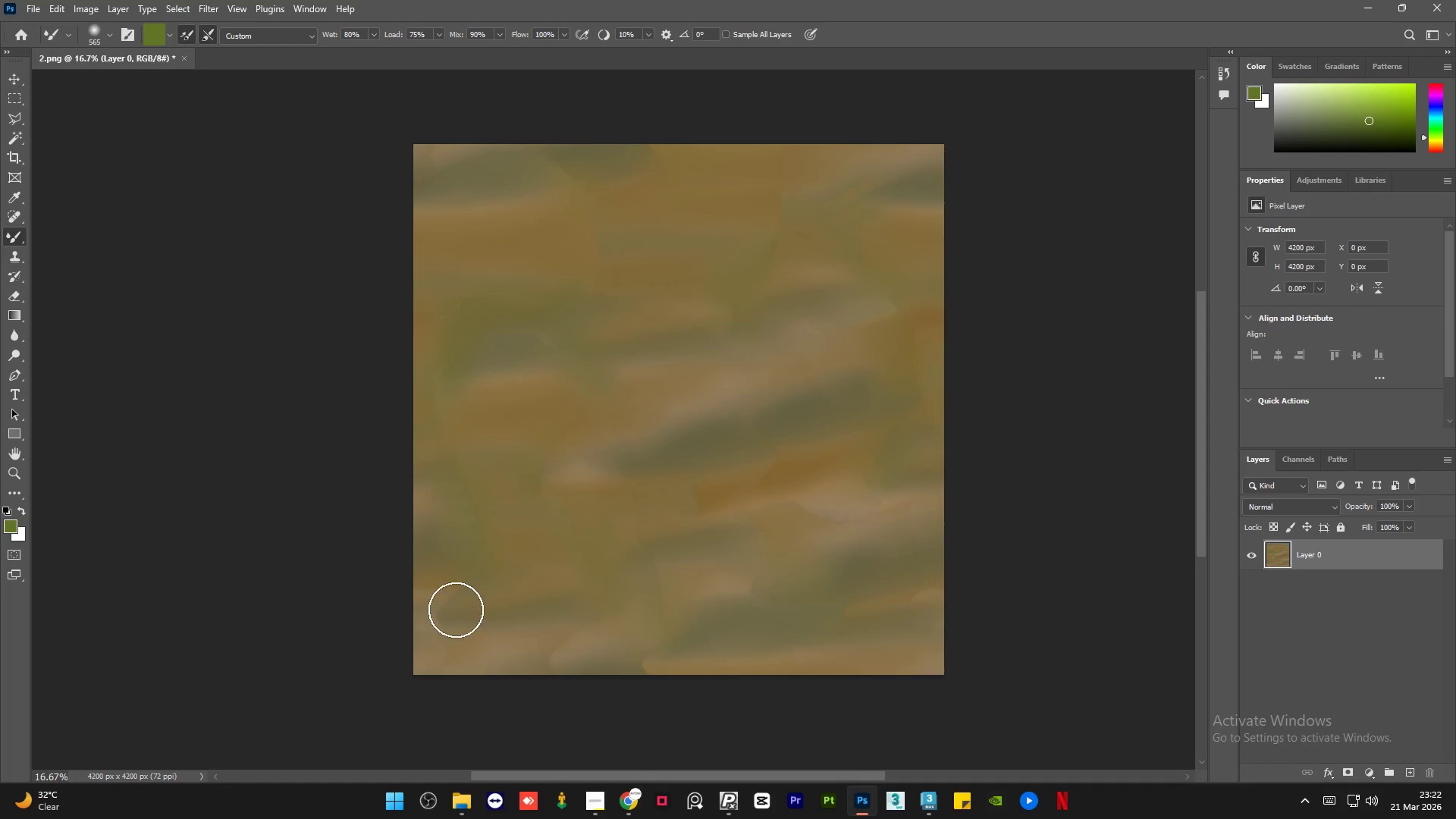 
left_click_drag(start_coordinate=[475, 582], to_coordinate=[469, 594])
 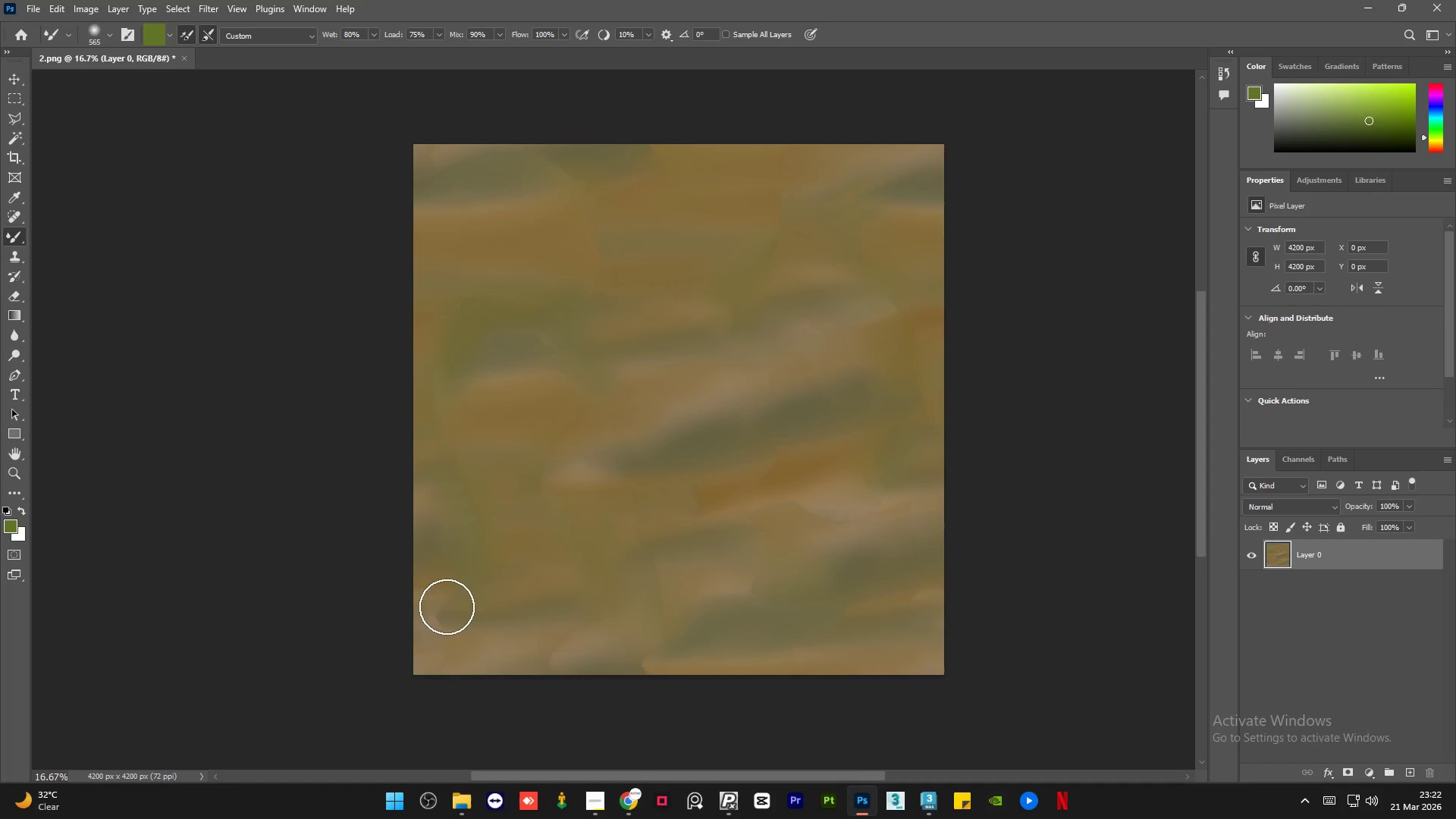 
left_click_drag(start_coordinate=[480, 559], to_coordinate=[457, 643])
 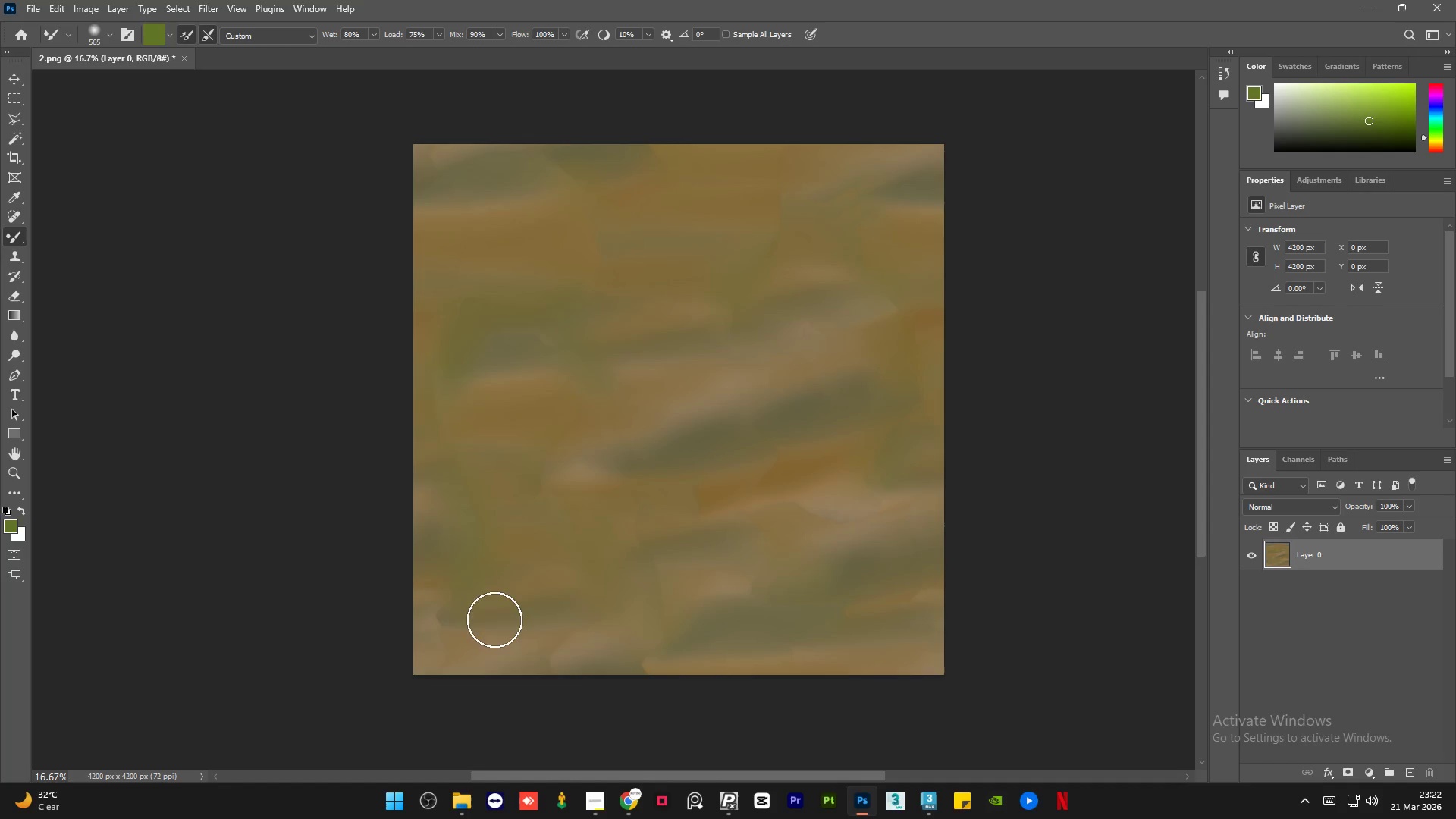 
left_click_drag(start_coordinate=[480, 620], to_coordinate=[513, 630])
 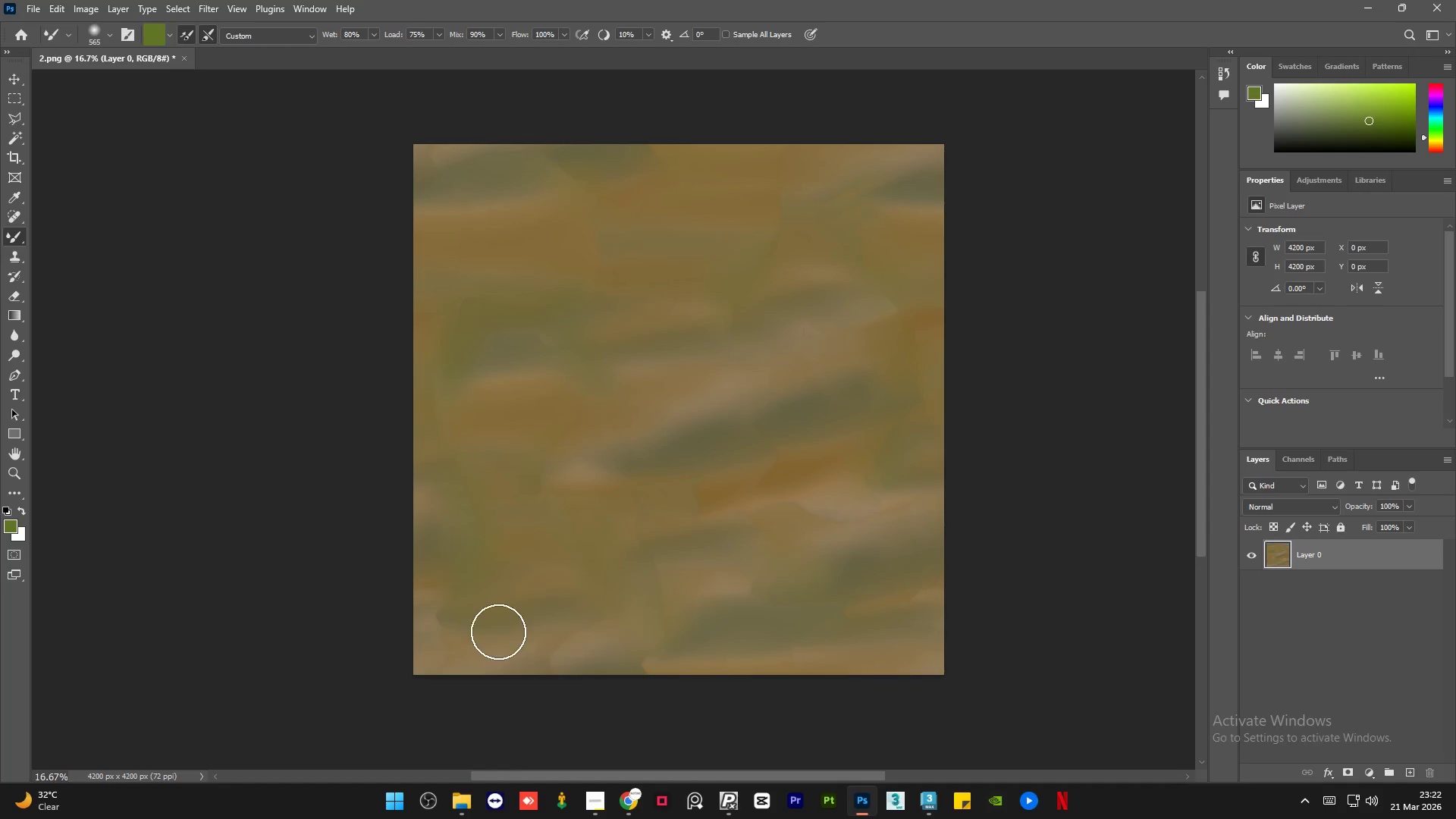 
left_click_drag(start_coordinate=[495, 633], to_coordinate=[565, 637])
 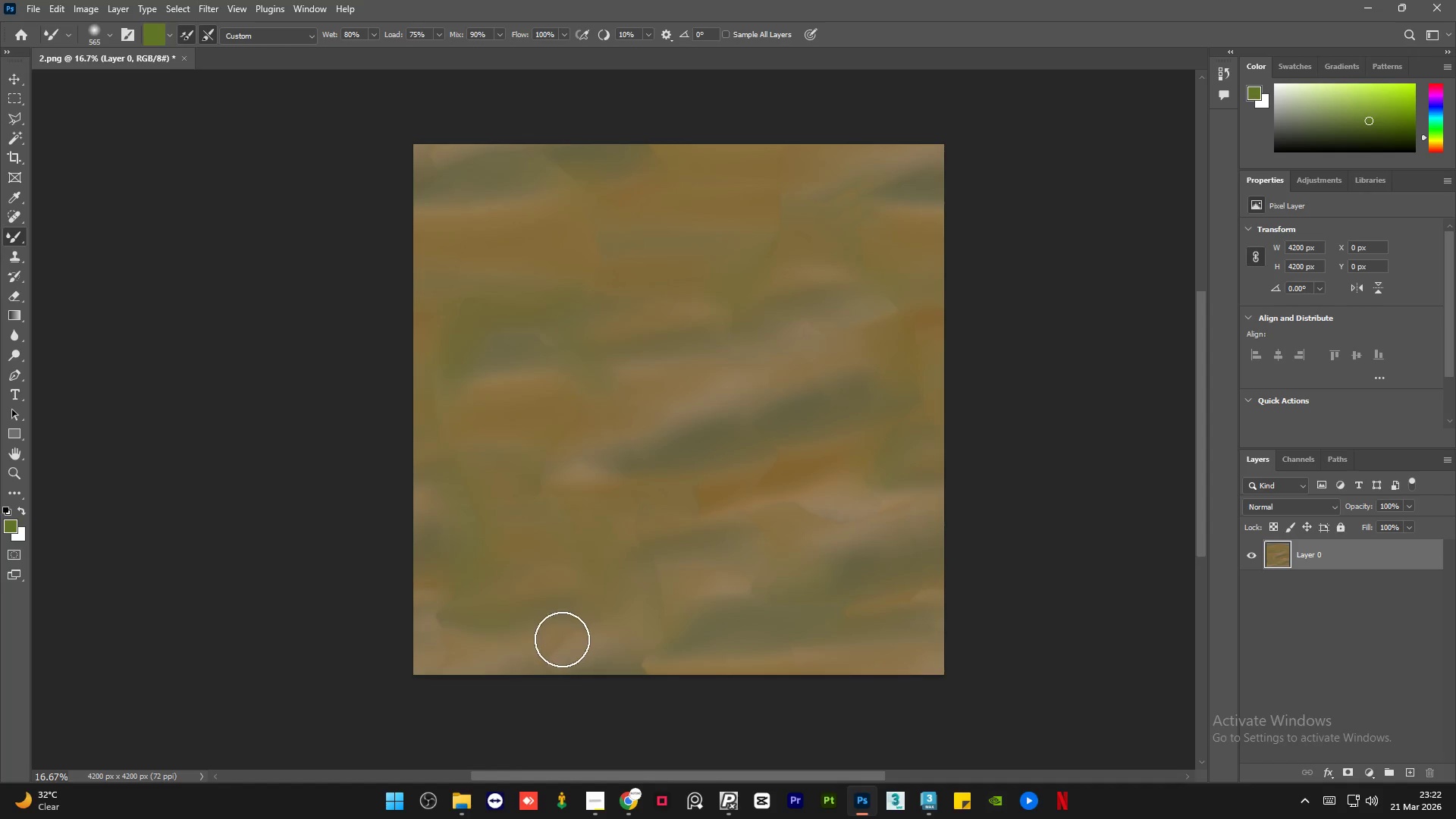 
left_click_drag(start_coordinate=[559, 644], to_coordinate=[587, 644])
 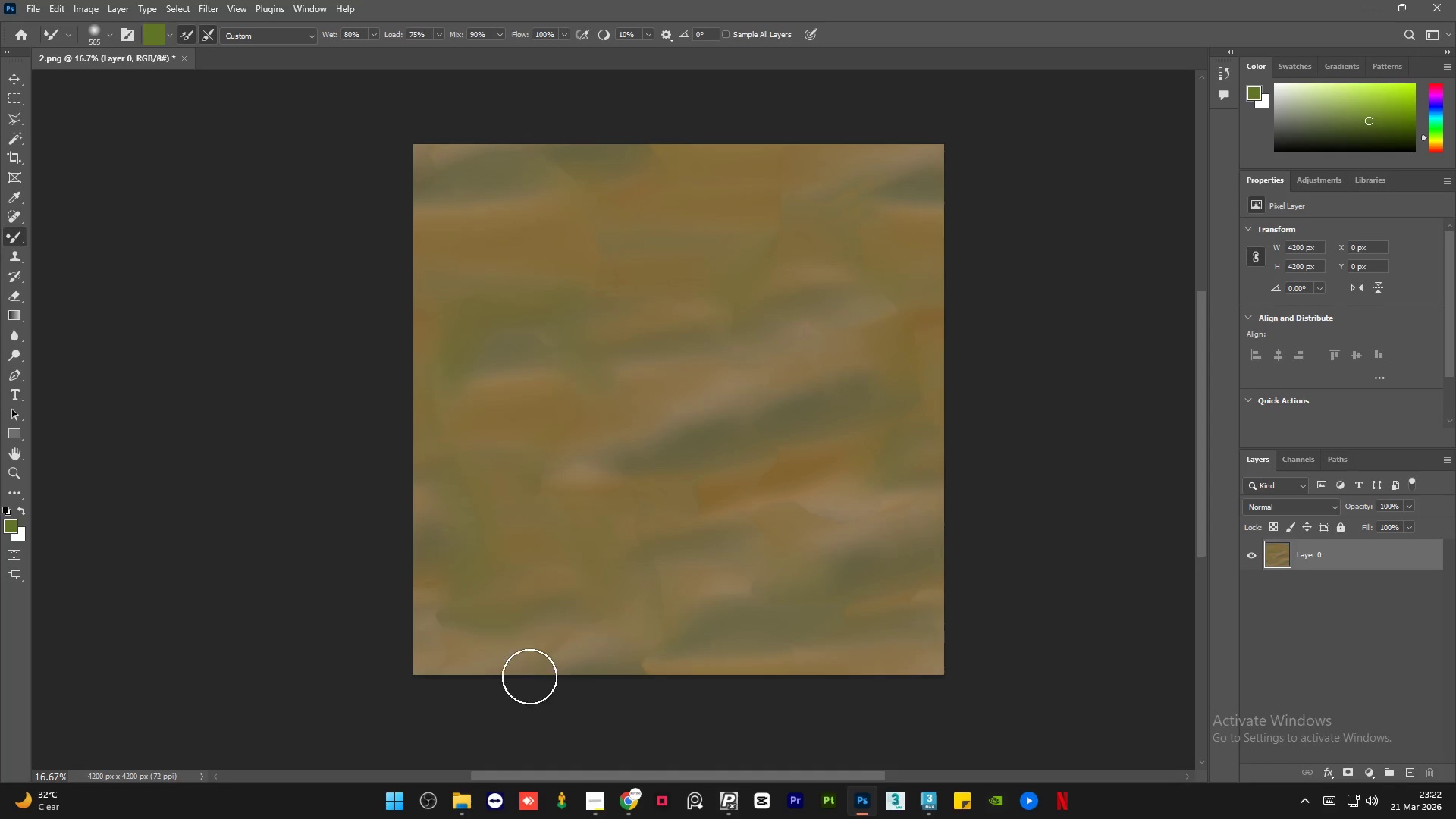 
left_click_drag(start_coordinate=[601, 637], to_coordinate=[551, 665])
 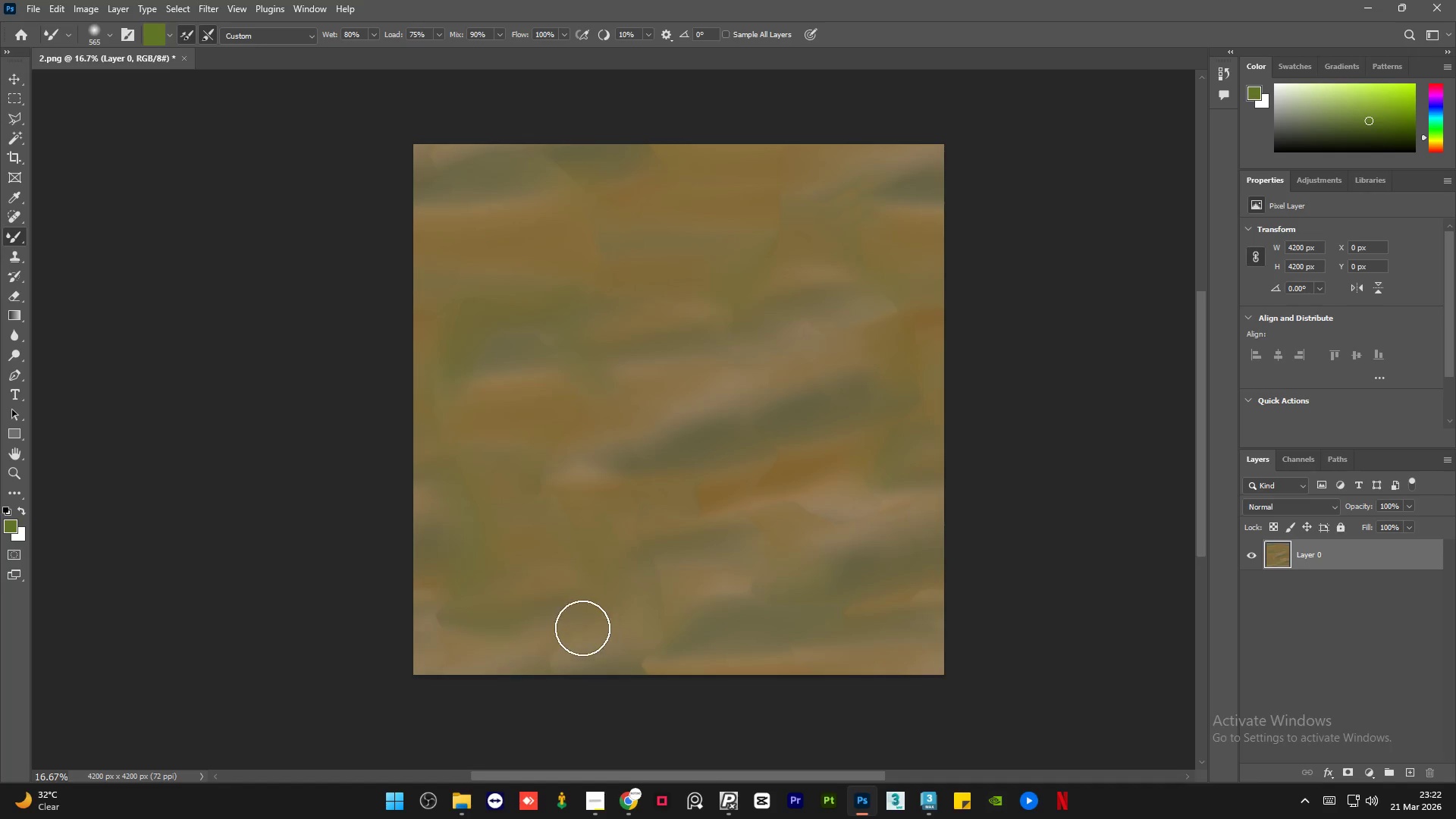 
left_click_drag(start_coordinate=[582, 628], to_coordinate=[559, 652])
 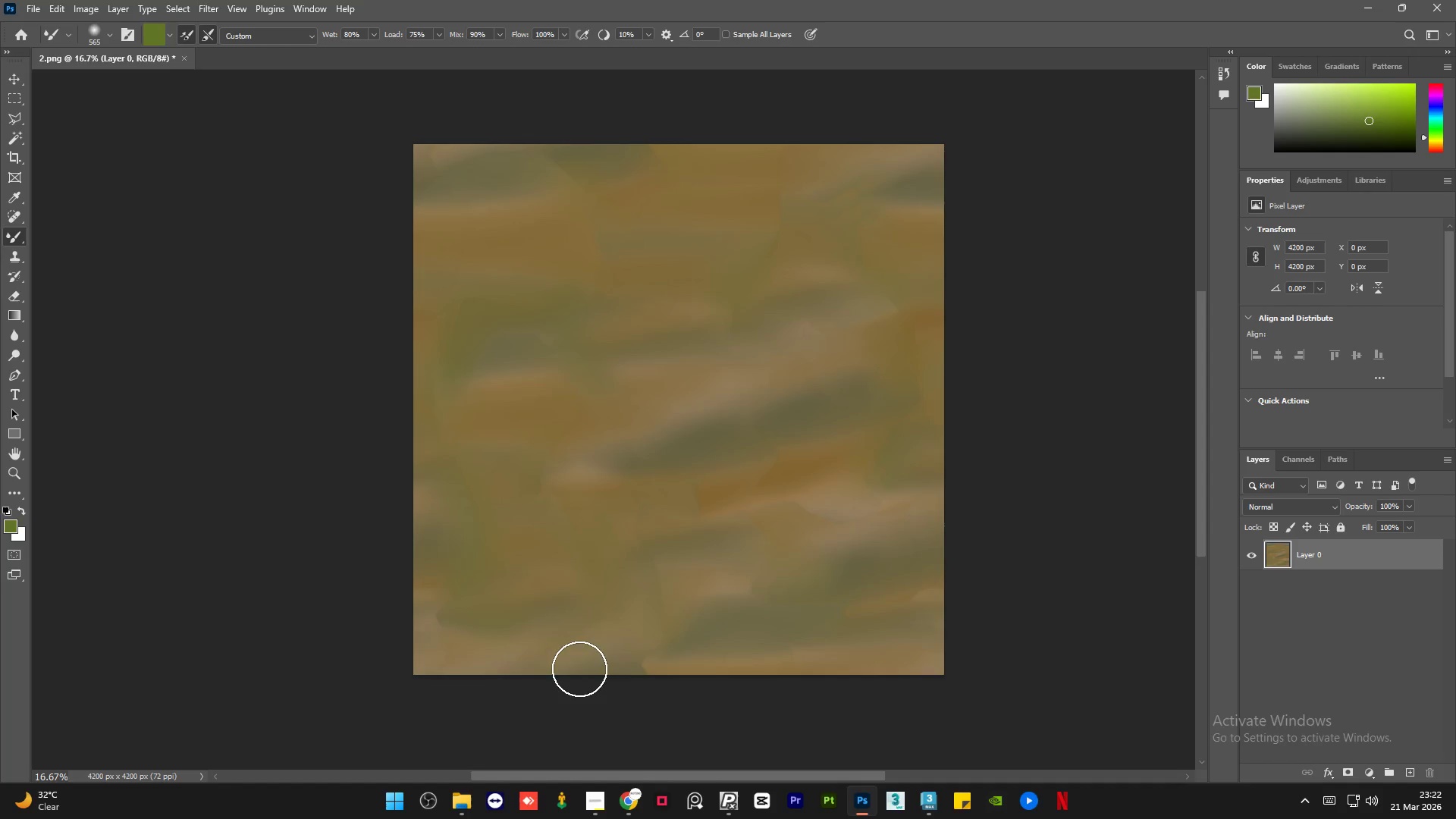 
left_click_drag(start_coordinate=[600, 641], to_coordinate=[640, 669])
 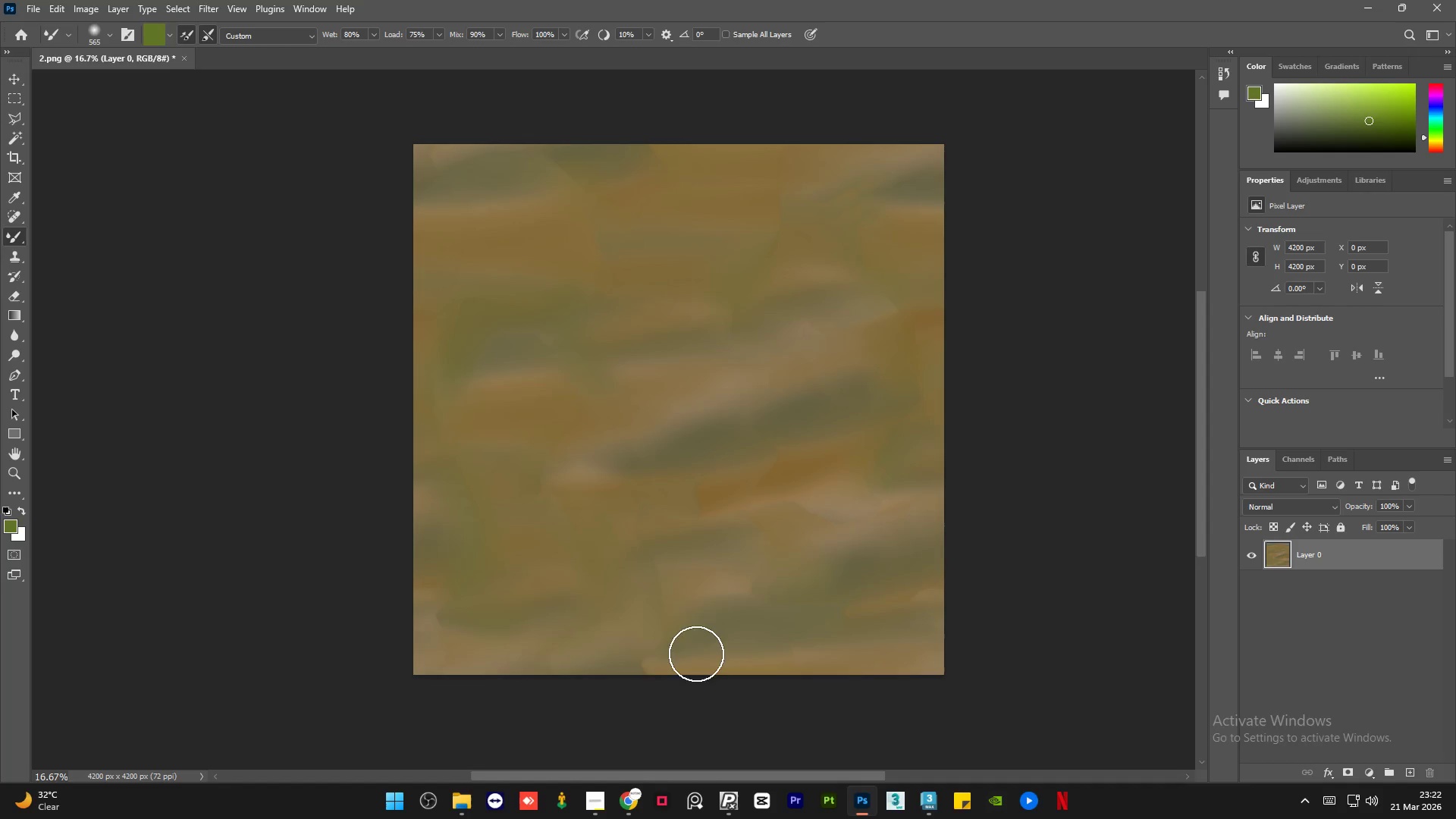 
left_click_drag(start_coordinate=[664, 661], to_coordinate=[664, 650])
 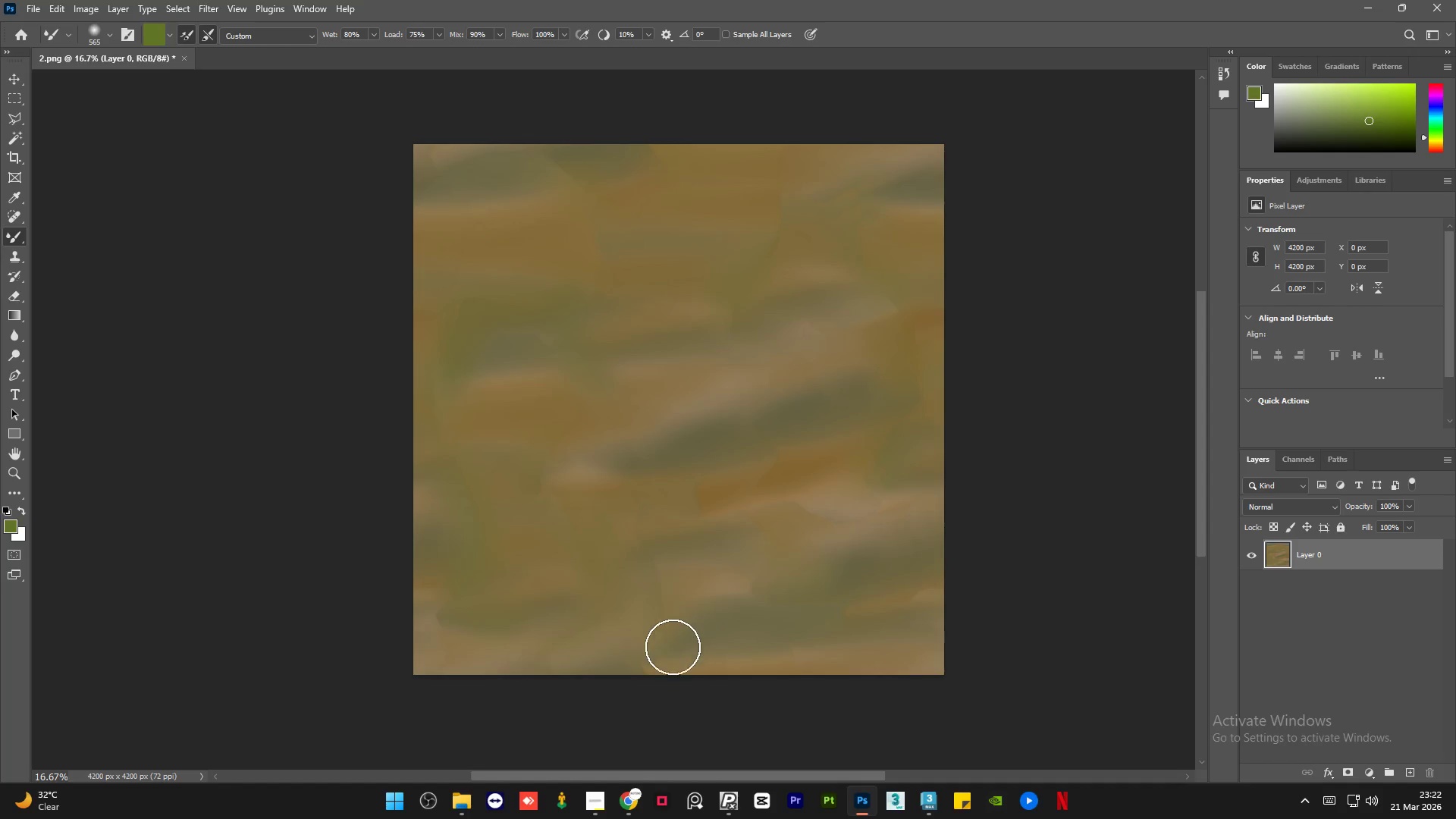 
left_click_drag(start_coordinate=[677, 644], to_coordinate=[669, 639])
 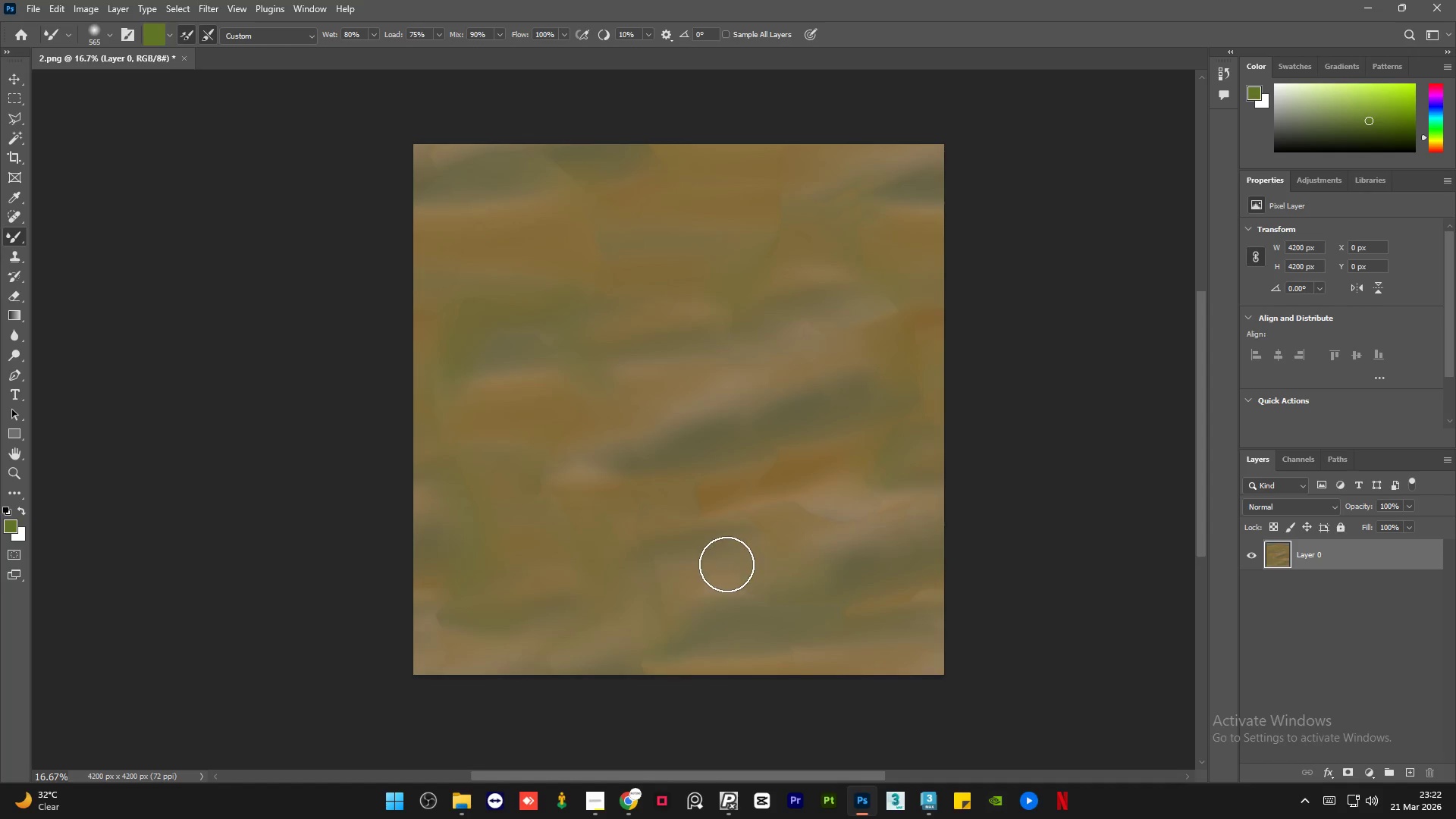 
left_click_drag(start_coordinate=[718, 569], to_coordinate=[758, 526])
 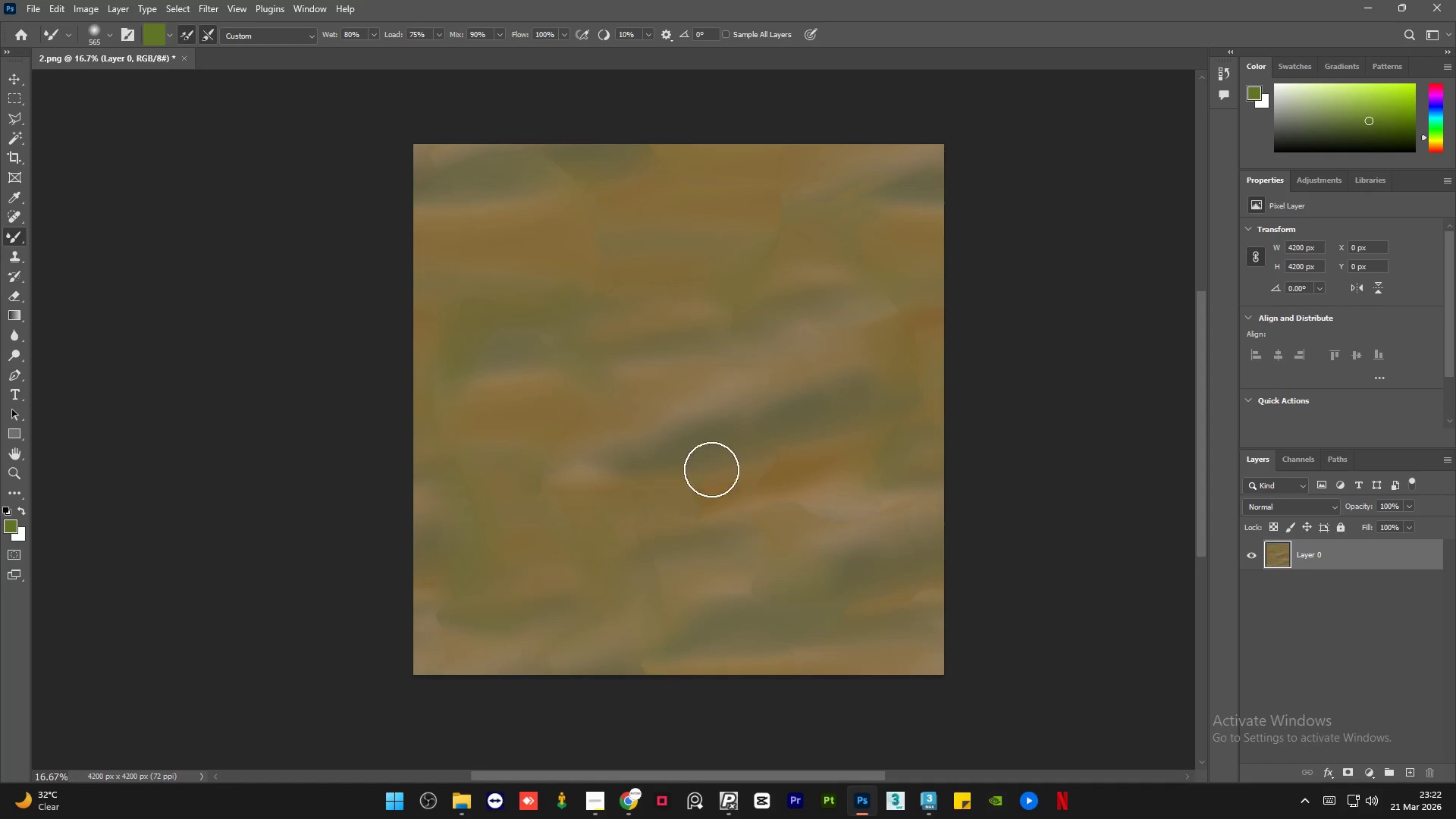 
left_click_drag(start_coordinate=[683, 482], to_coordinate=[748, 458])
 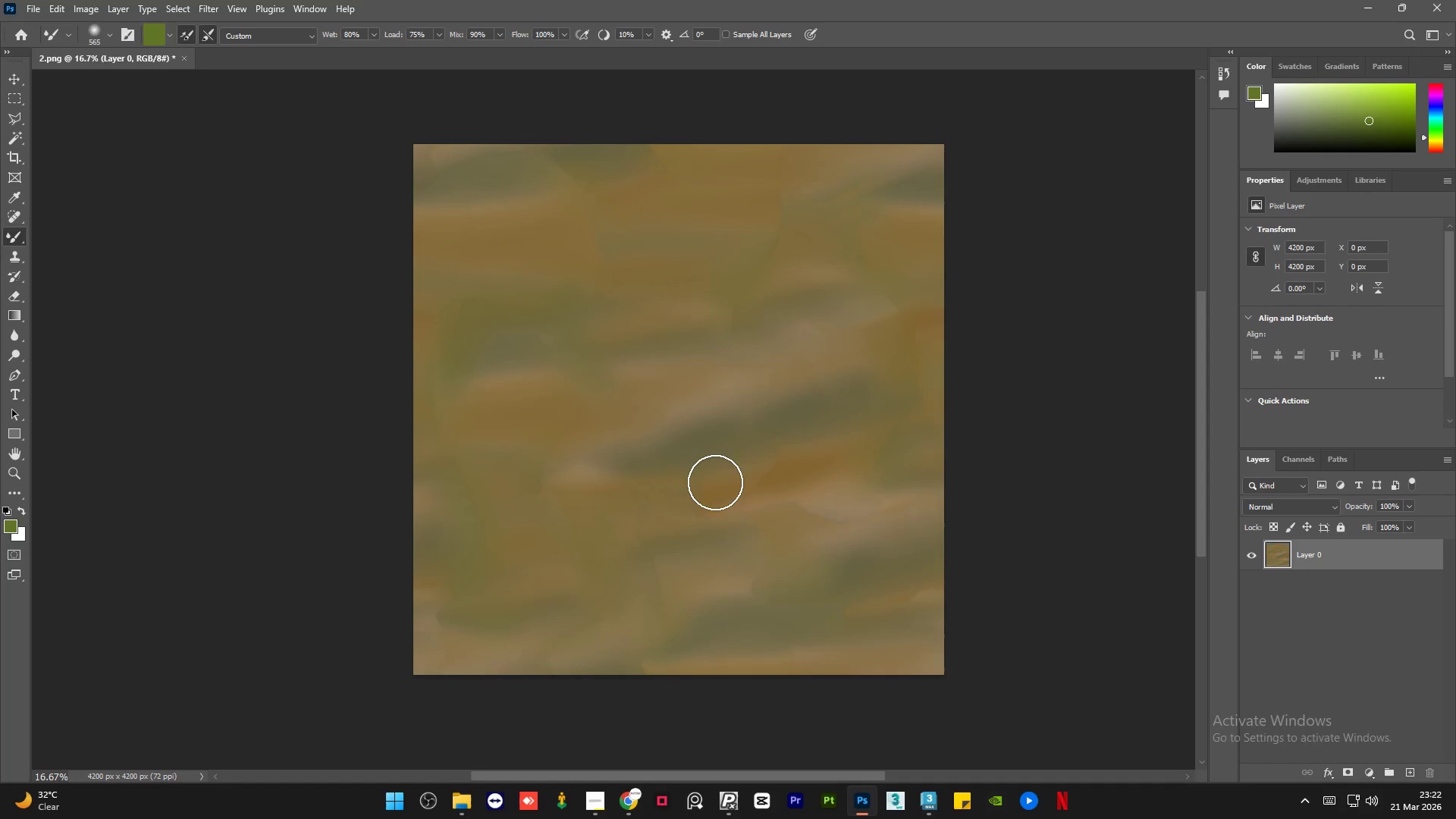 
left_click_drag(start_coordinate=[736, 469], to_coordinate=[674, 491])
 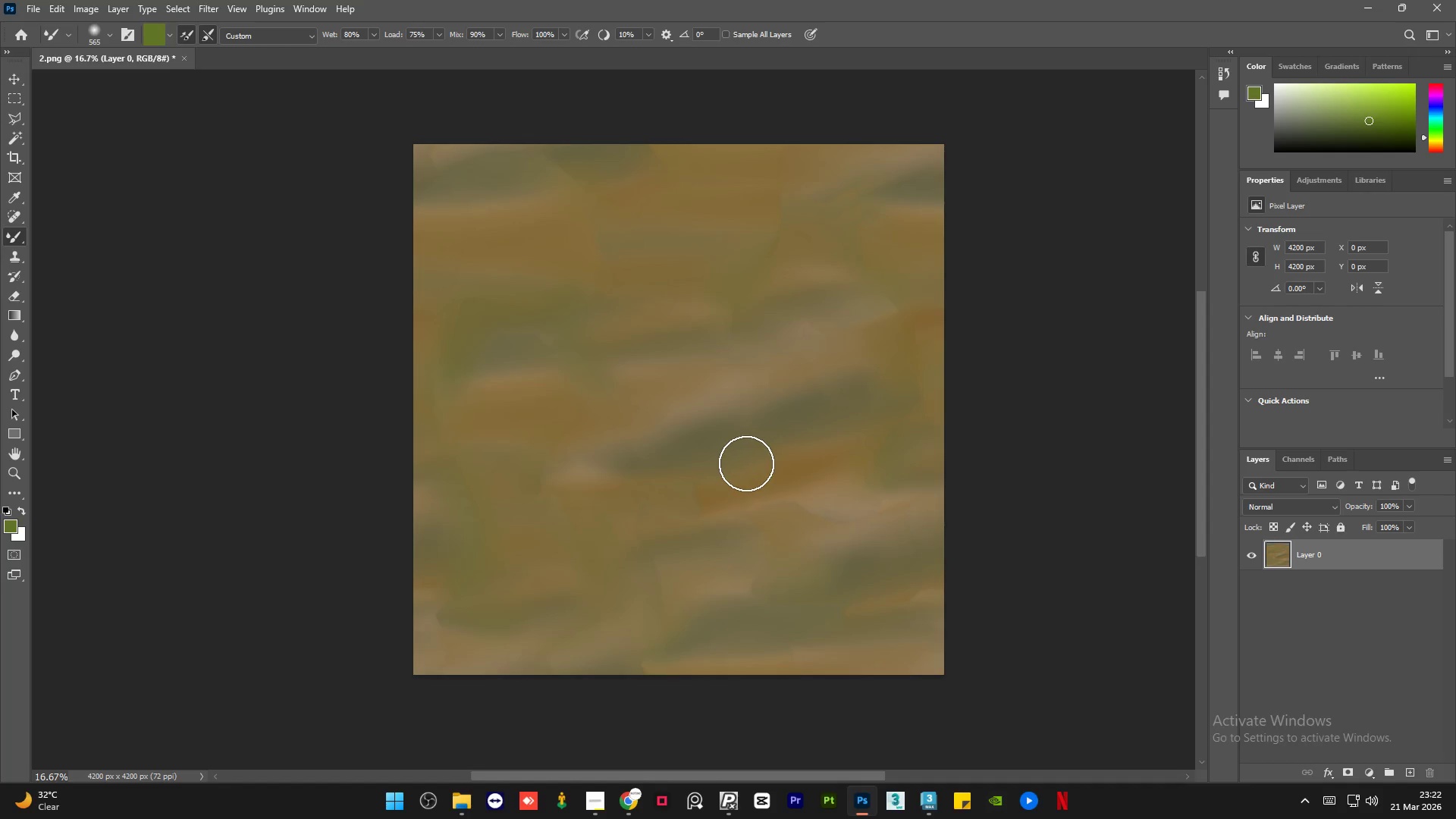 
left_click_drag(start_coordinate=[713, 475], to_coordinate=[764, 476])
 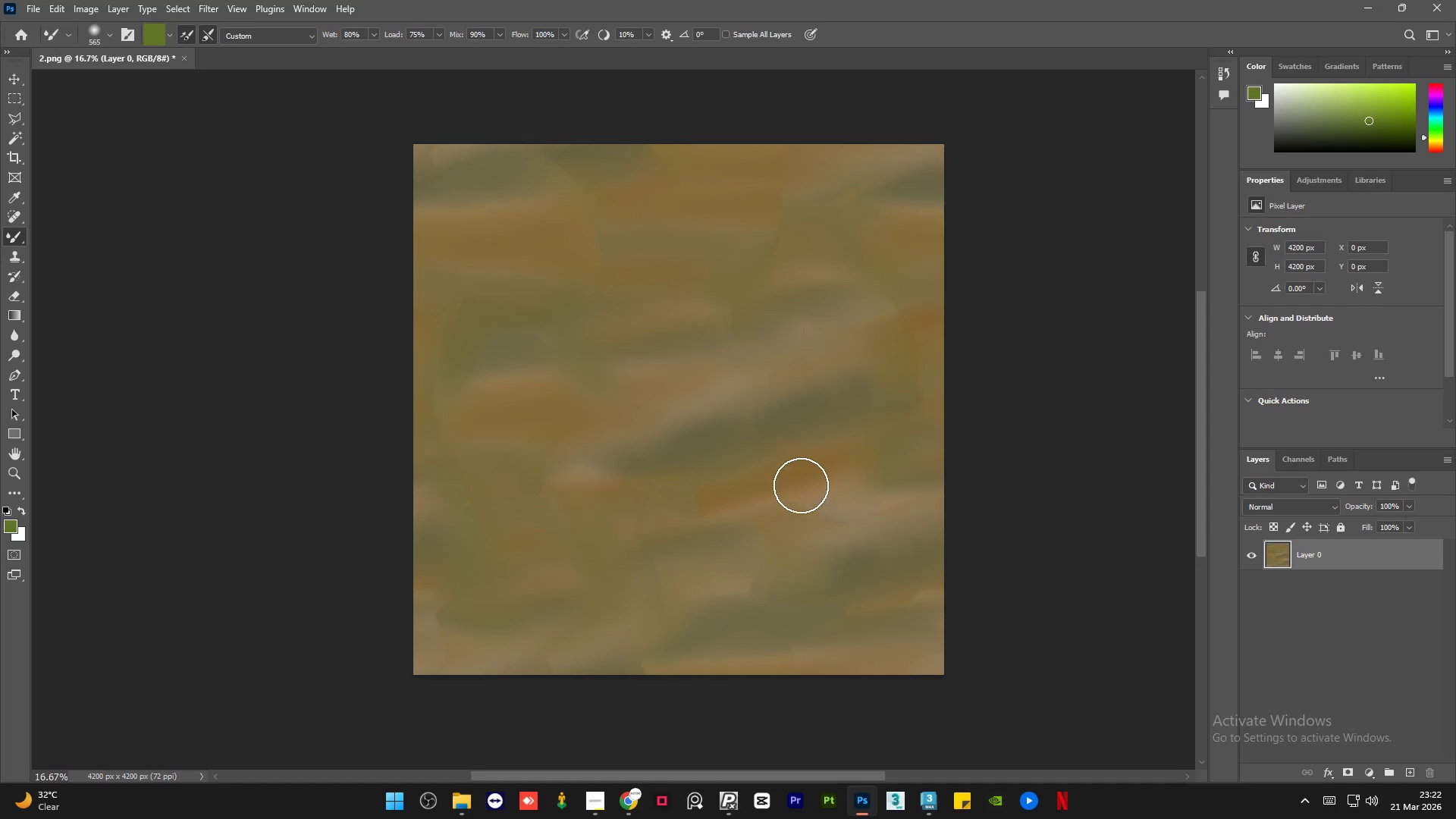 
left_click_drag(start_coordinate=[886, 470], to_coordinate=[811, 484])
 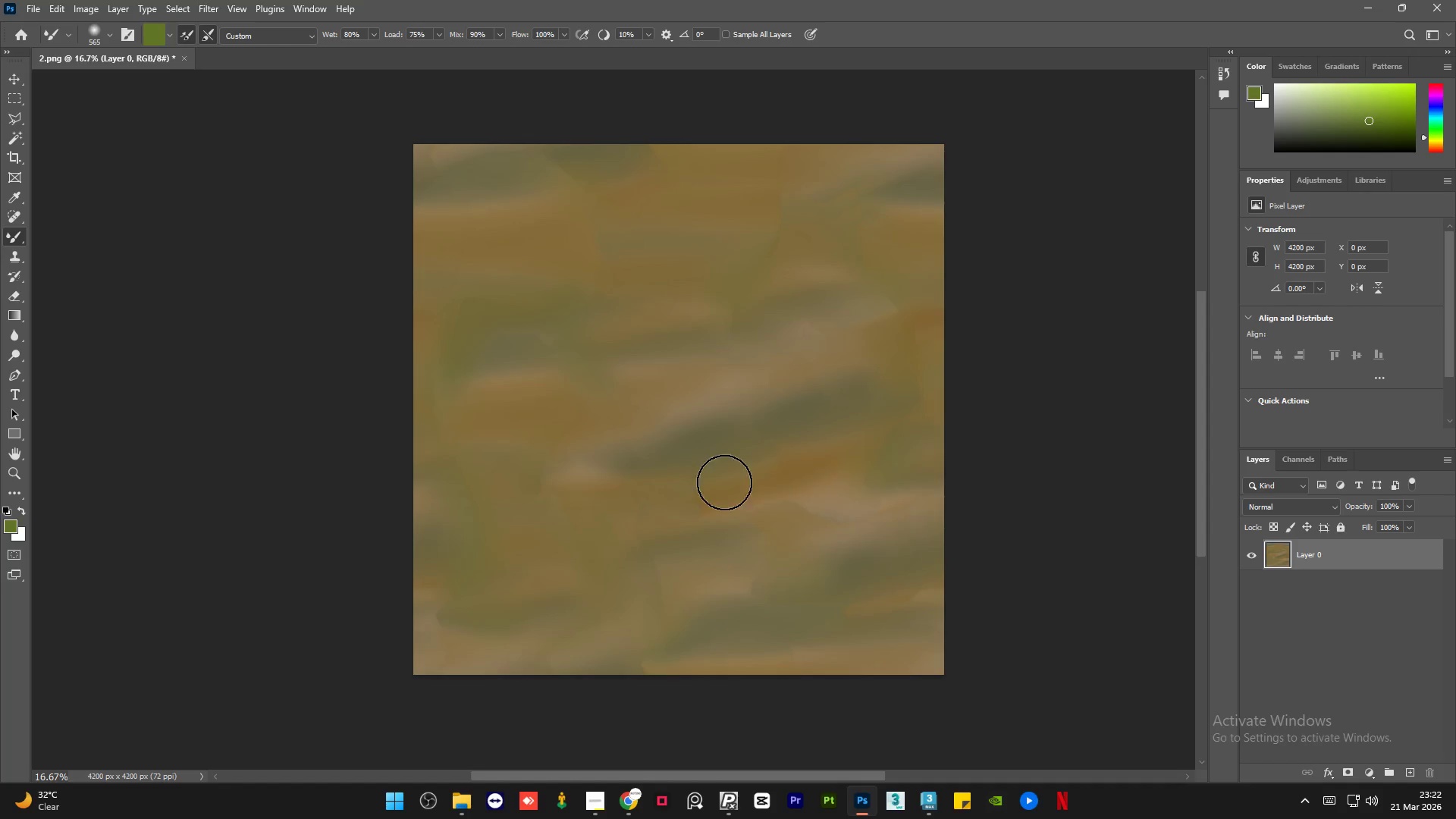 
left_click_drag(start_coordinate=[834, 544], to_coordinate=[842, 506])
 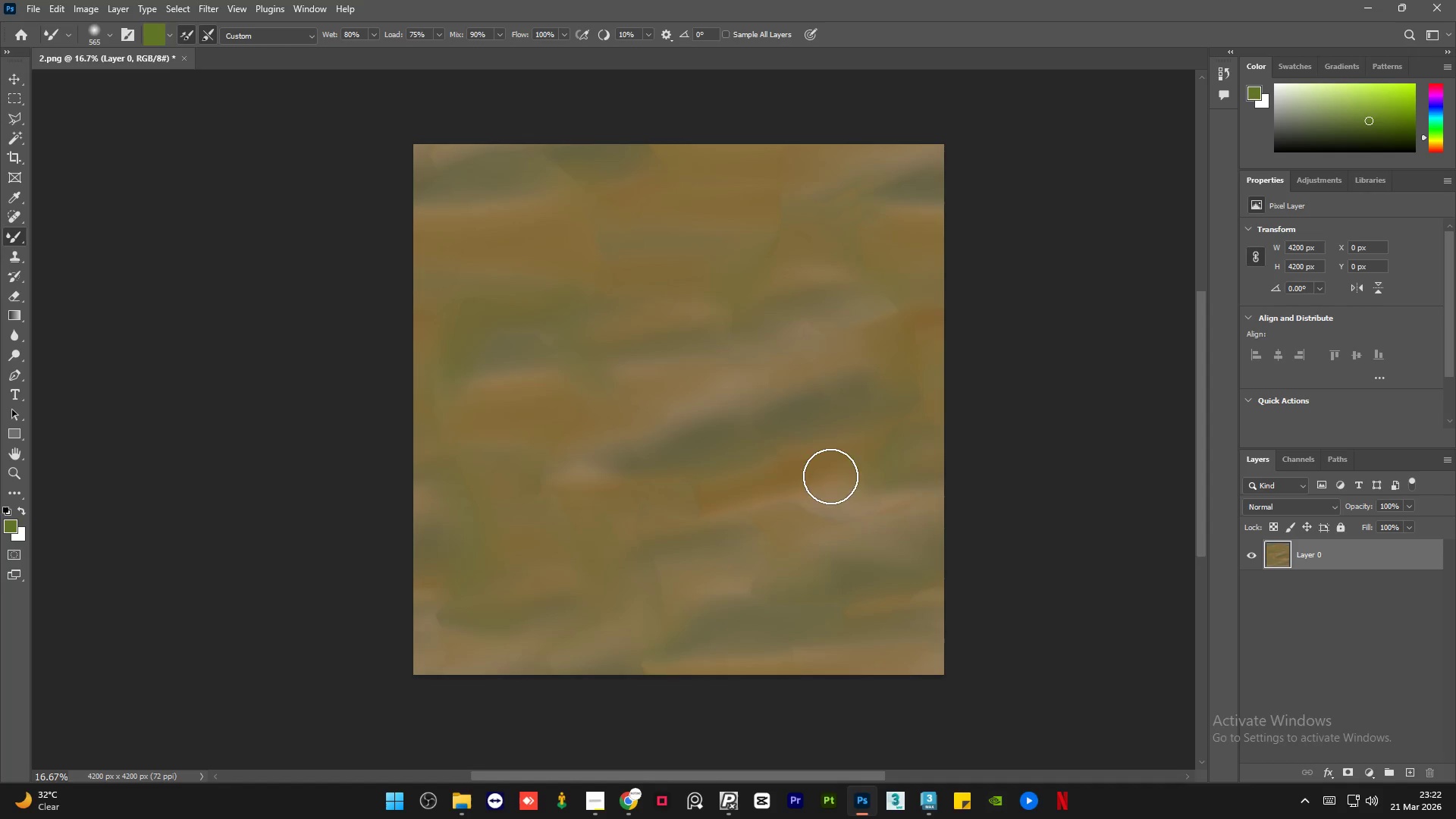 
left_click_drag(start_coordinate=[802, 464], to_coordinate=[851, 487])
 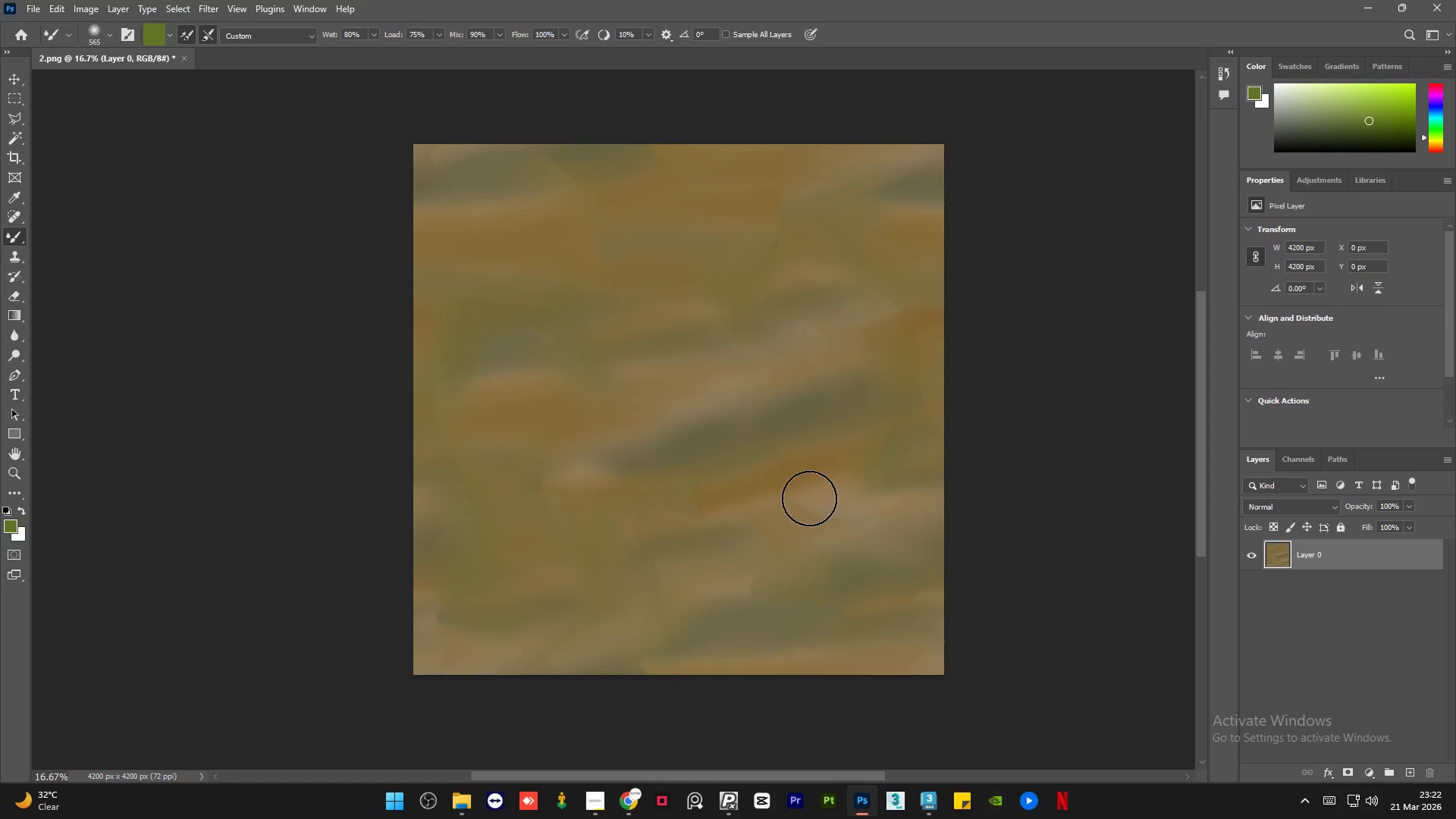 
left_click_drag(start_coordinate=[808, 498], to_coordinate=[822, 519])
 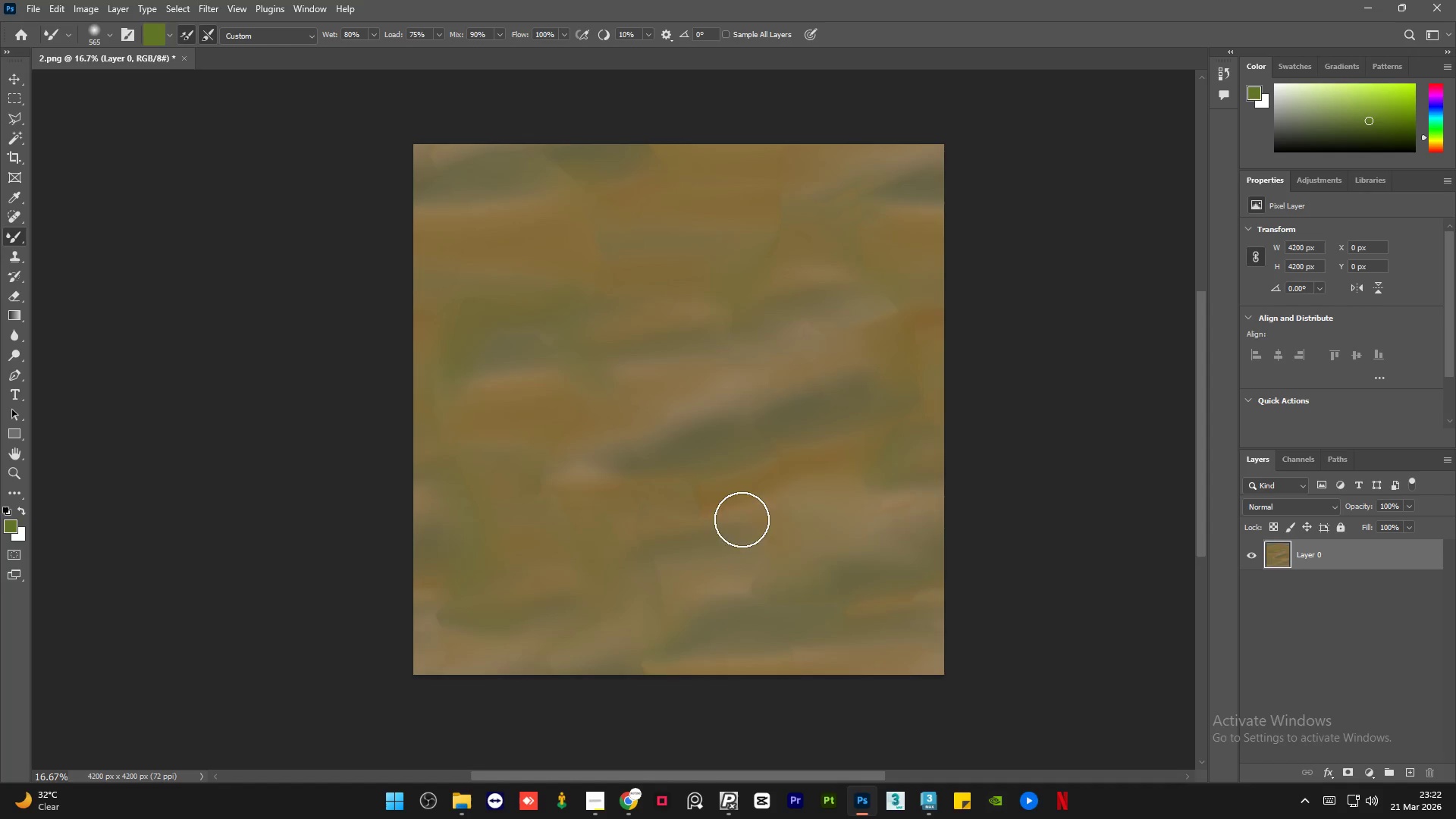 
left_click_drag(start_coordinate=[743, 521], to_coordinate=[821, 560])
 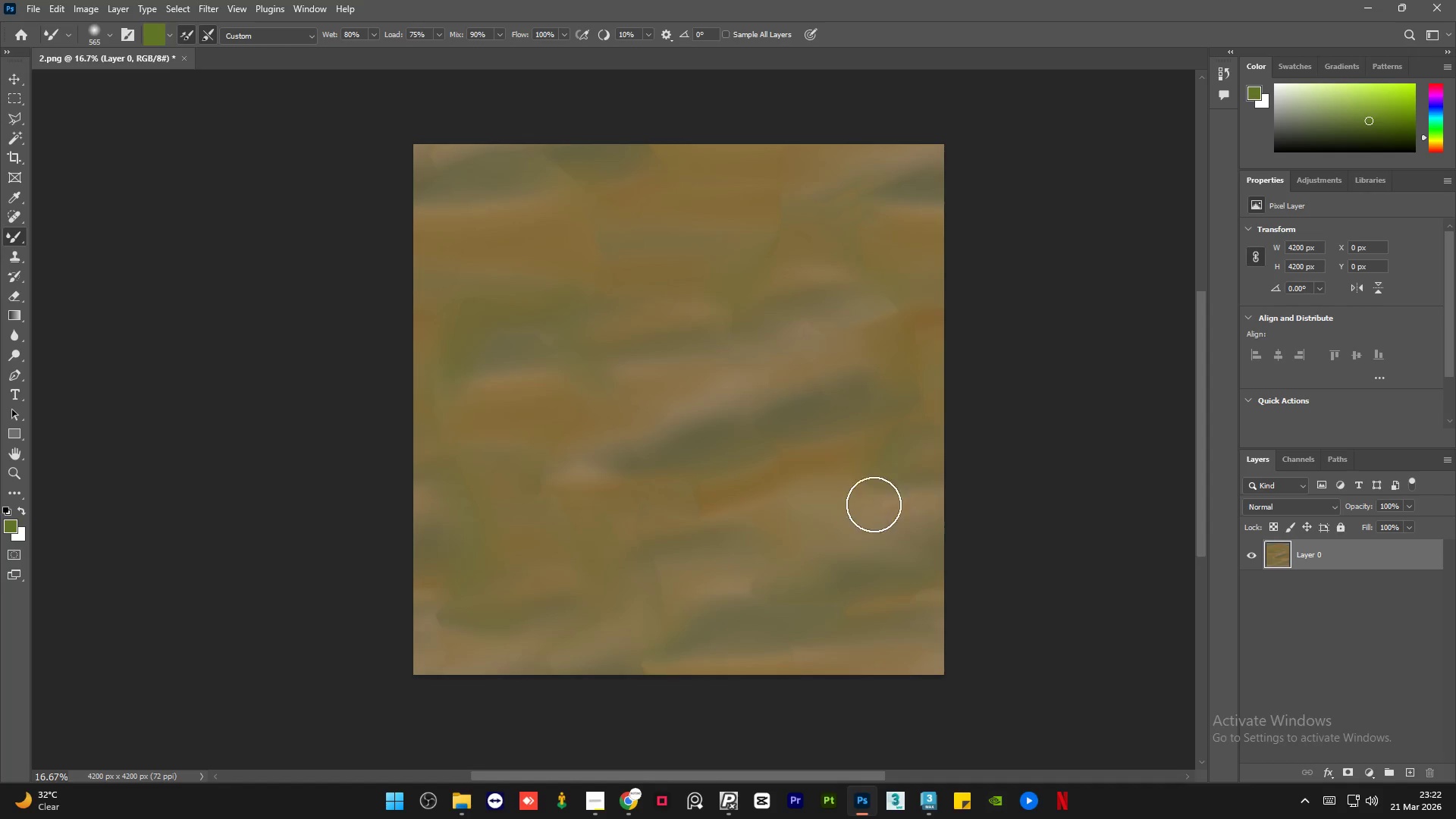 
left_click_drag(start_coordinate=[874, 504], to_coordinate=[859, 460])
 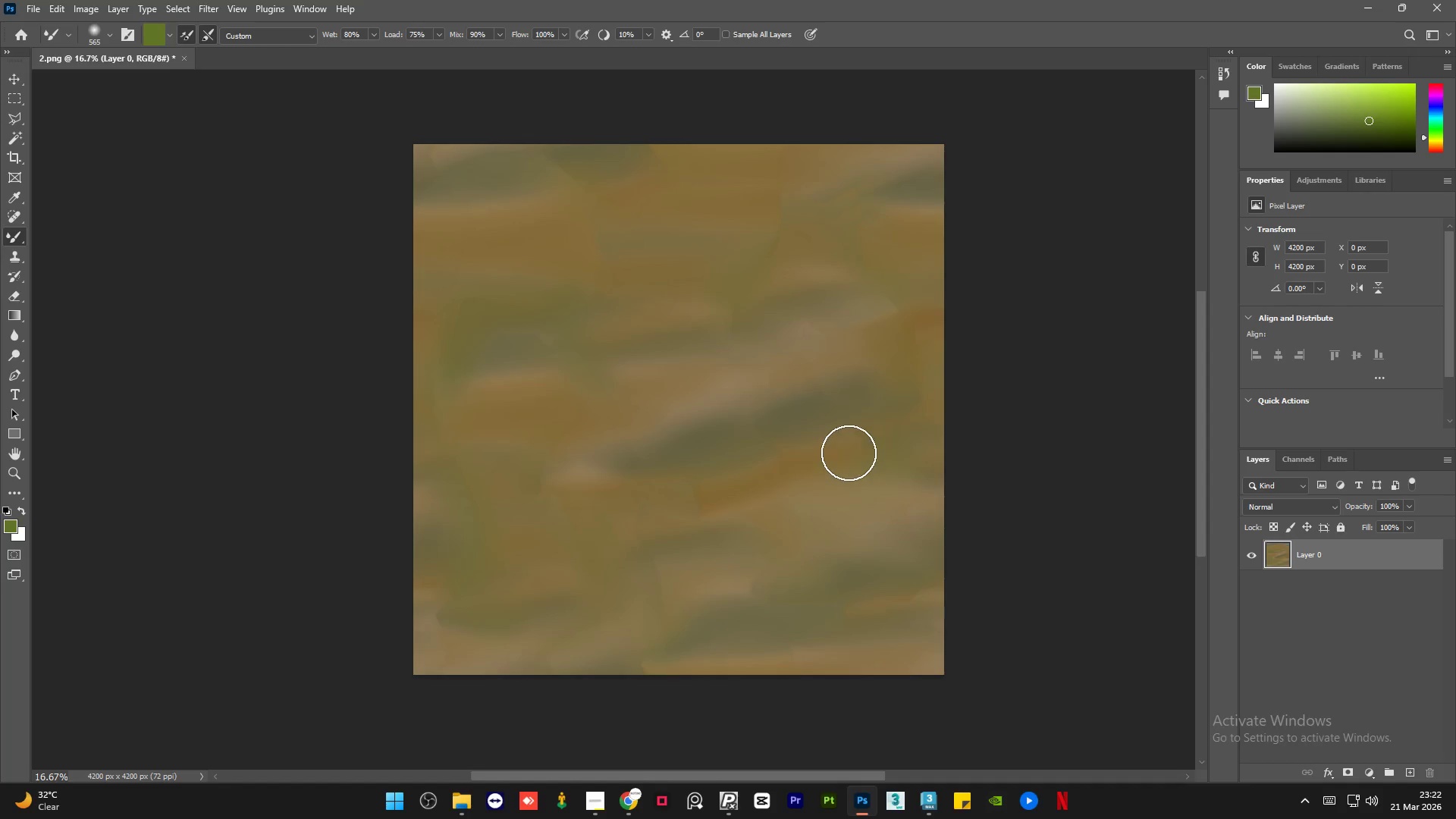 
left_click_drag(start_coordinate=[849, 453], to_coordinate=[918, 411])
 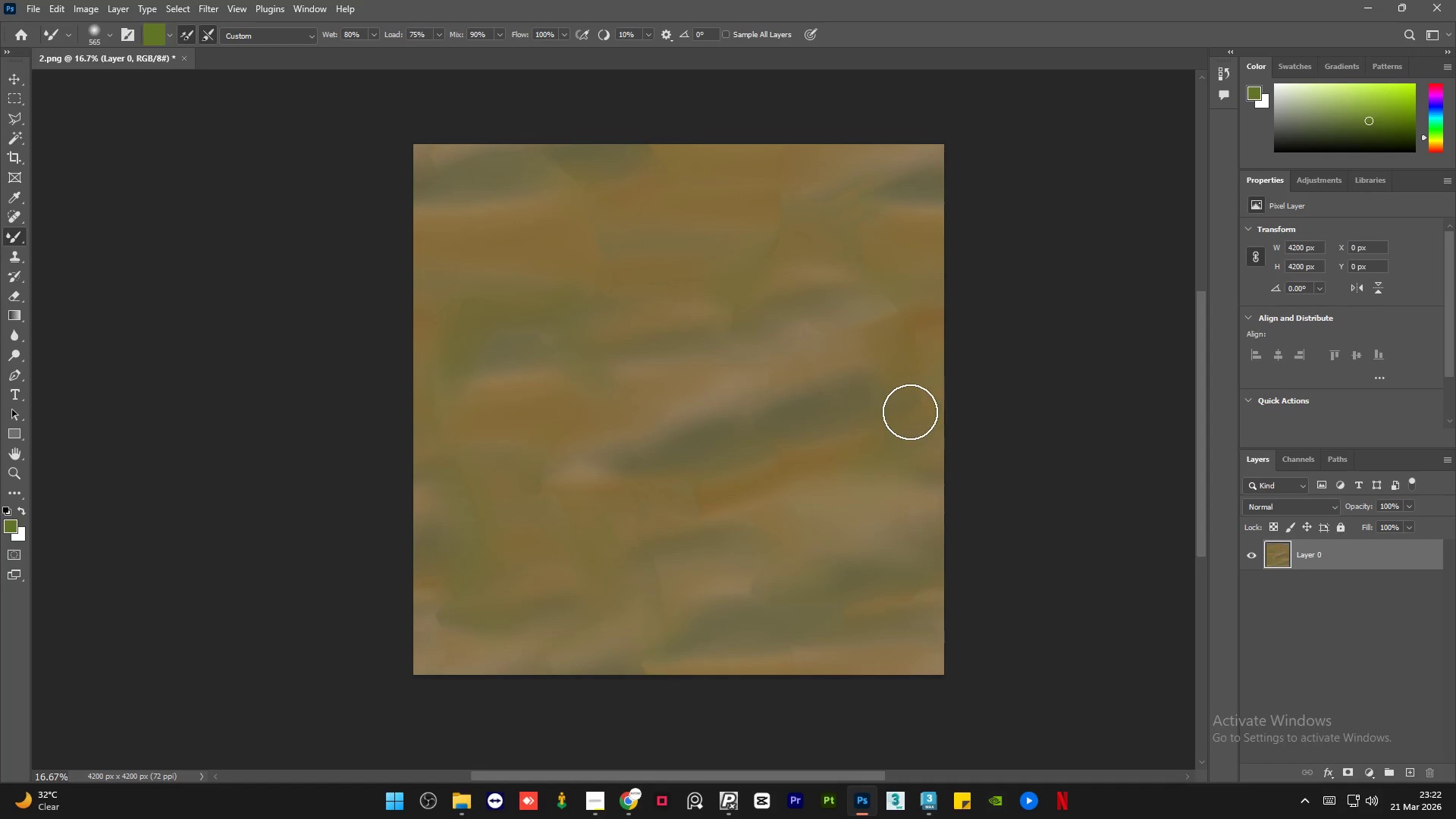 
left_click_drag(start_coordinate=[897, 420], to_coordinate=[875, 431])
 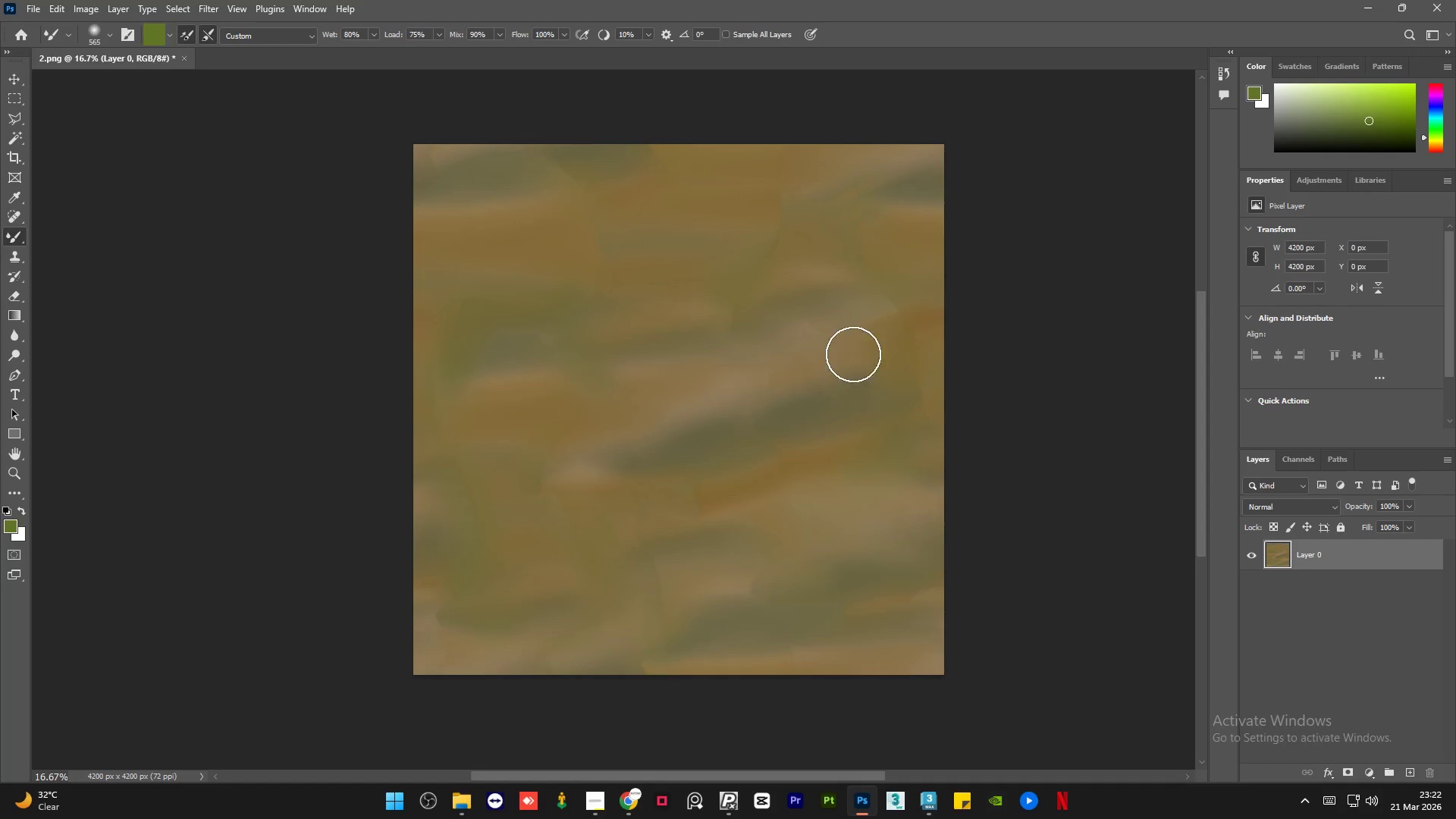 
left_click_drag(start_coordinate=[849, 347], to_coordinate=[869, 325])
 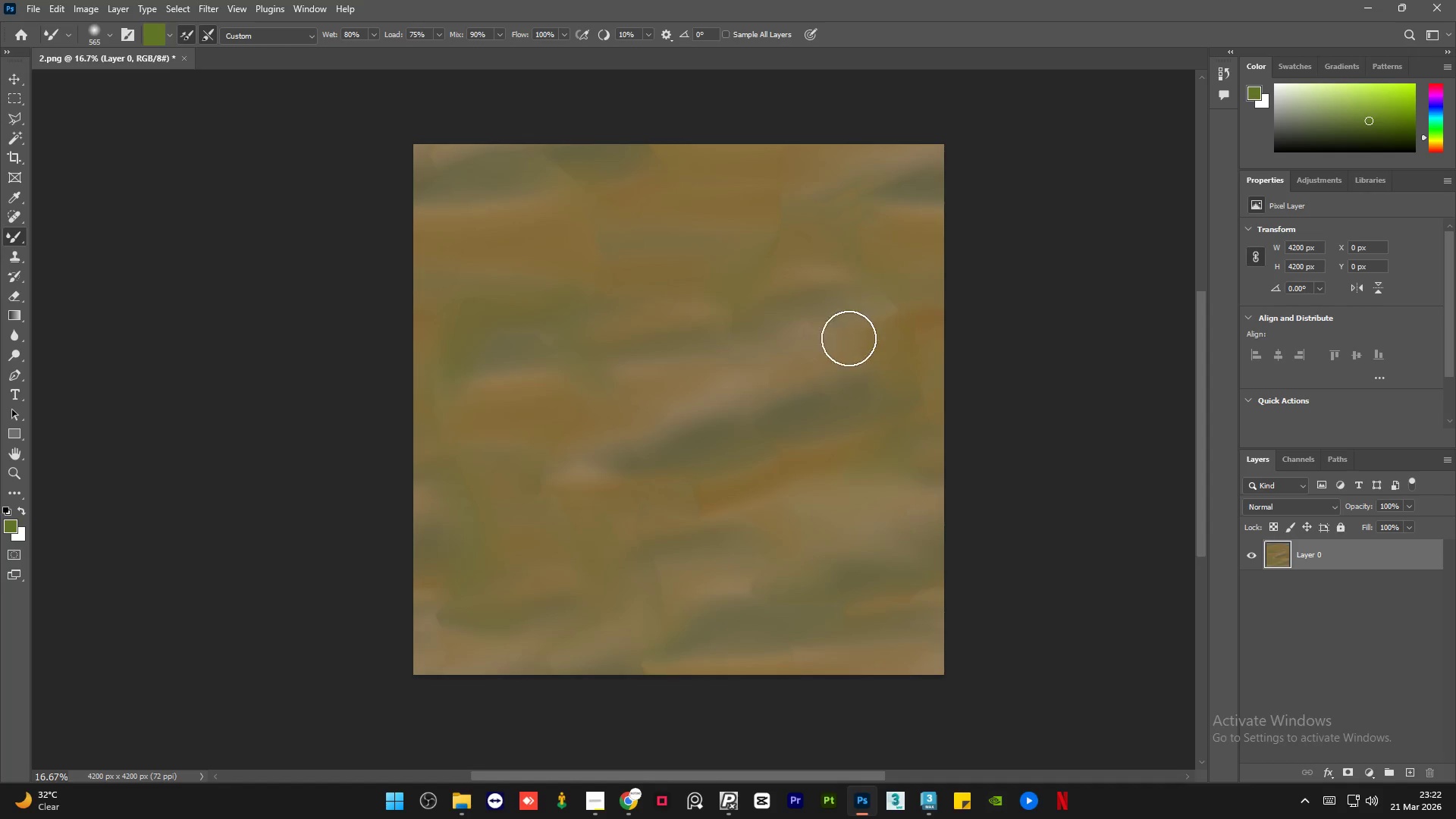 
left_click_drag(start_coordinate=[866, 322], to_coordinate=[895, 312])
 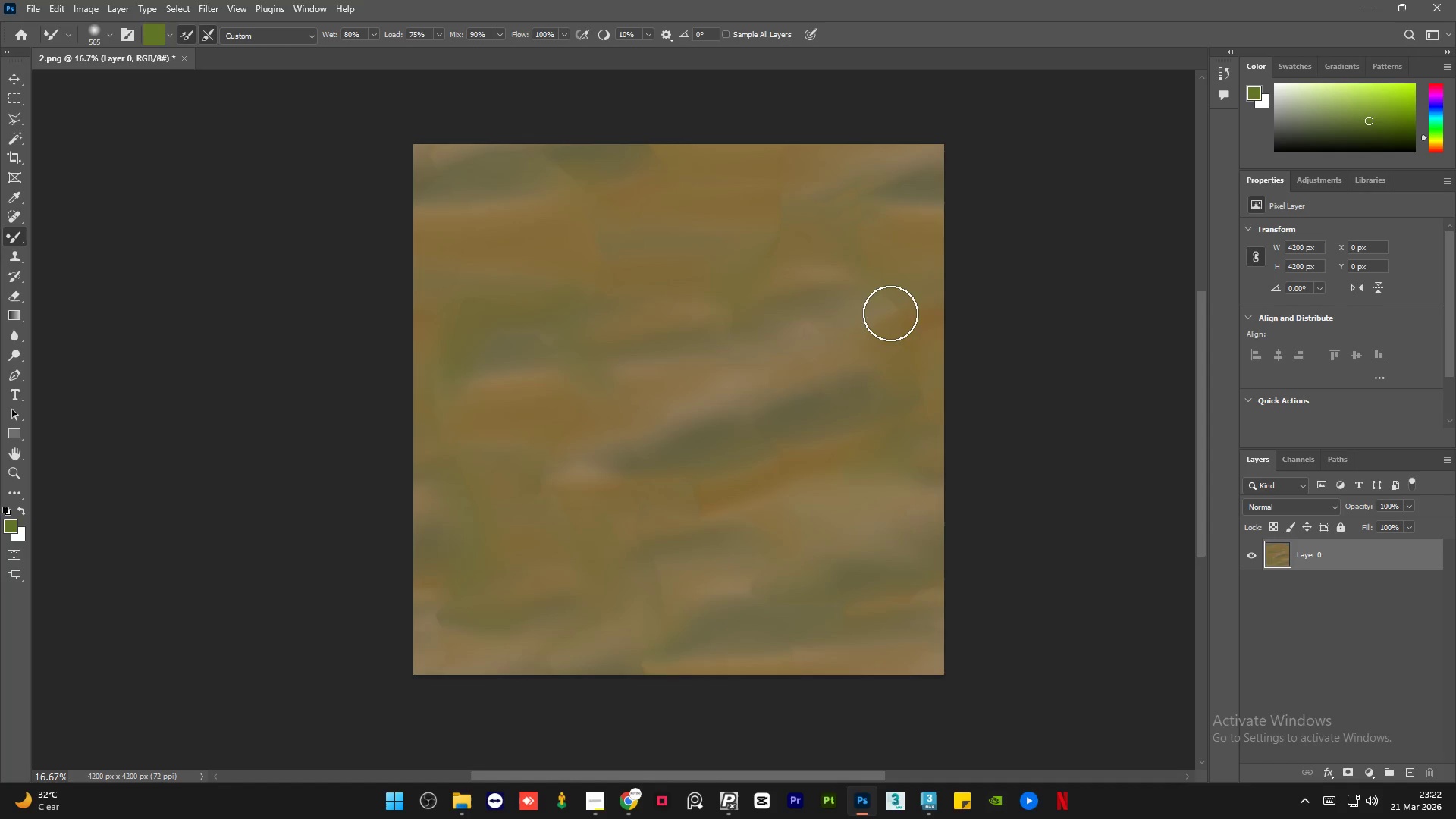 
left_click_drag(start_coordinate=[890, 313], to_coordinate=[899, 305])
 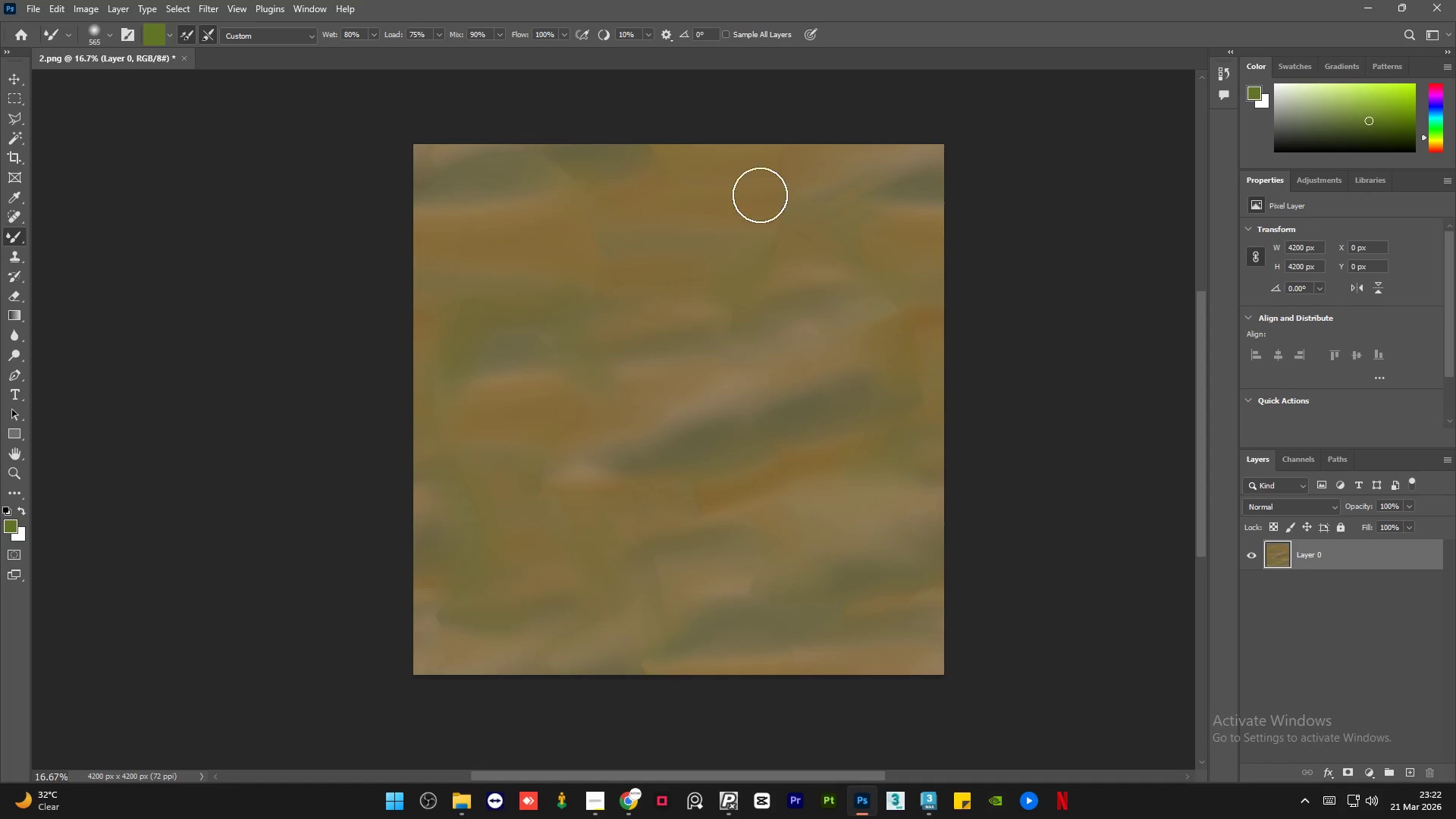 
left_click_drag(start_coordinate=[765, 198], to_coordinate=[858, 266])
 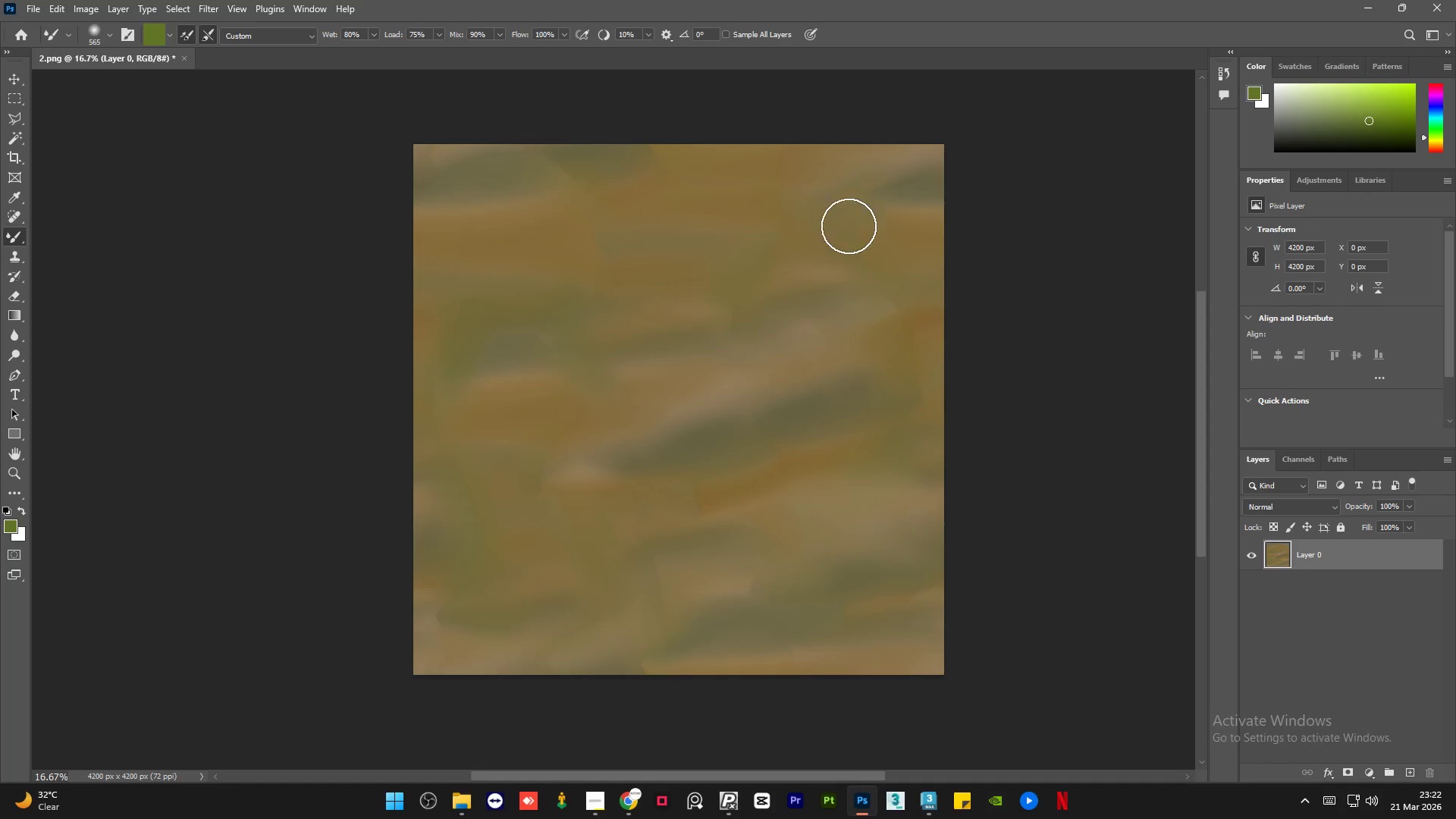 
left_click_drag(start_coordinate=[842, 216], to_coordinate=[922, 204])
 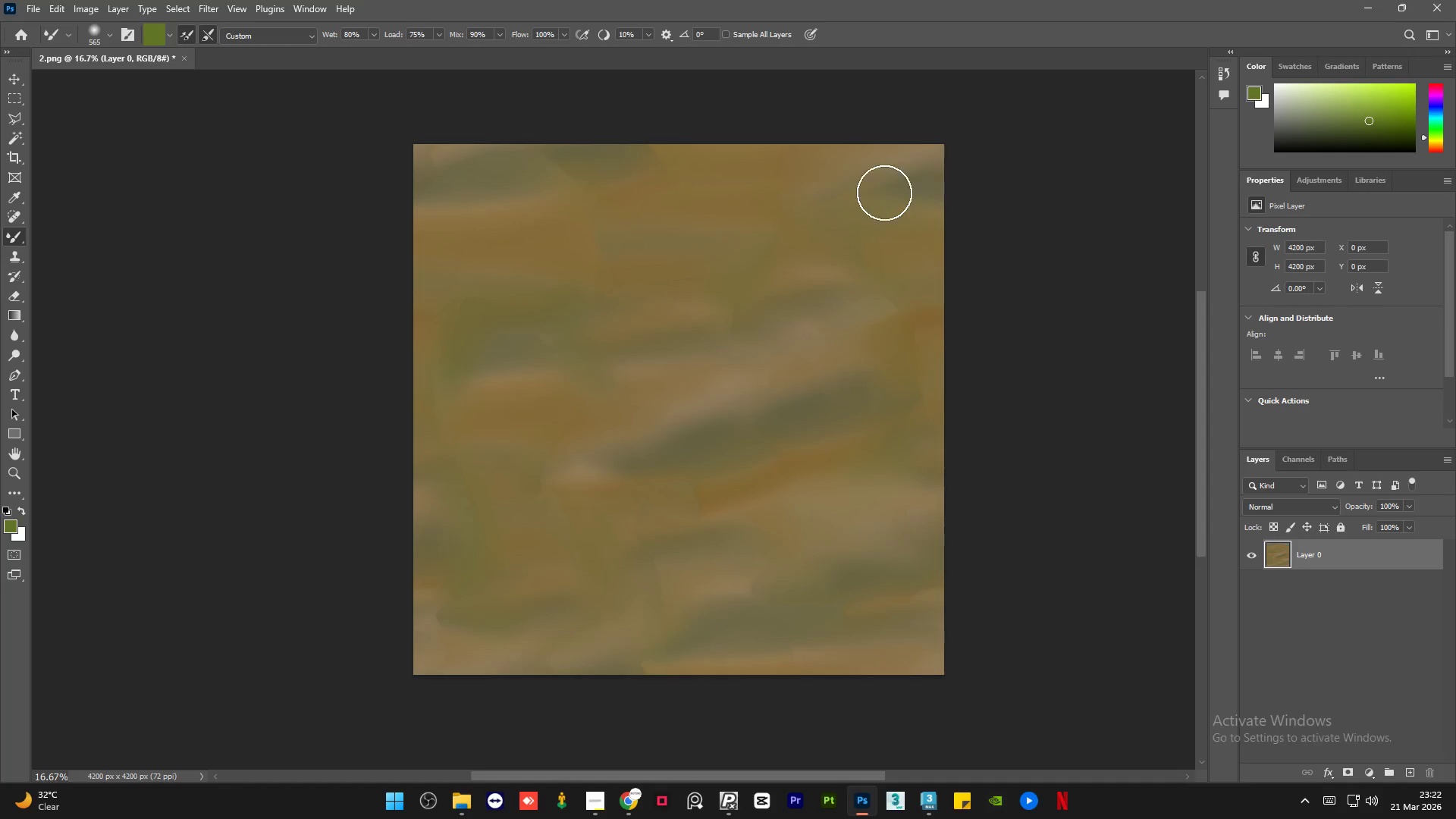 
left_click_drag(start_coordinate=[845, 196], to_coordinate=[877, 189])
 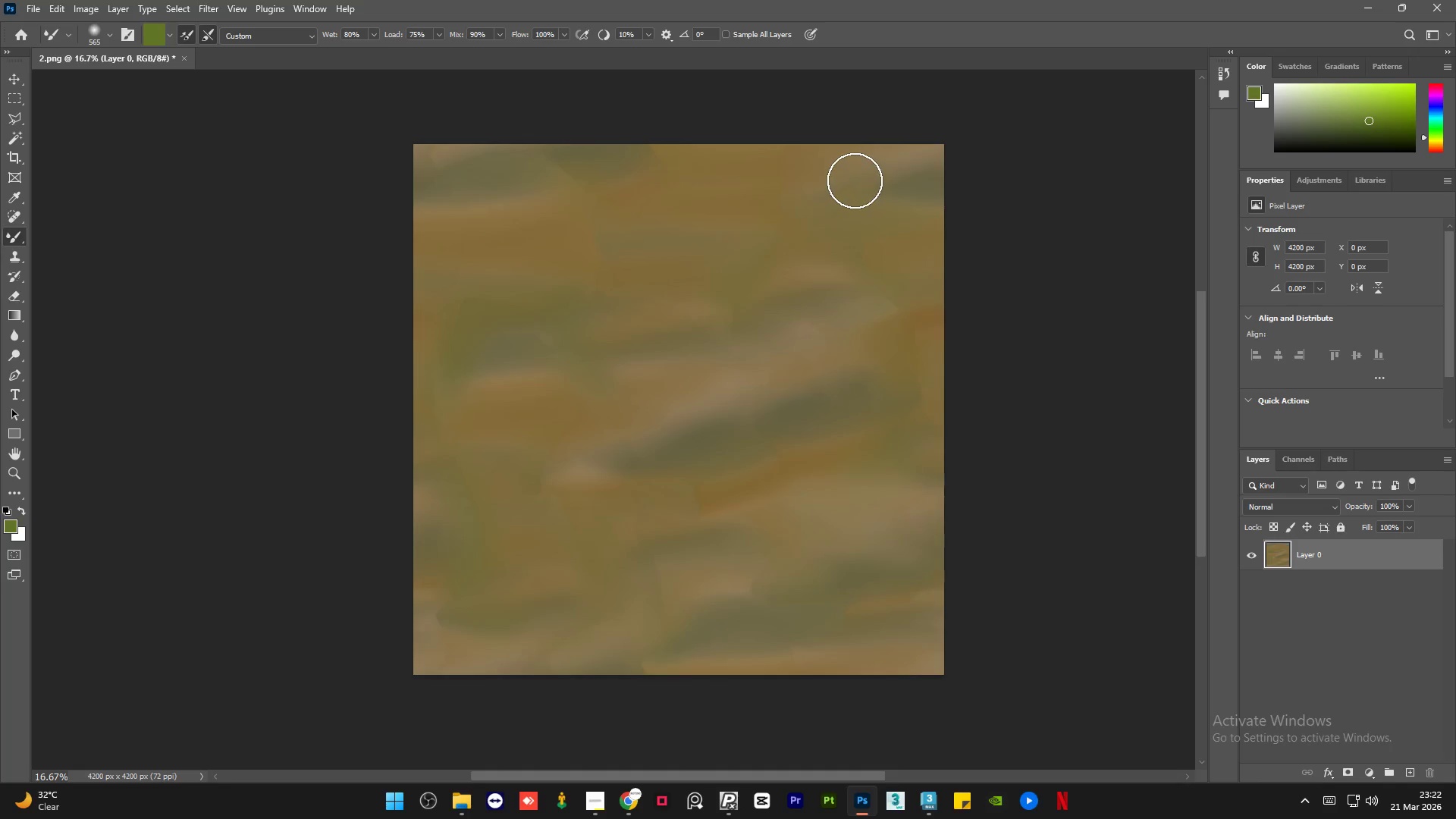 
left_click_drag(start_coordinate=[884, 170], to_coordinate=[785, 174])
 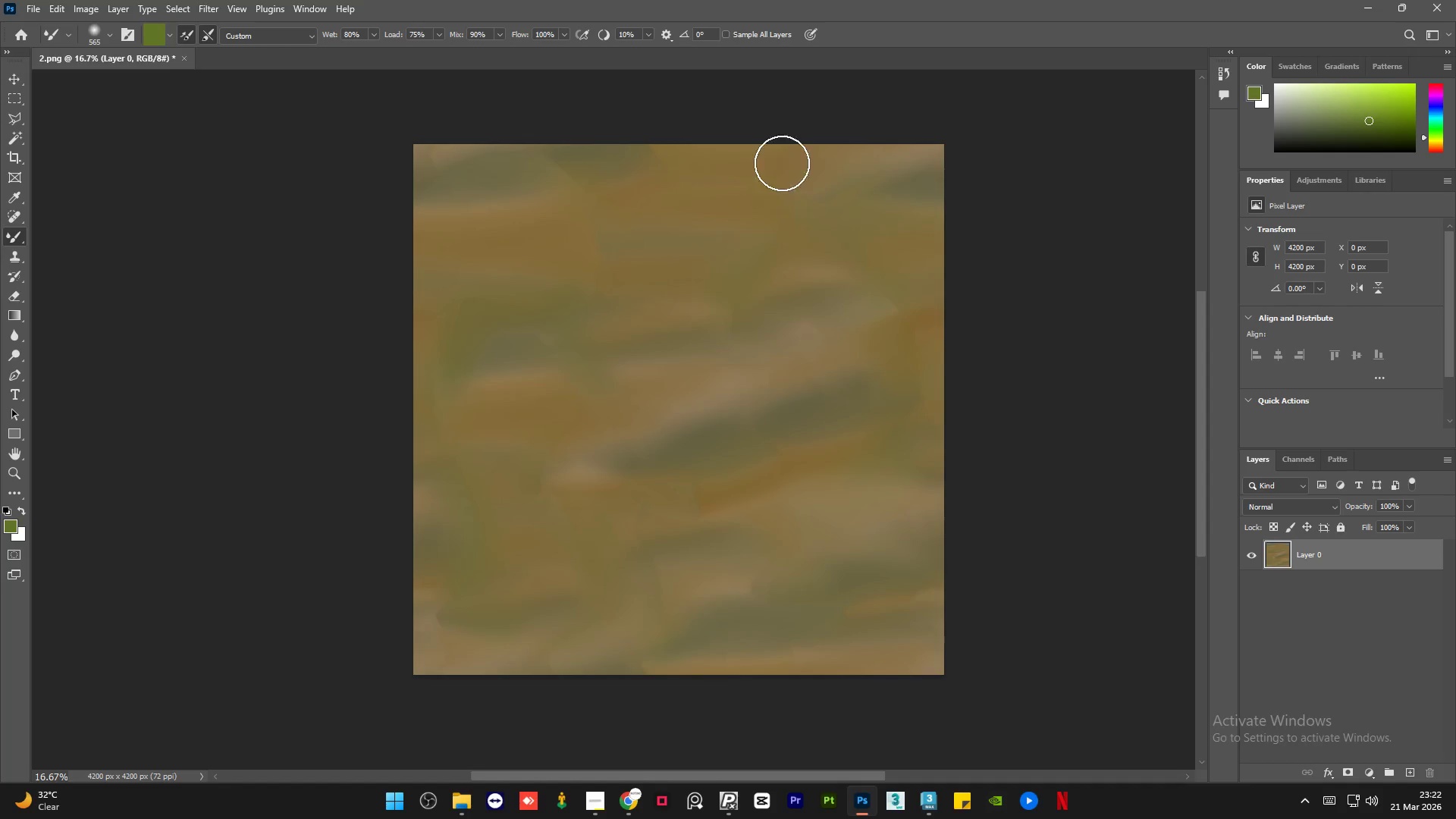 
left_click_drag(start_coordinate=[782, 163], to_coordinate=[781, 178])
 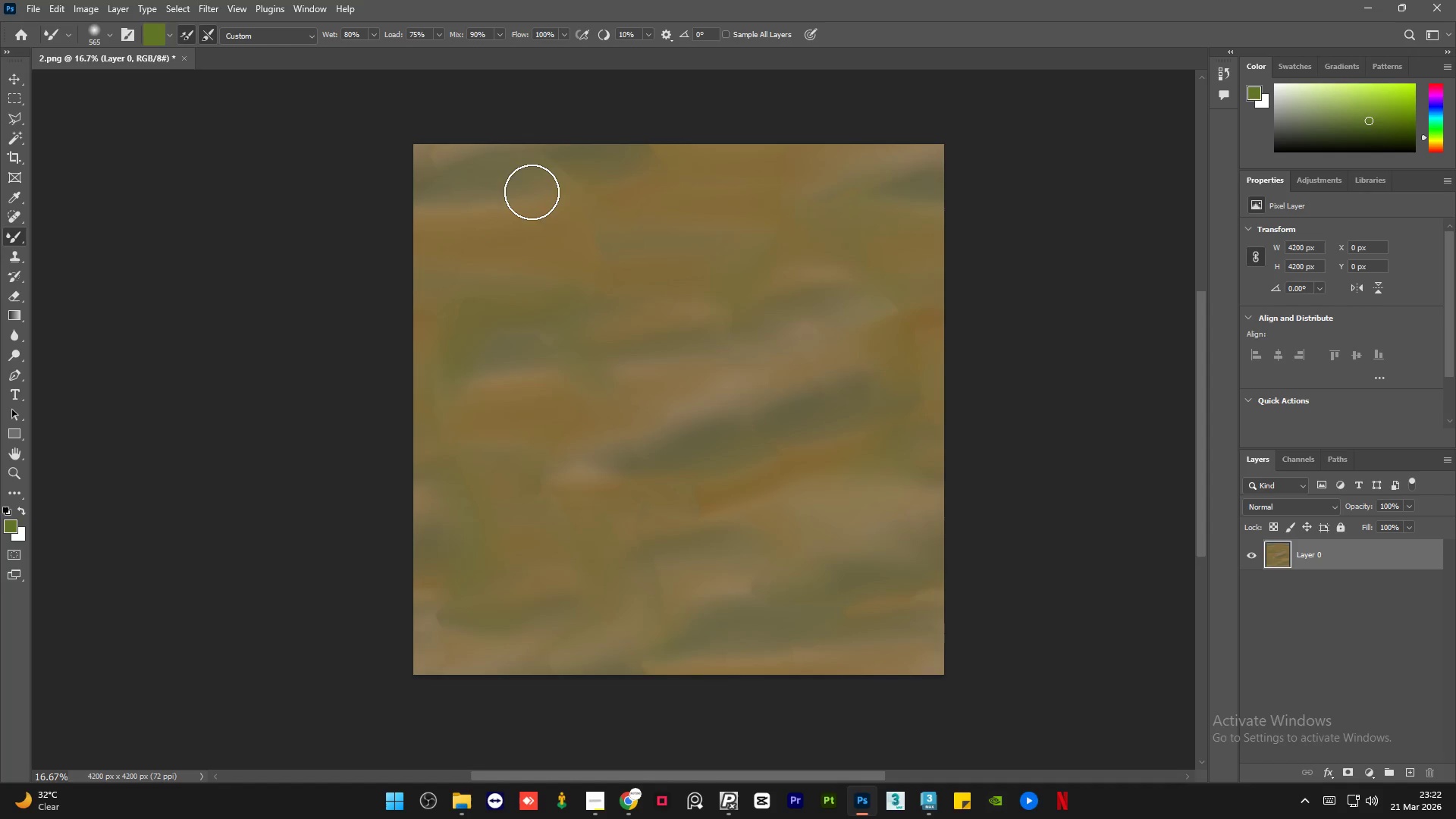 
left_click_drag(start_coordinate=[522, 191], to_coordinate=[489, 204])
 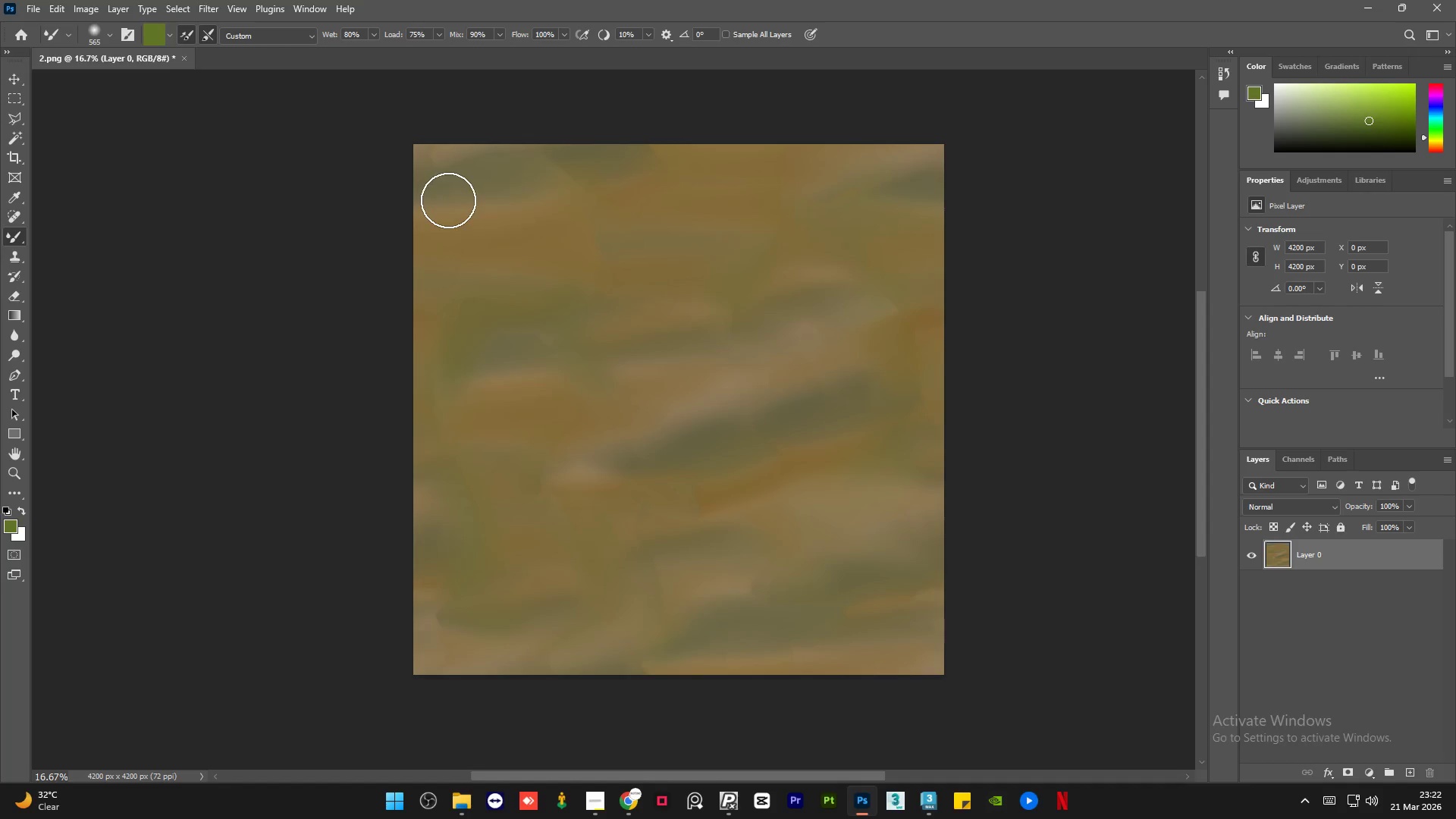 
left_click_drag(start_coordinate=[448, 200], to_coordinate=[409, 201])
 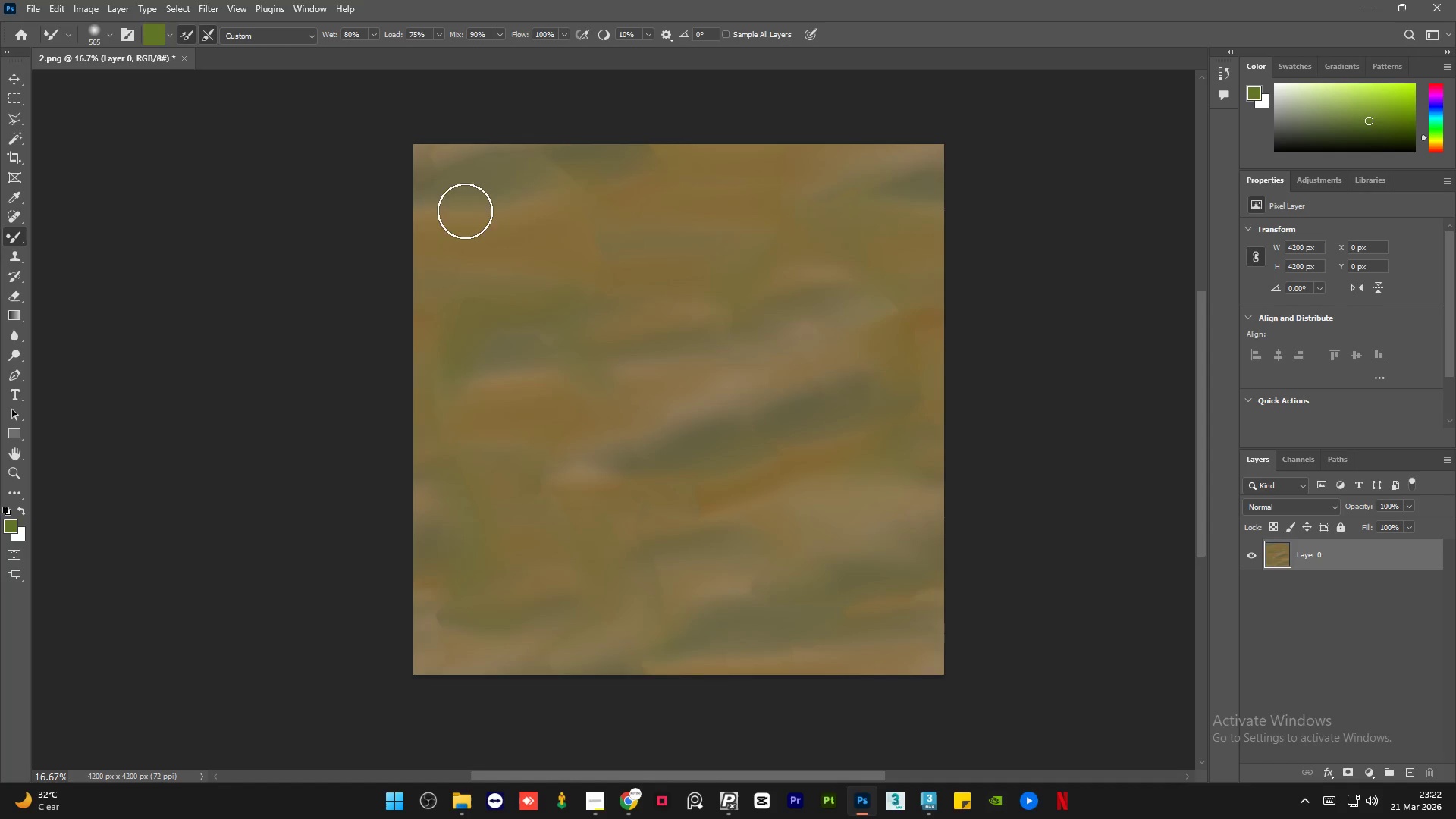 
left_click_drag(start_coordinate=[458, 212], to_coordinate=[466, 209])
 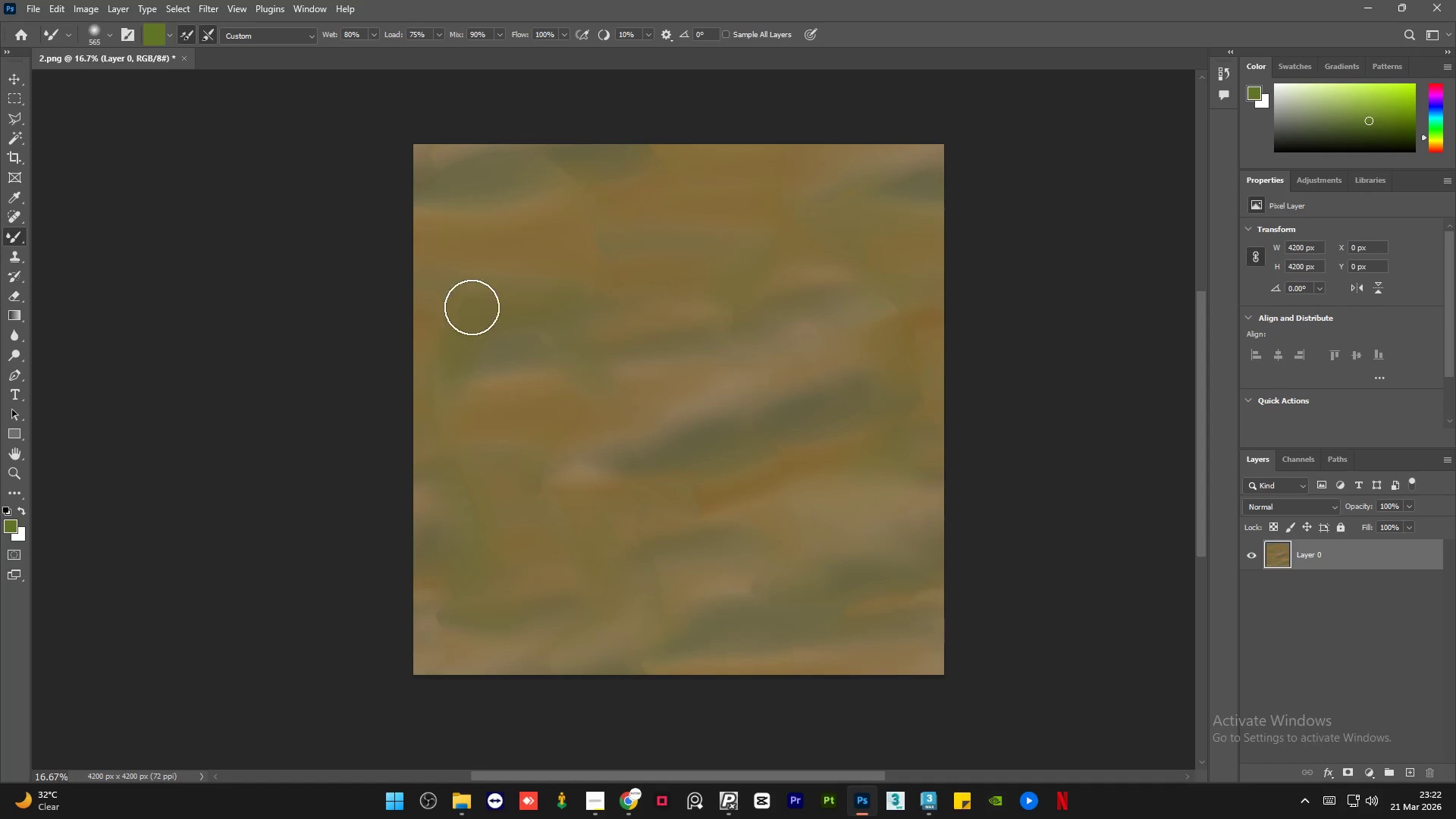 
left_click_drag(start_coordinate=[428, 290], to_coordinate=[485, 292])
 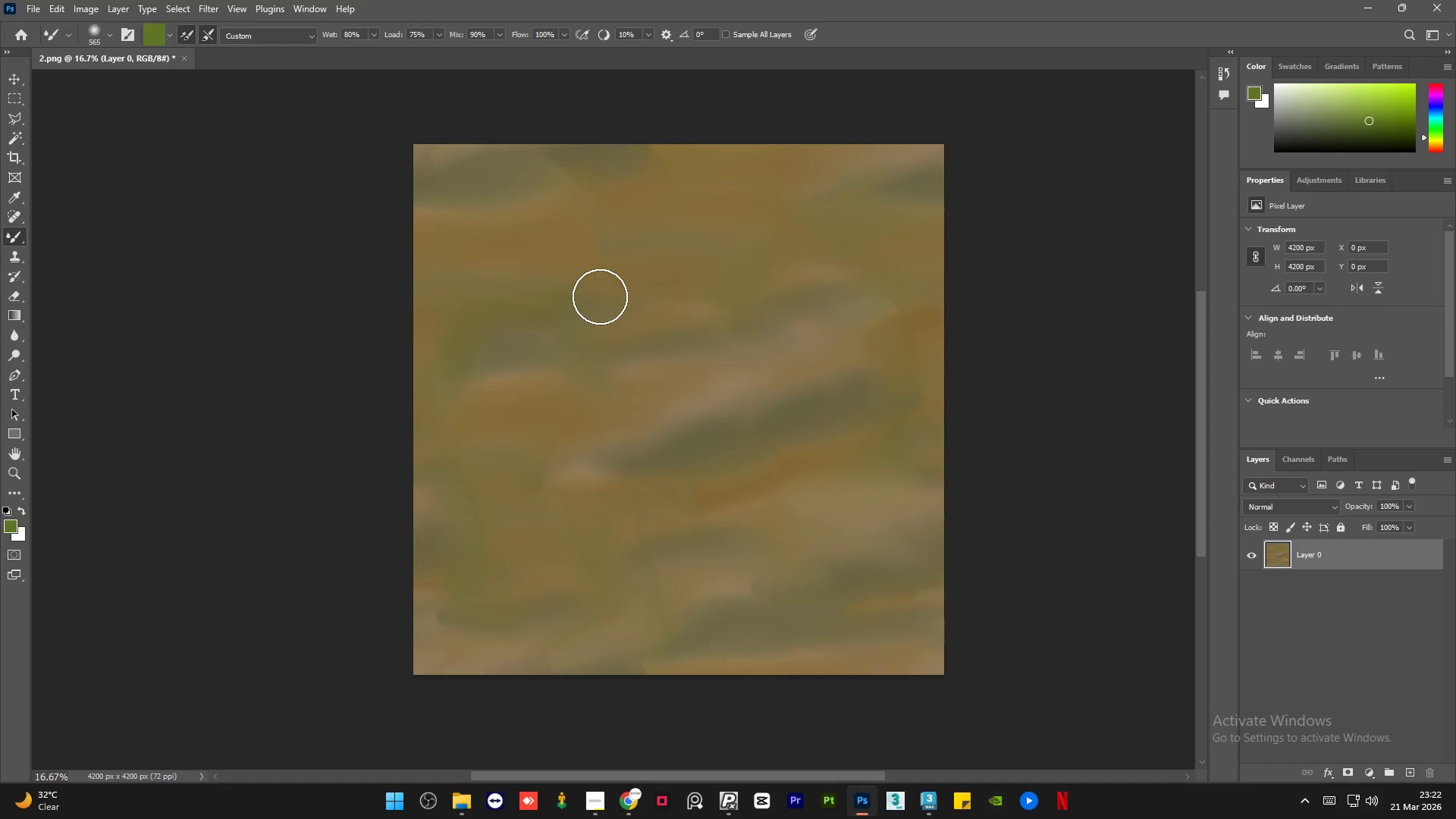 
left_click_drag(start_coordinate=[596, 297], to_coordinate=[645, 291])
 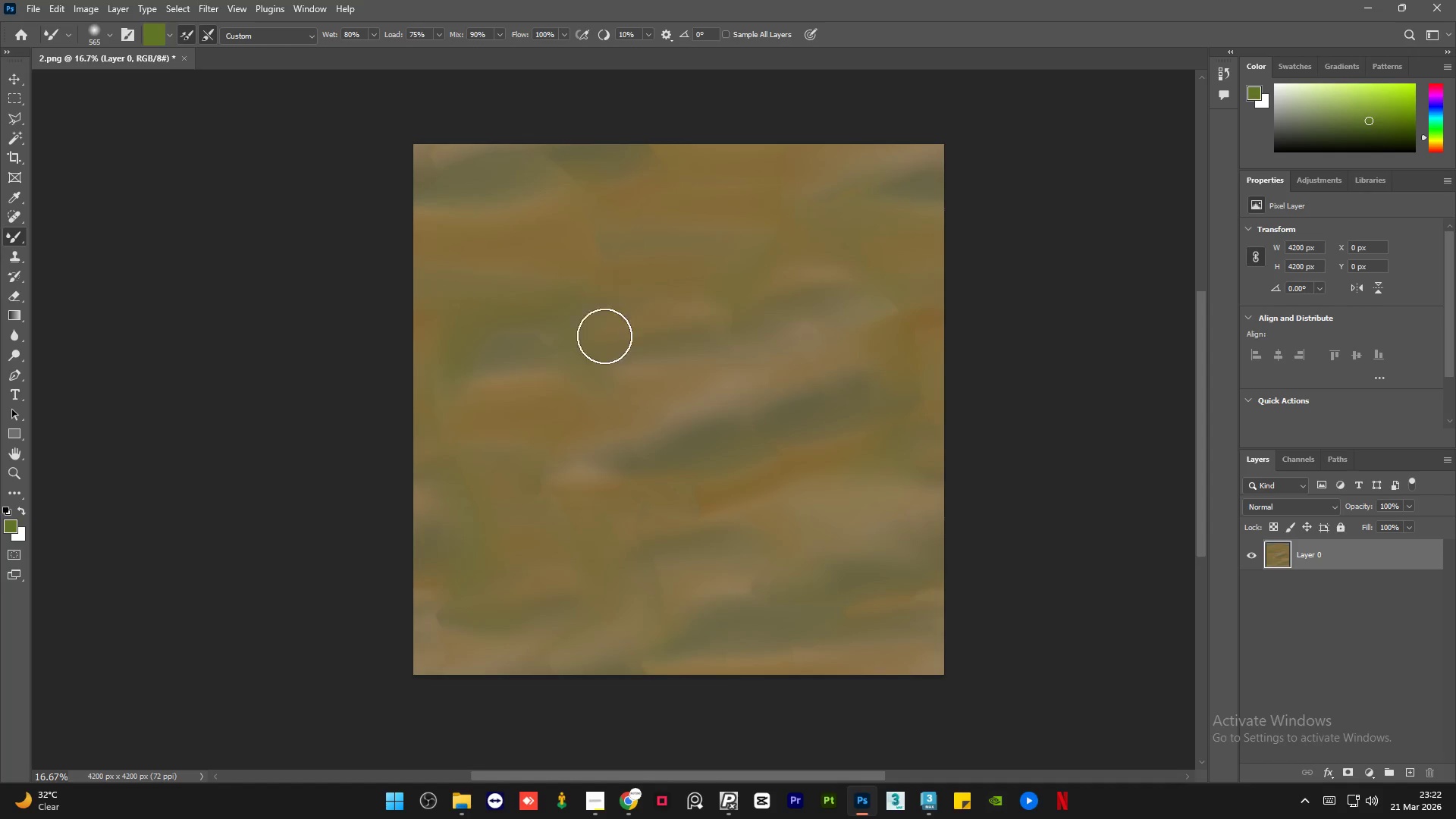 
left_click_drag(start_coordinate=[604, 336], to_coordinate=[665, 309])
 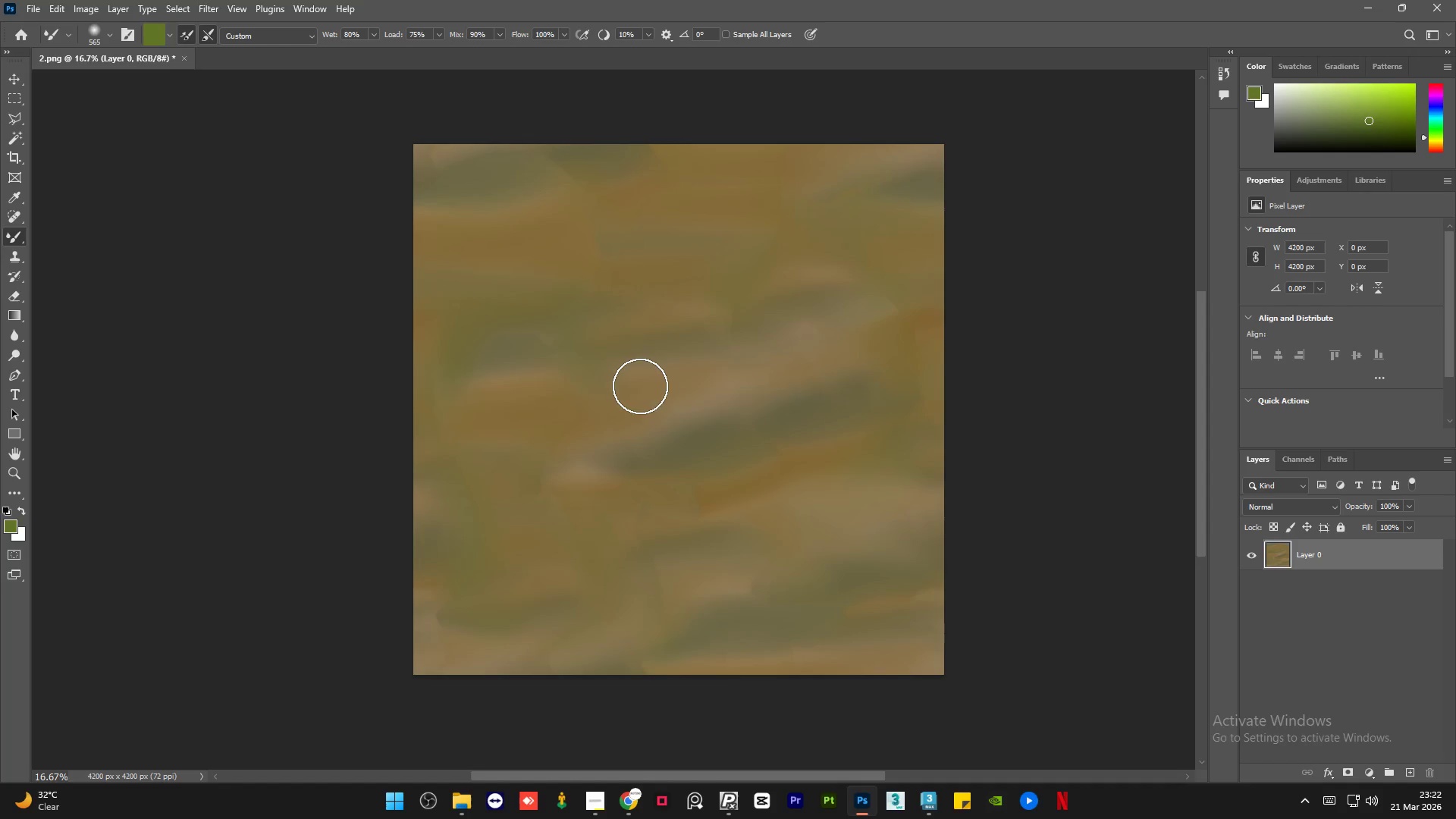 
left_click_drag(start_coordinate=[645, 384], to_coordinate=[604, 364])
 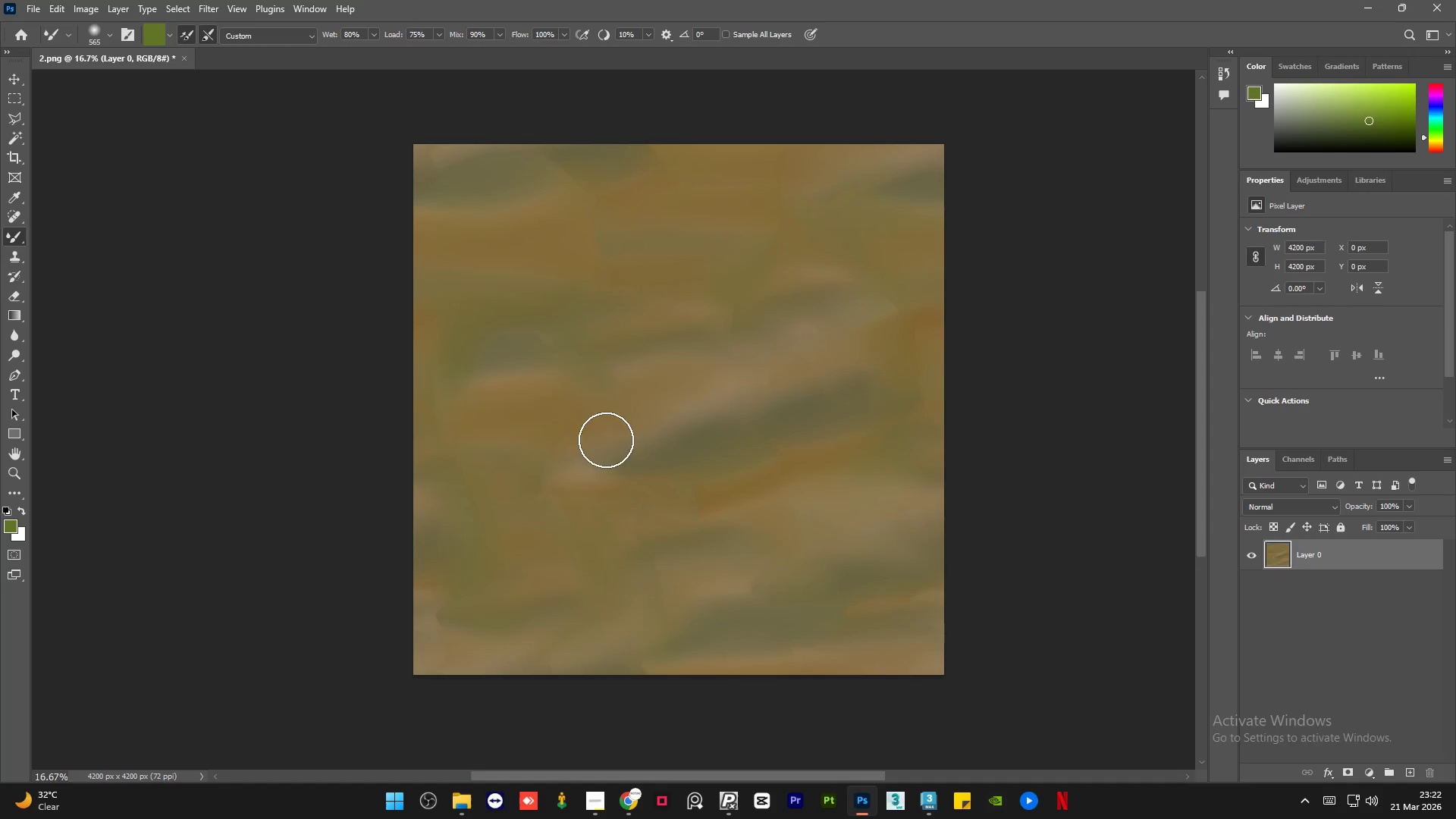 
left_click_drag(start_coordinate=[606, 440], to_coordinate=[719, 394])
 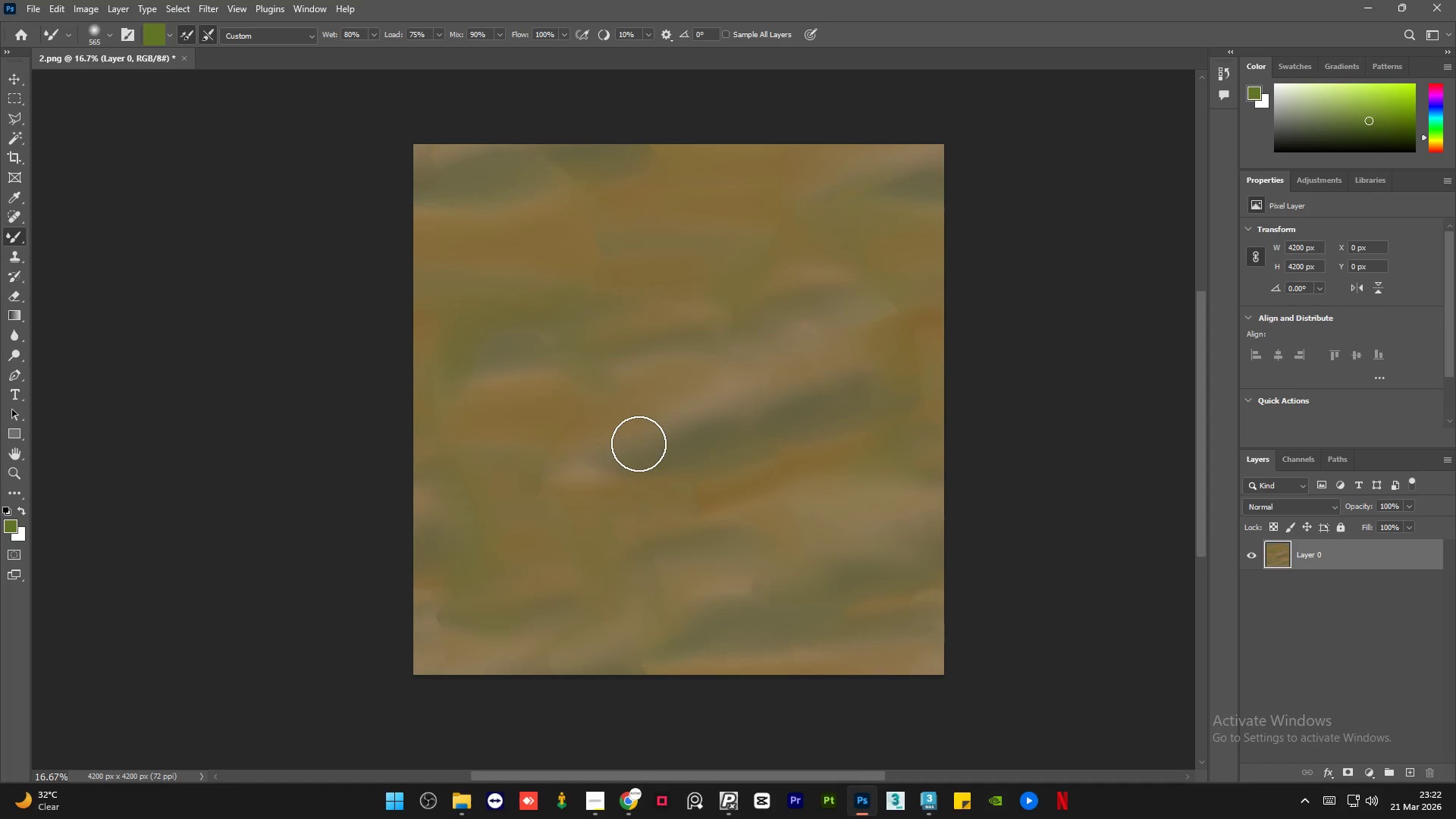 
left_click_drag(start_coordinate=[619, 464], to_coordinate=[713, 451])
 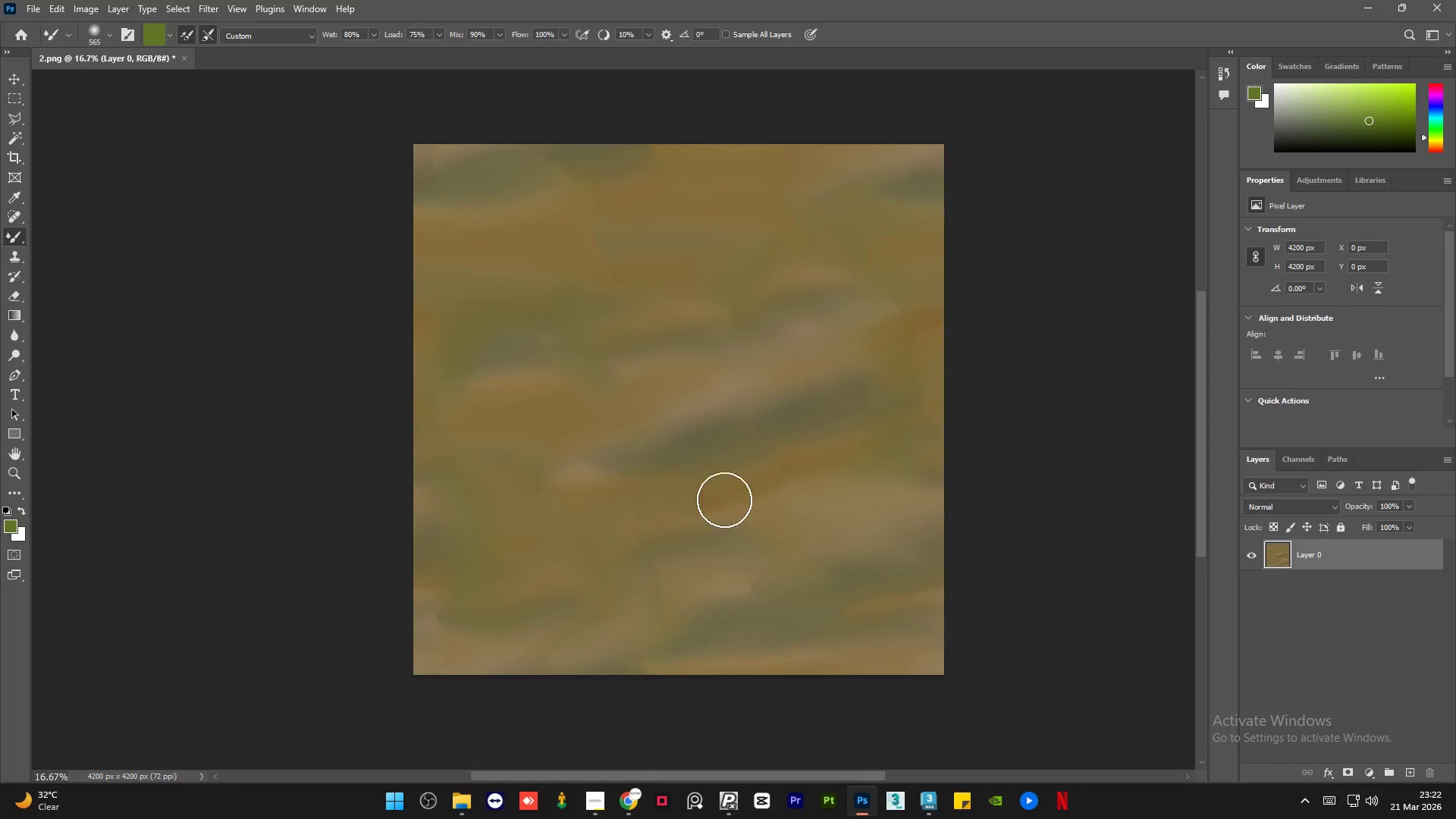 
left_click_drag(start_coordinate=[761, 476], to_coordinate=[672, 595])
 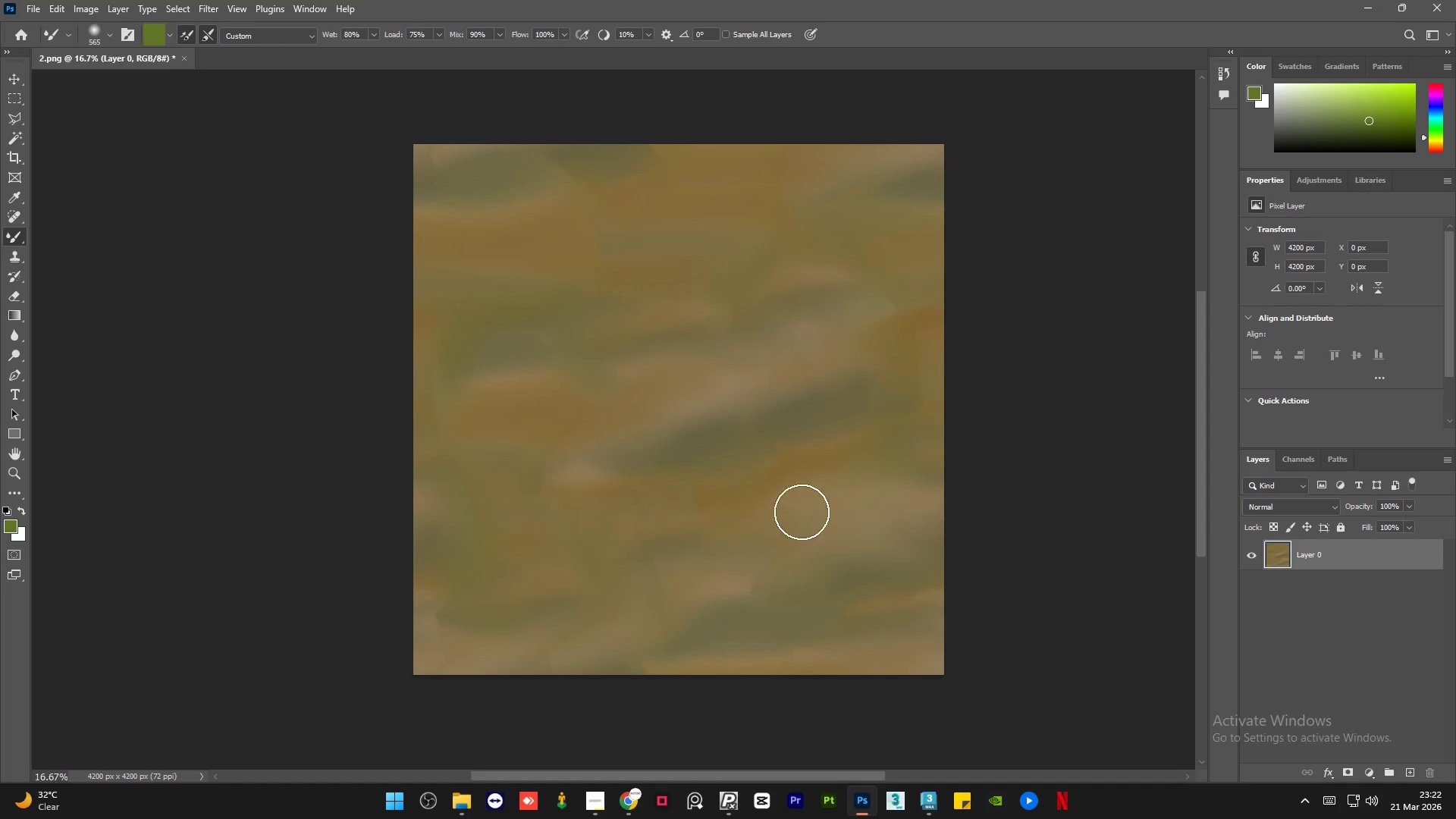 
left_click_drag(start_coordinate=[783, 525], to_coordinate=[689, 568])
 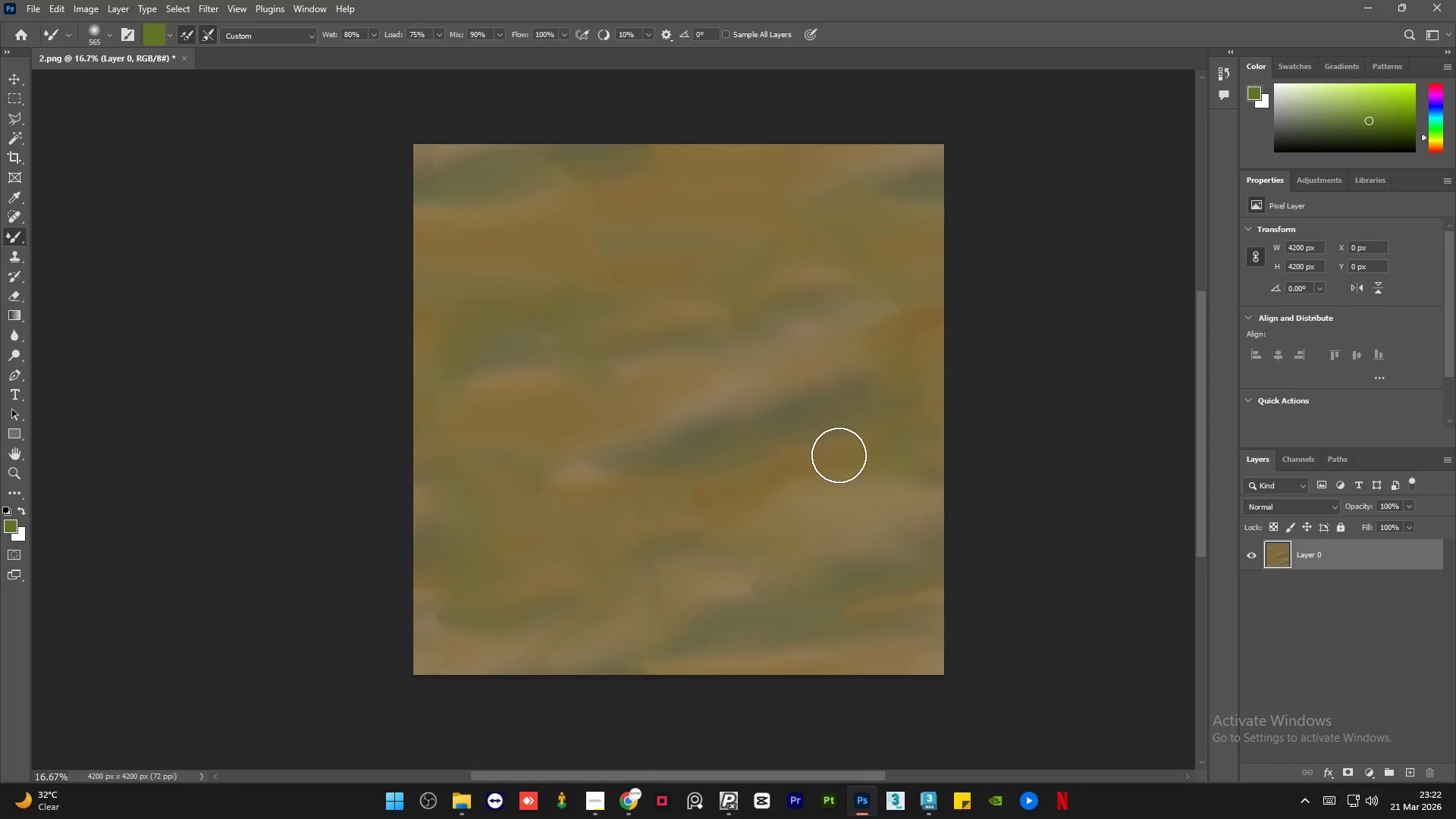 
left_click_drag(start_coordinate=[836, 458], to_coordinate=[742, 504])
 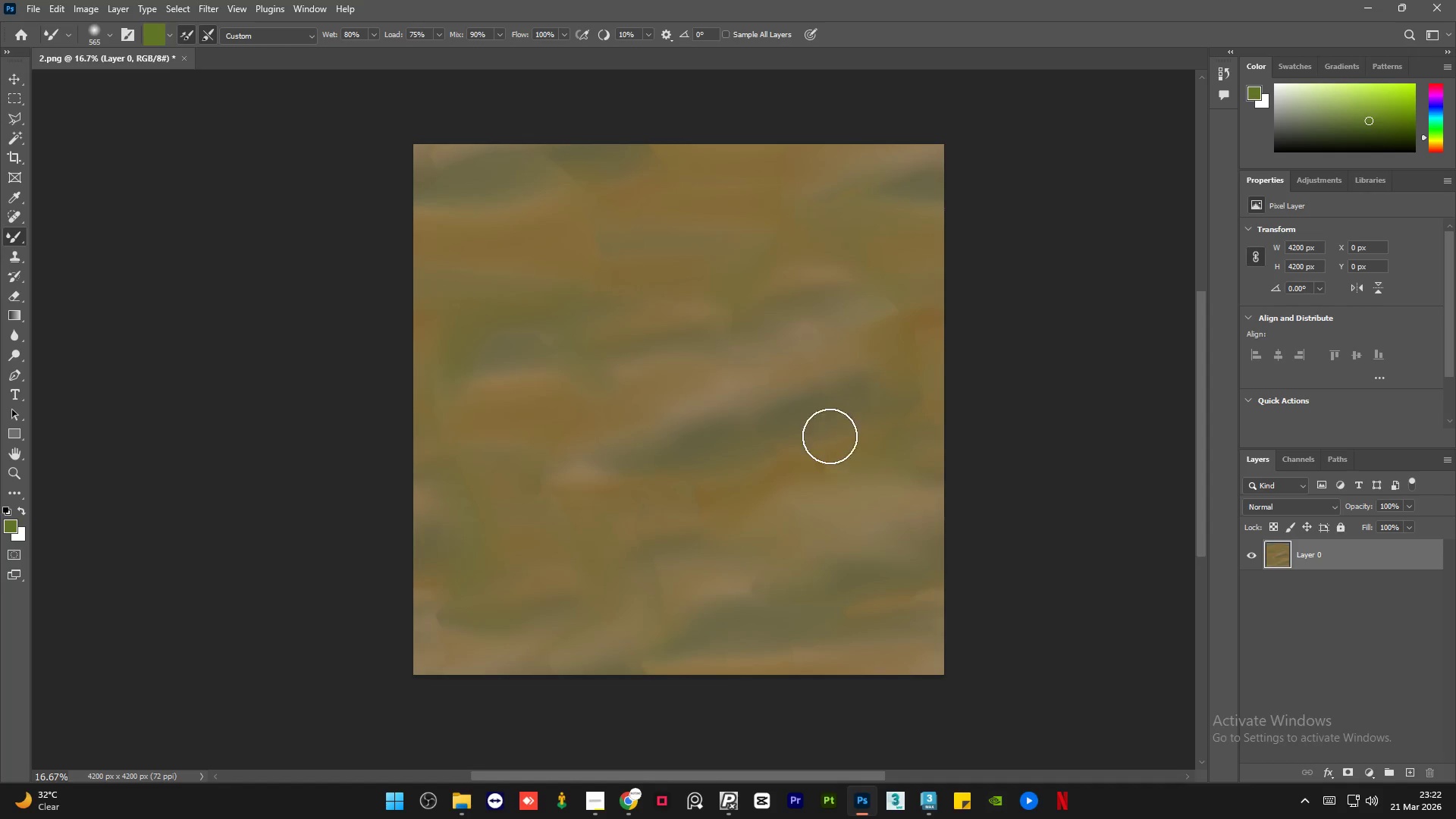 
left_click_drag(start_coordinate=[819, 441], to_coordinate=[595, 467])
 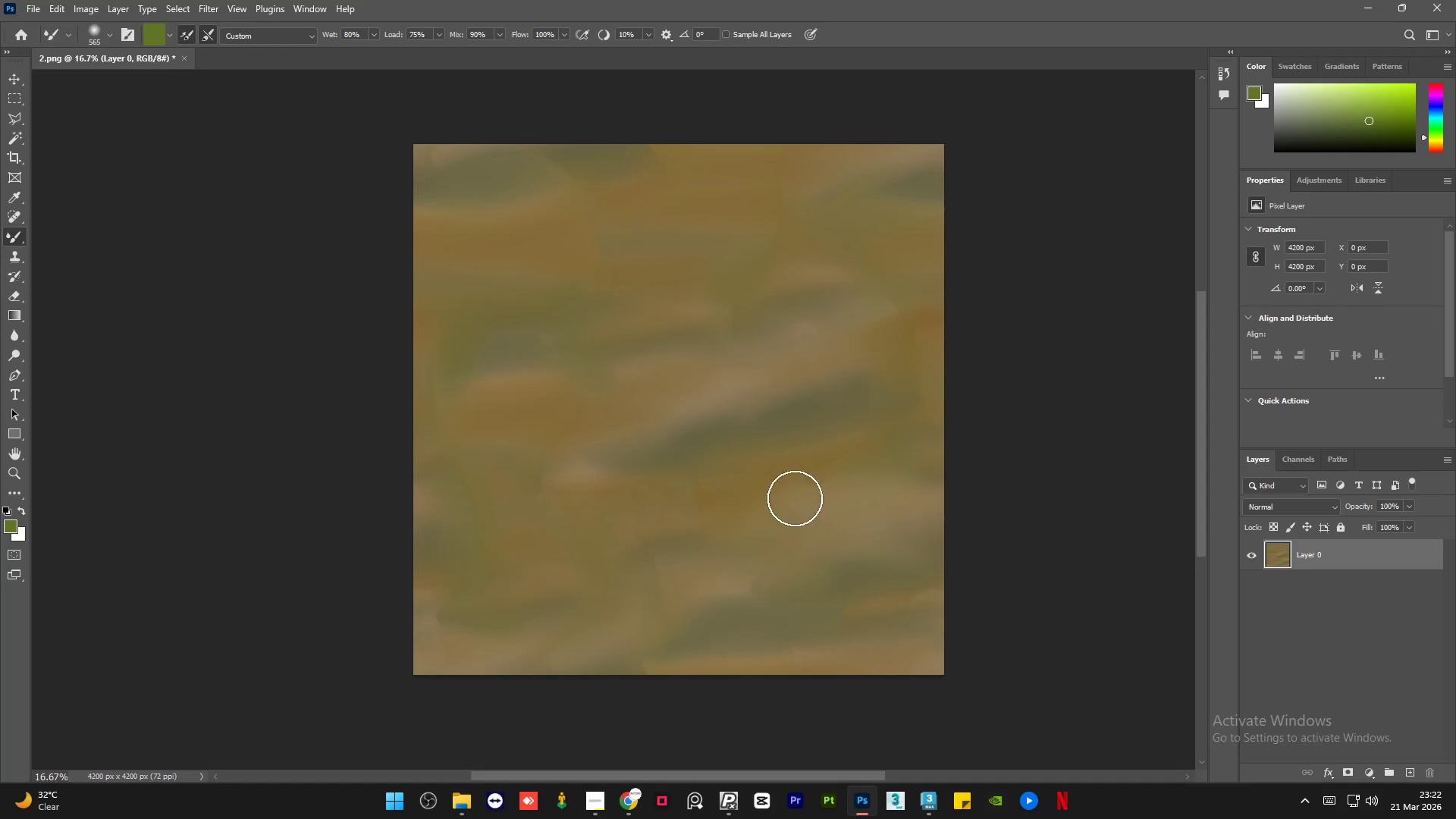 
left_click_drag(start_coordinate=[792, 449], to_coordinate=[695, 453])
 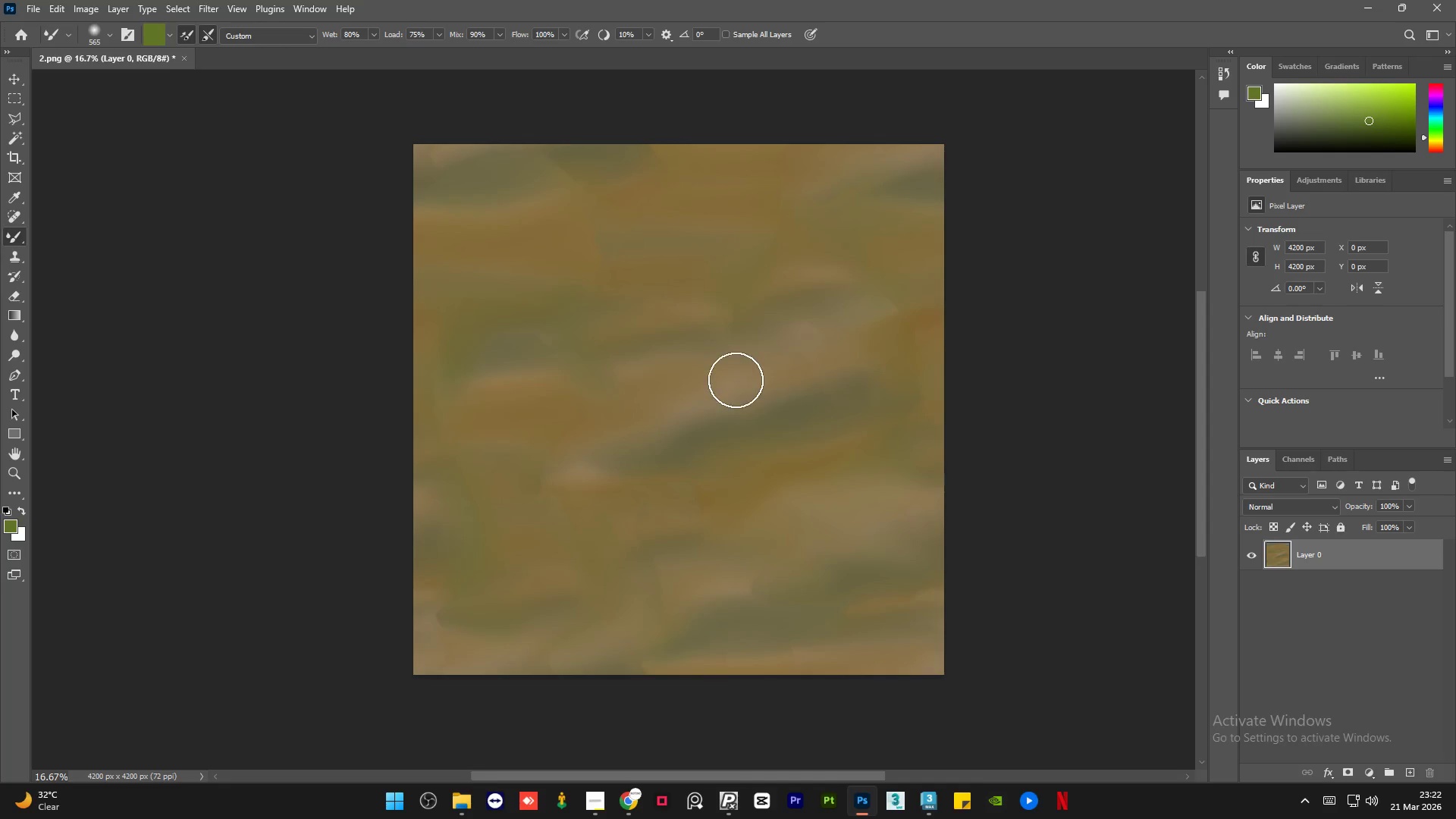 
left_click_drag(start_coordinate=[737, 379], to_coordinate=[791, 352])
 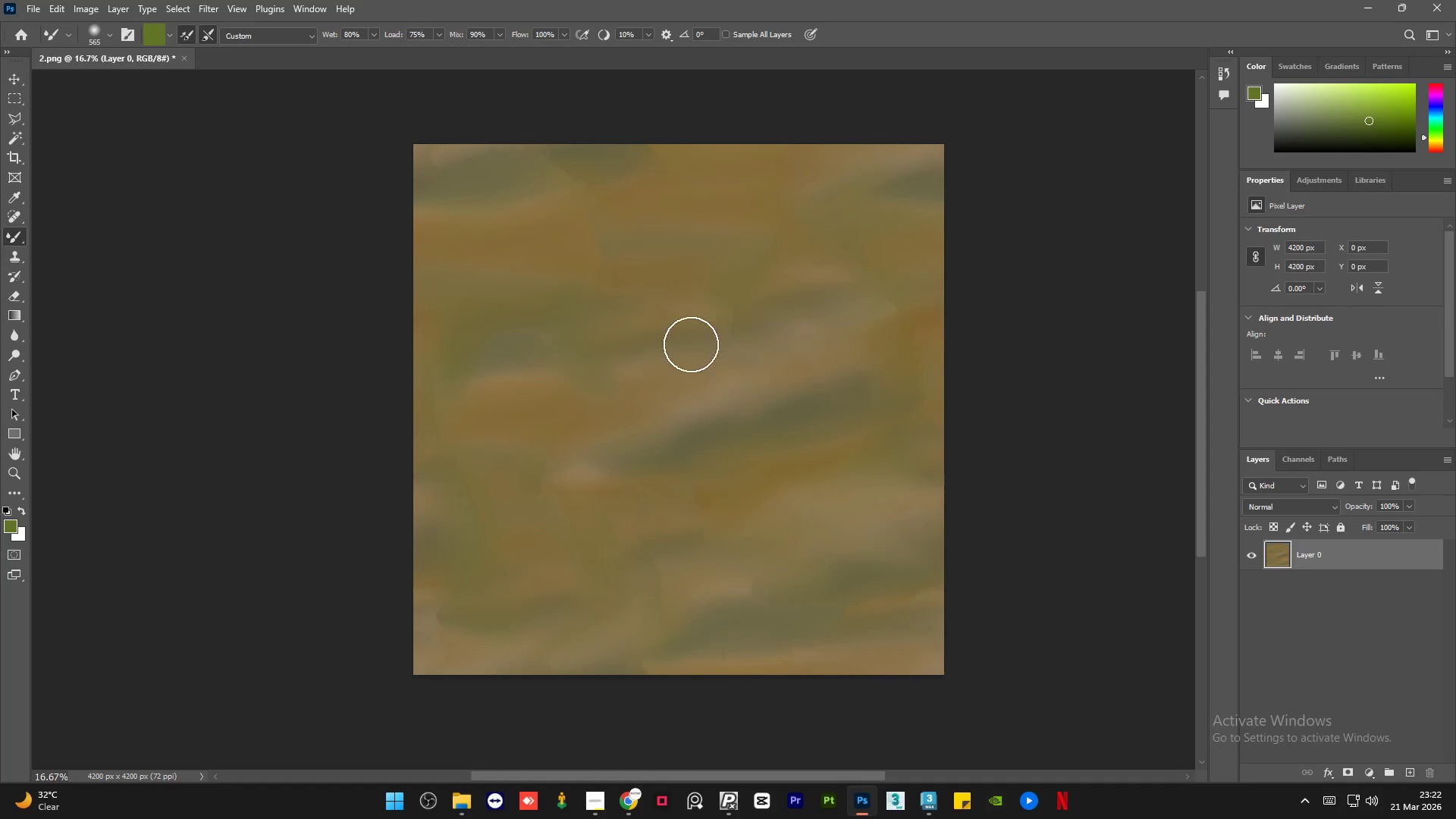 
left_click_drag(start_coordinate=[664, 352], to_coordinate=[830, 314])
 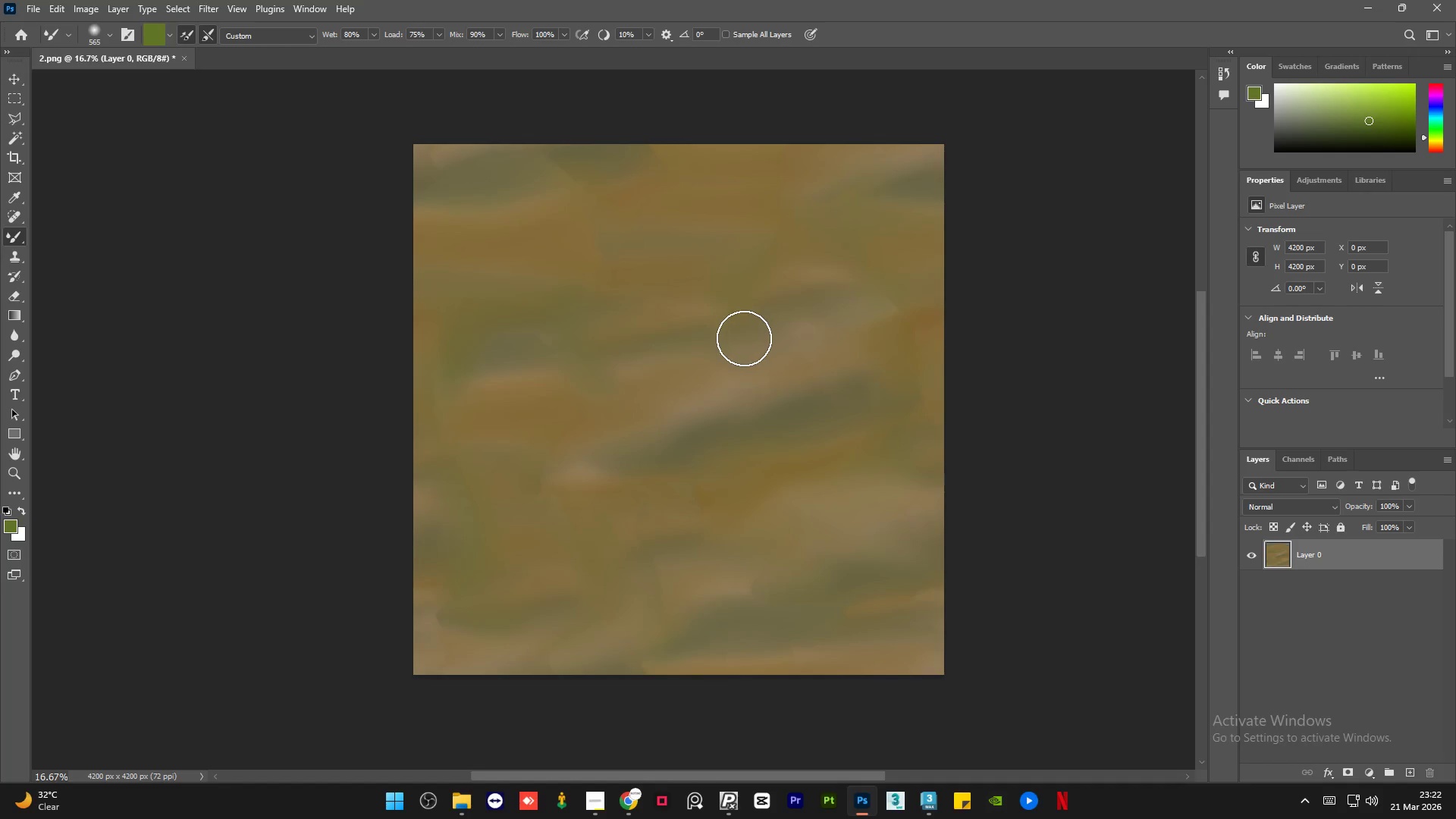 
left_click_drag(start_coordinate=[795, 306], to_coordinate=[804, 297])
 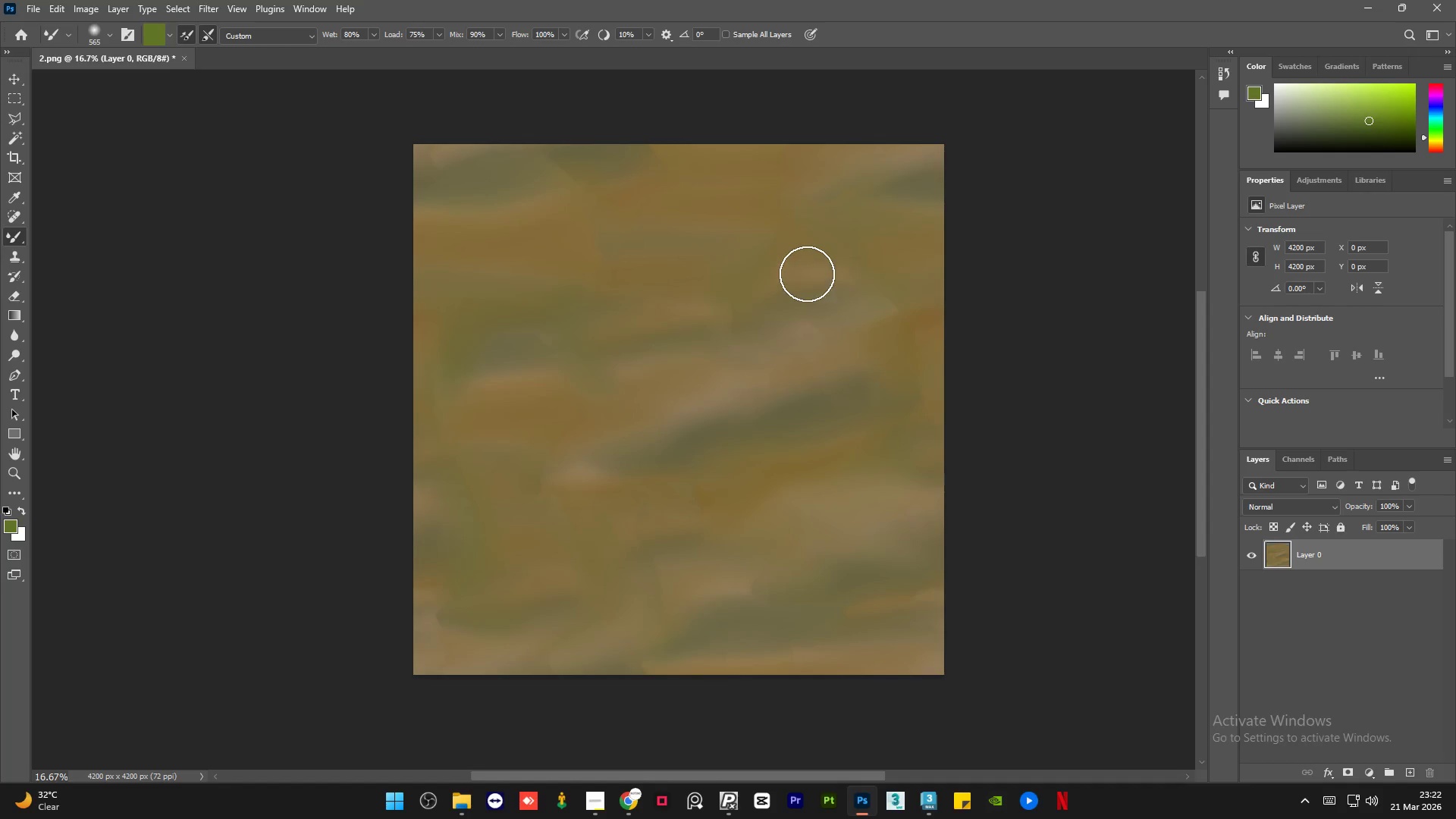 
left_click_drag(start_coordinate=[756, 281], to_coordinate=[808, 268])
 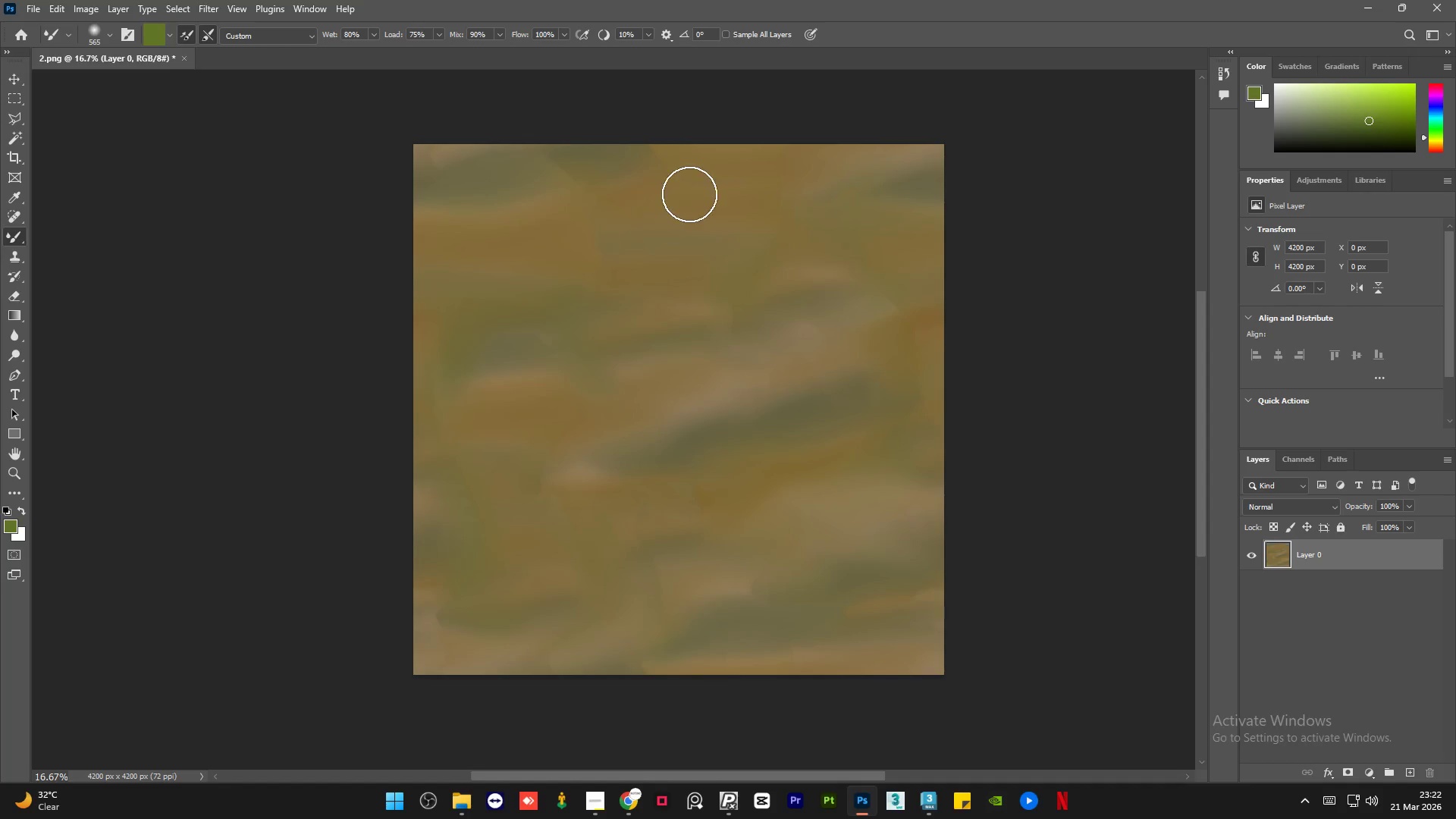 
left_click_drag(start_coordinate=[690, 194], to_coordinate=[644, 200])
 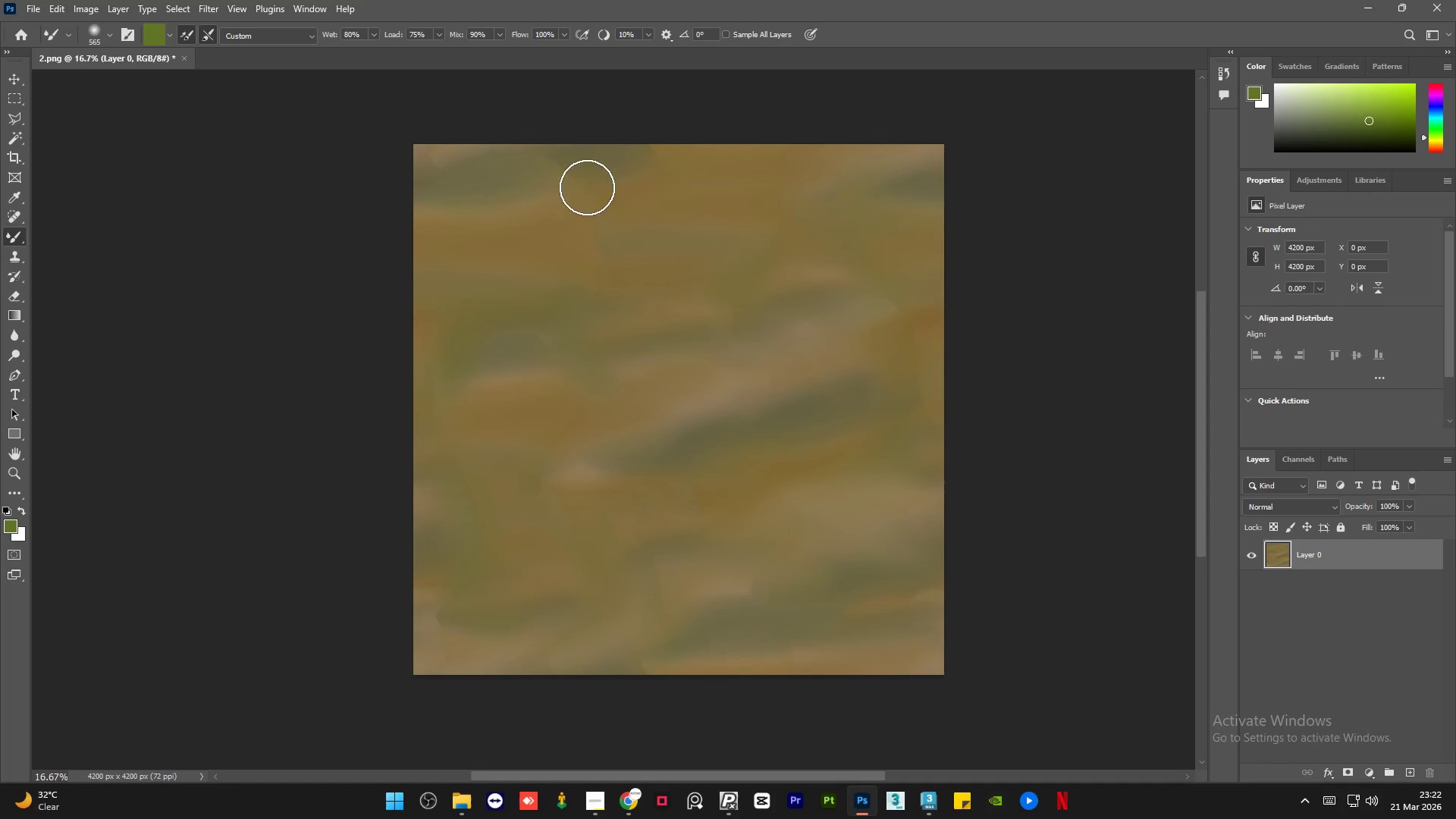 
left_click_drag(start_coordinate=[576, 184], to_coordinate=[554, 159])
 